 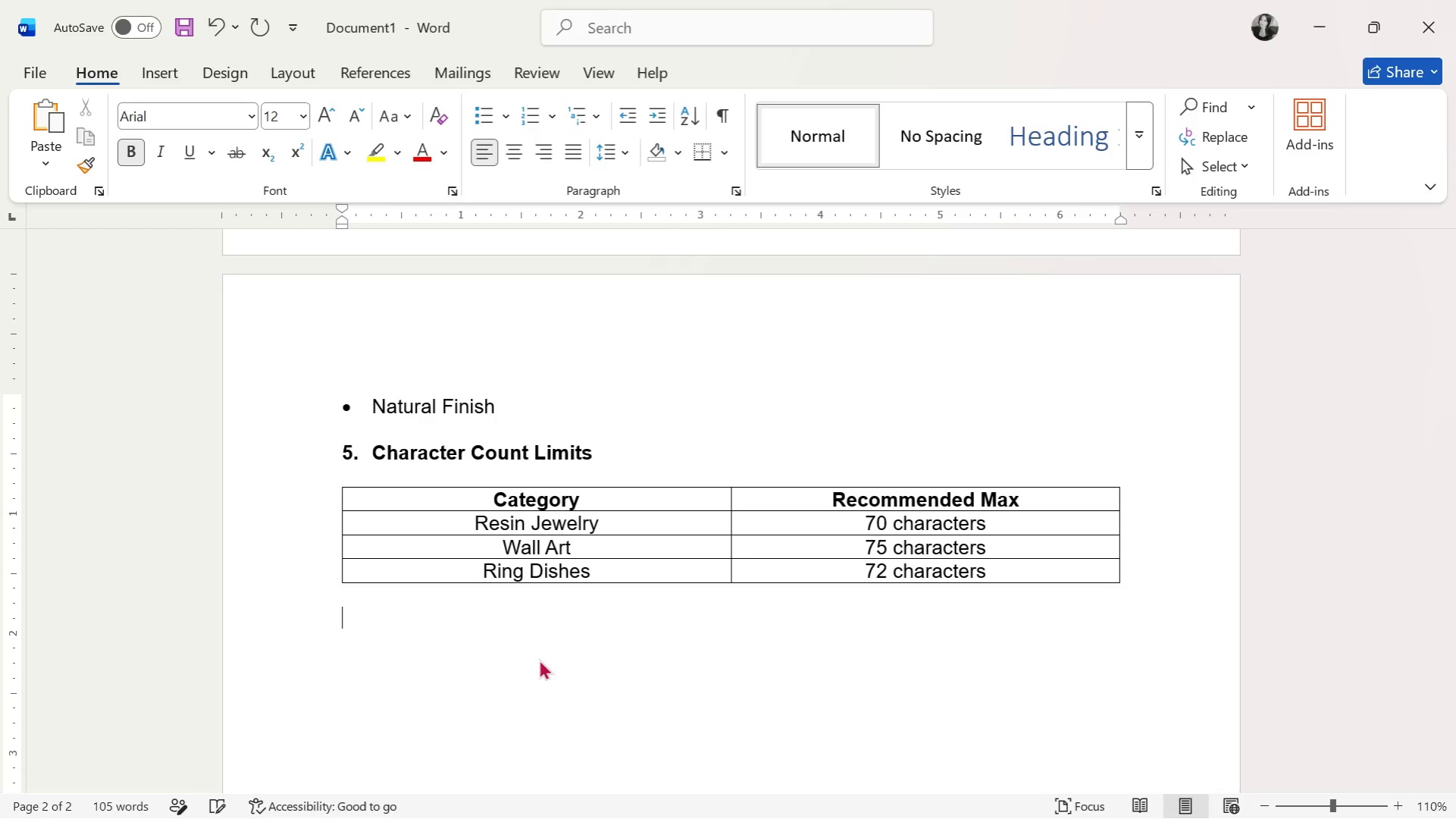 
type(6. Mobile Readavility)
key(Backspace)
key(Backspace)
key(Backspace)
key(Backspace)
key(Backspace)
key(Backspace)
type(bility Priorityu)
key(Backspace)
 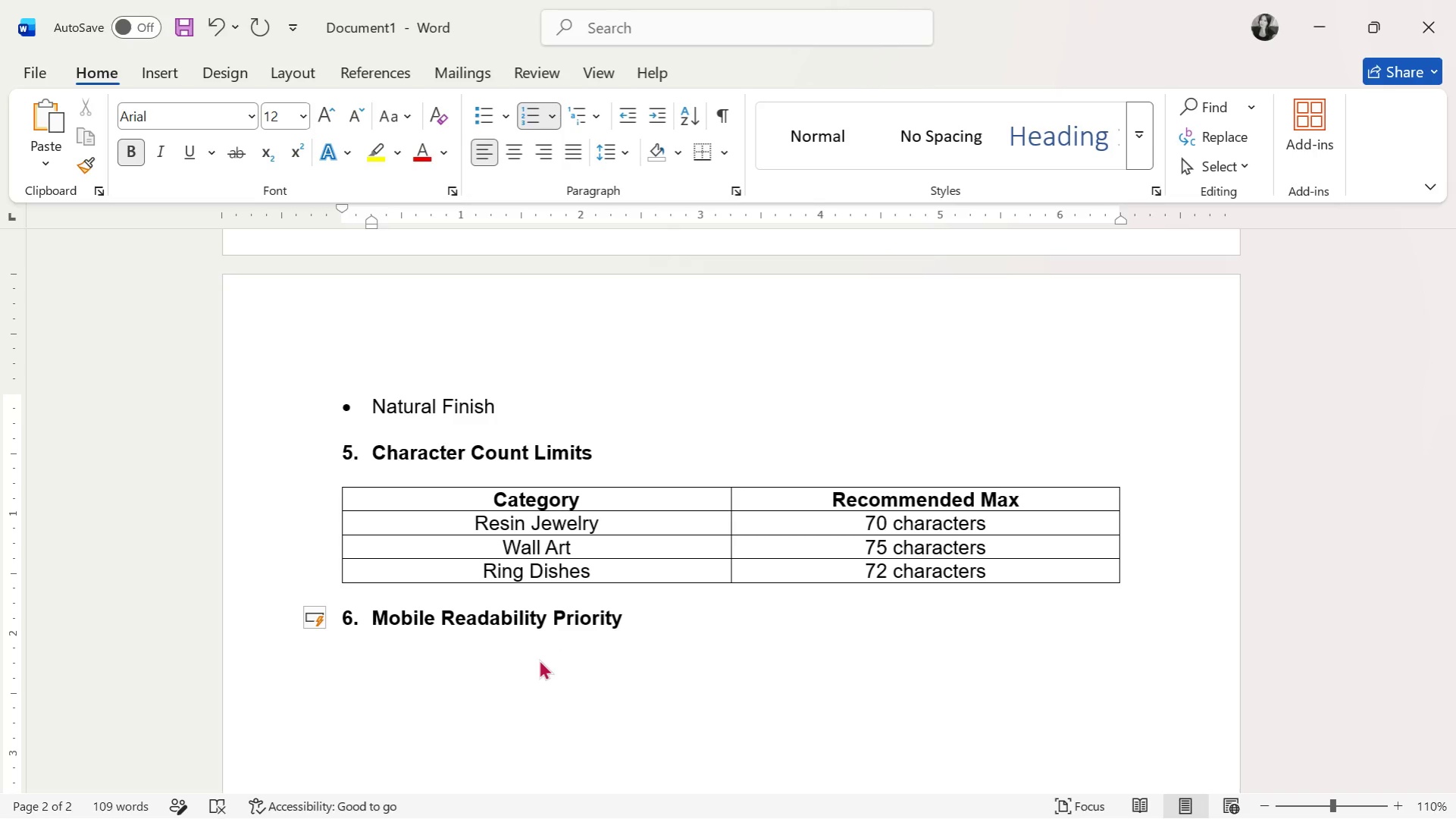 
key(Enter)
 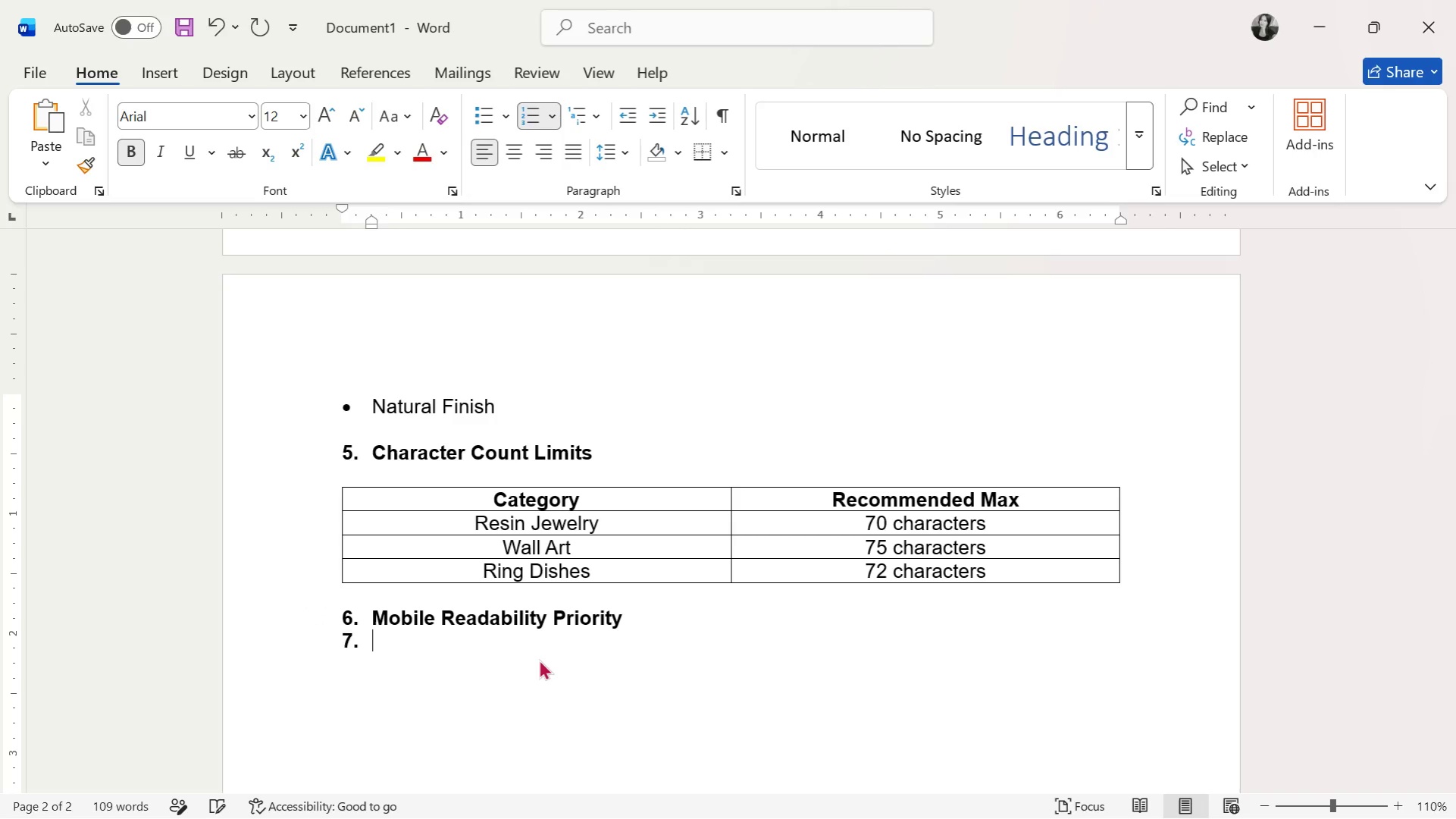 
key(Enter)
 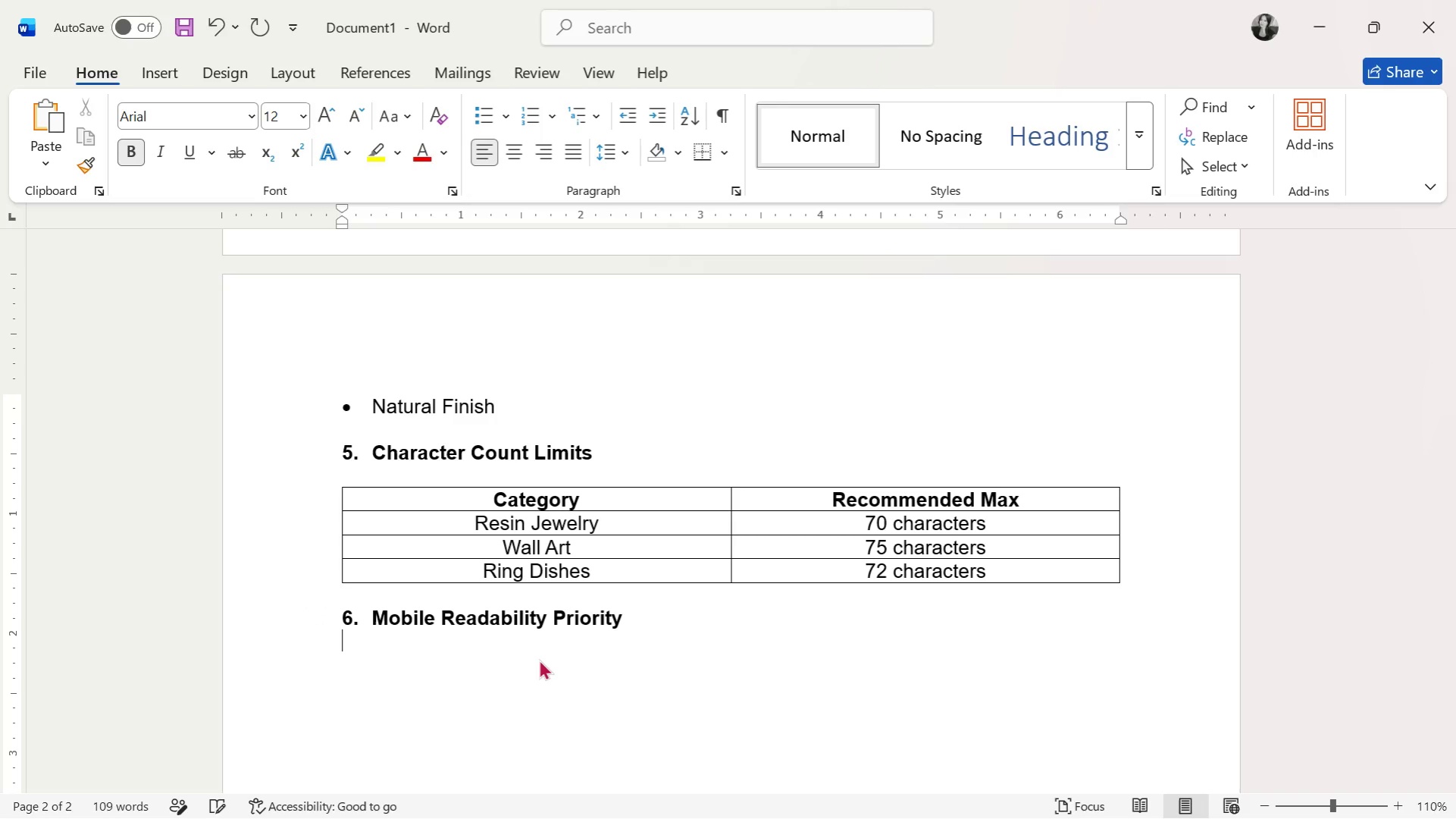 
key(Enter)
 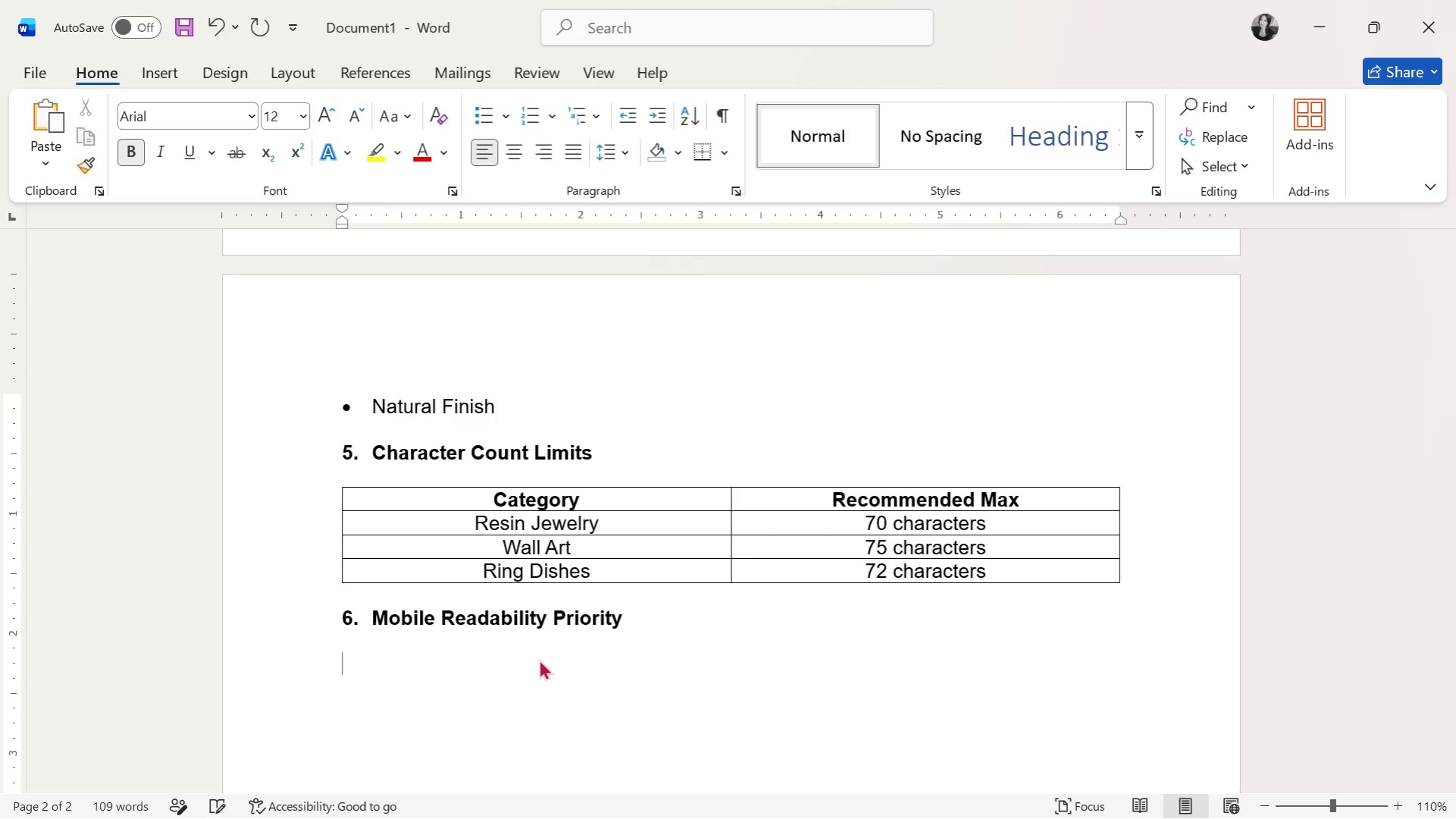 
key(Control+ControlLeft)
 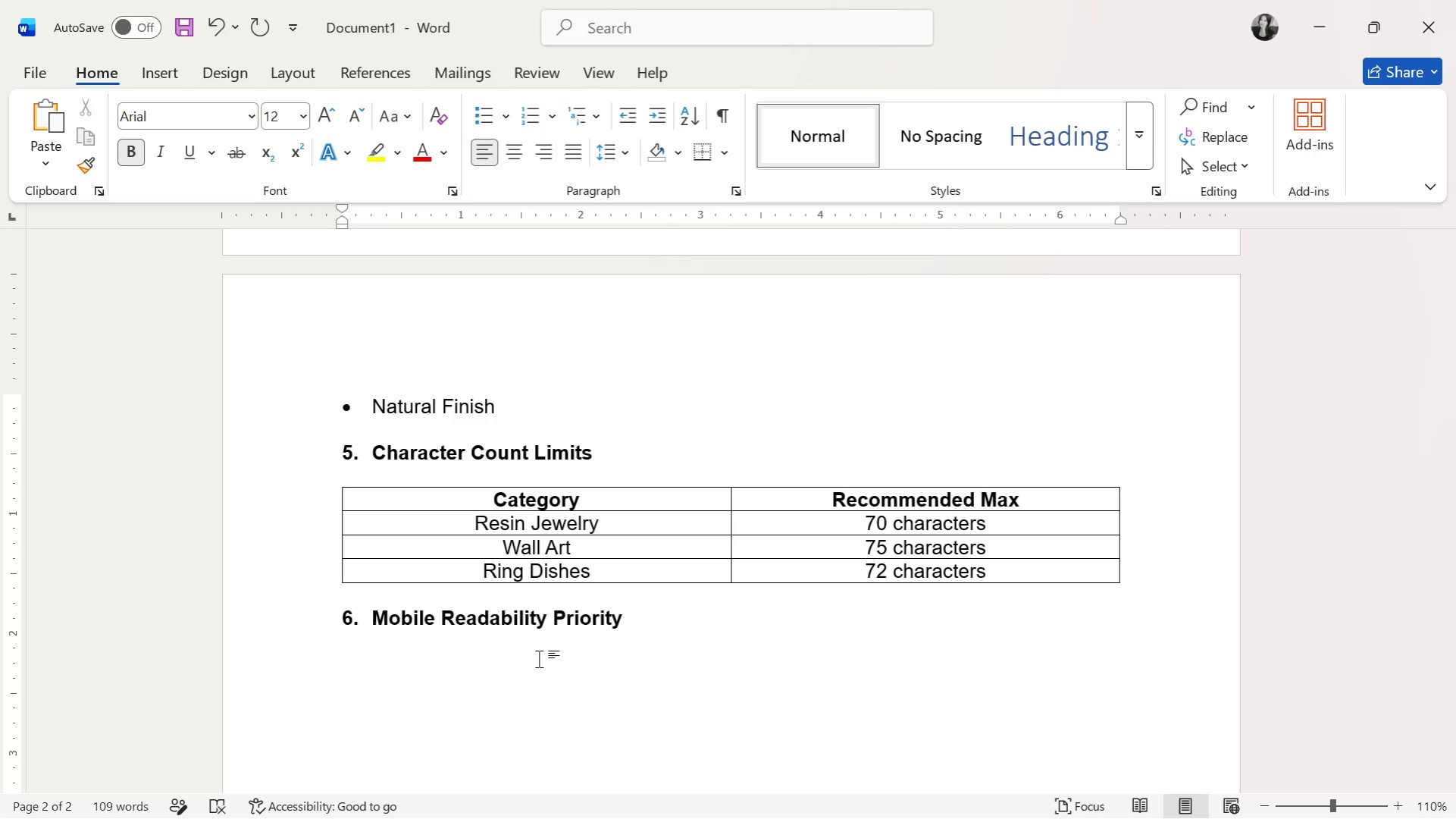 
key(Control+B)
 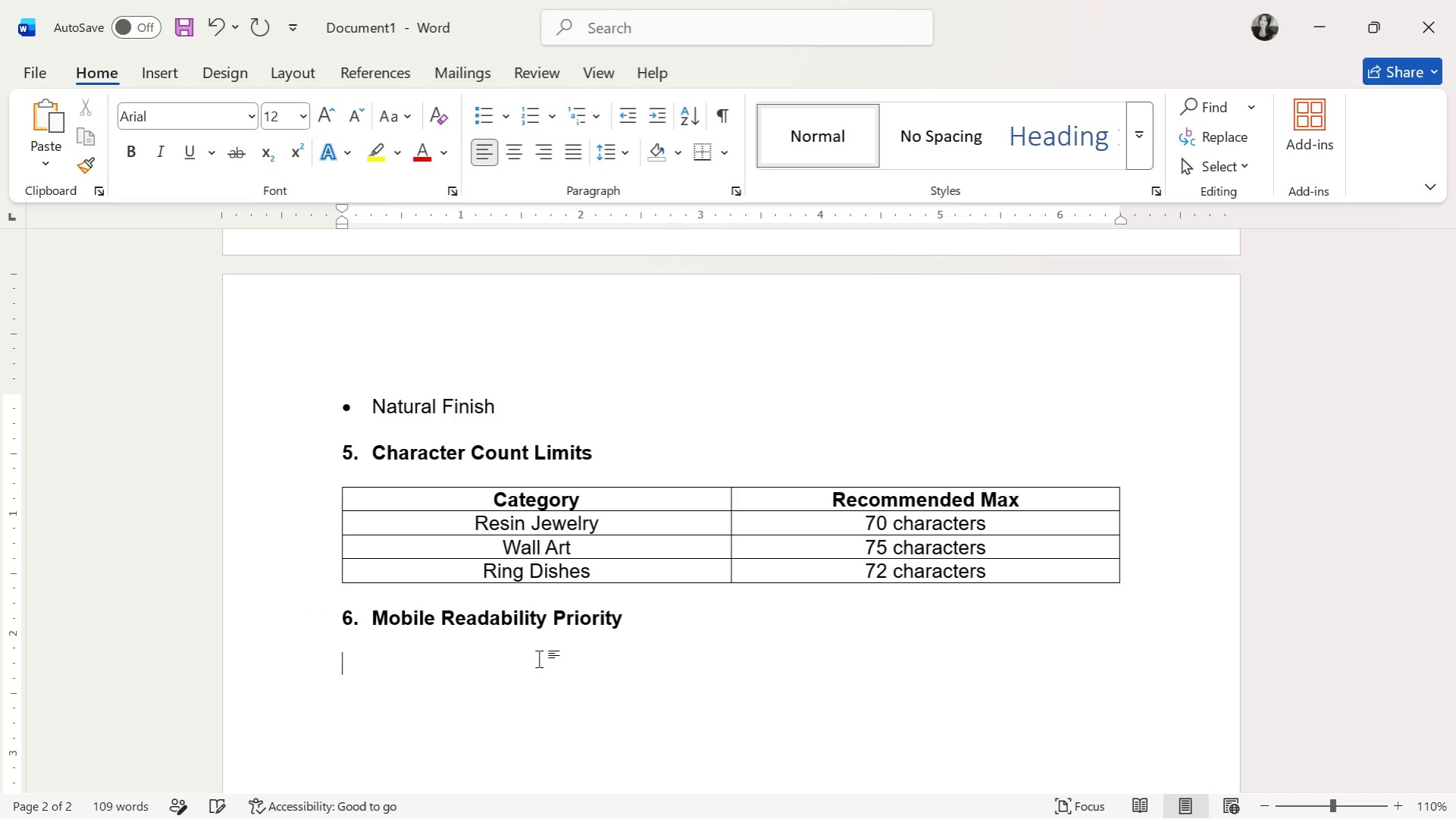 
type(The first 35 characters must always include:)
 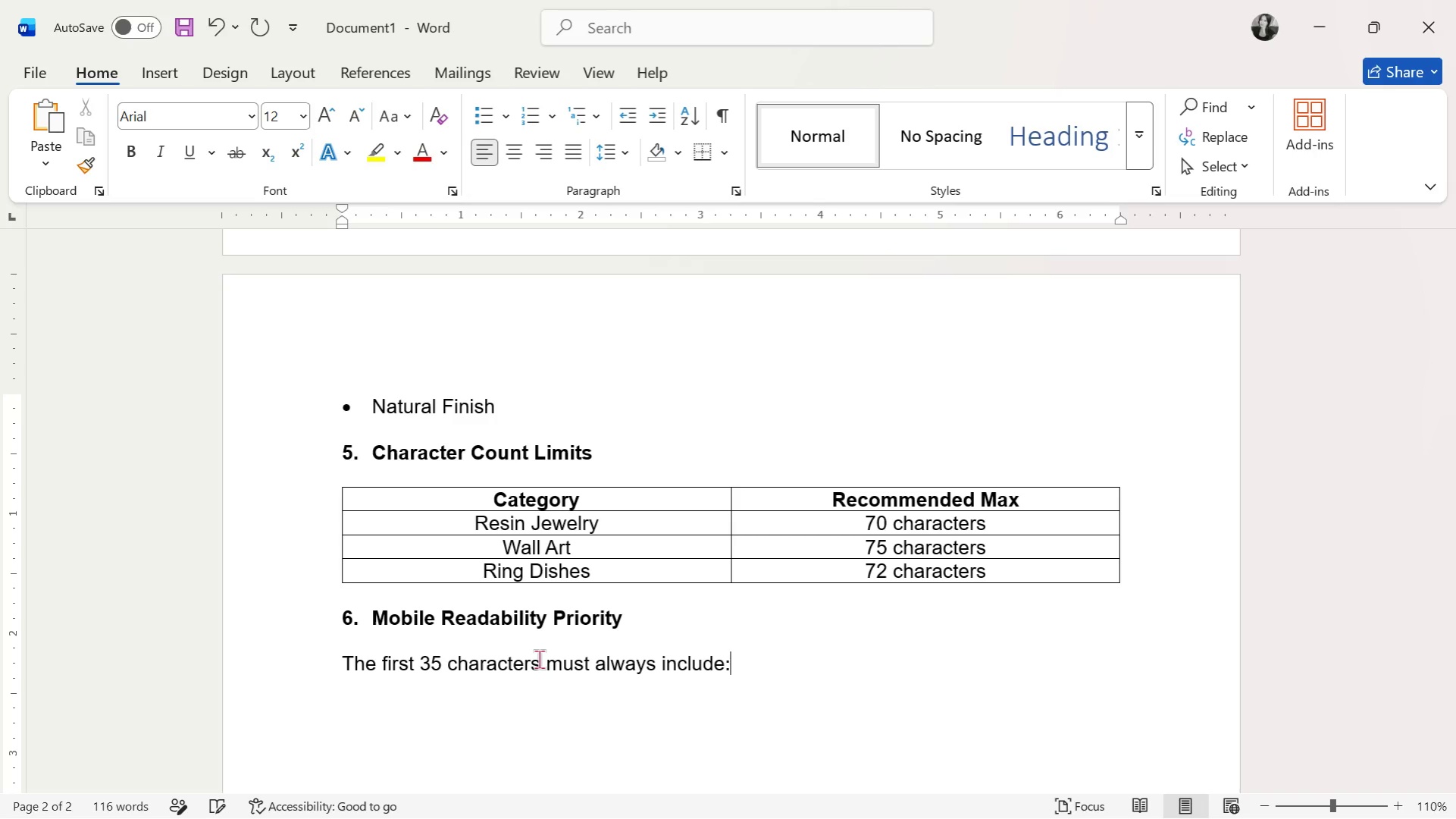 
key(Enter)
 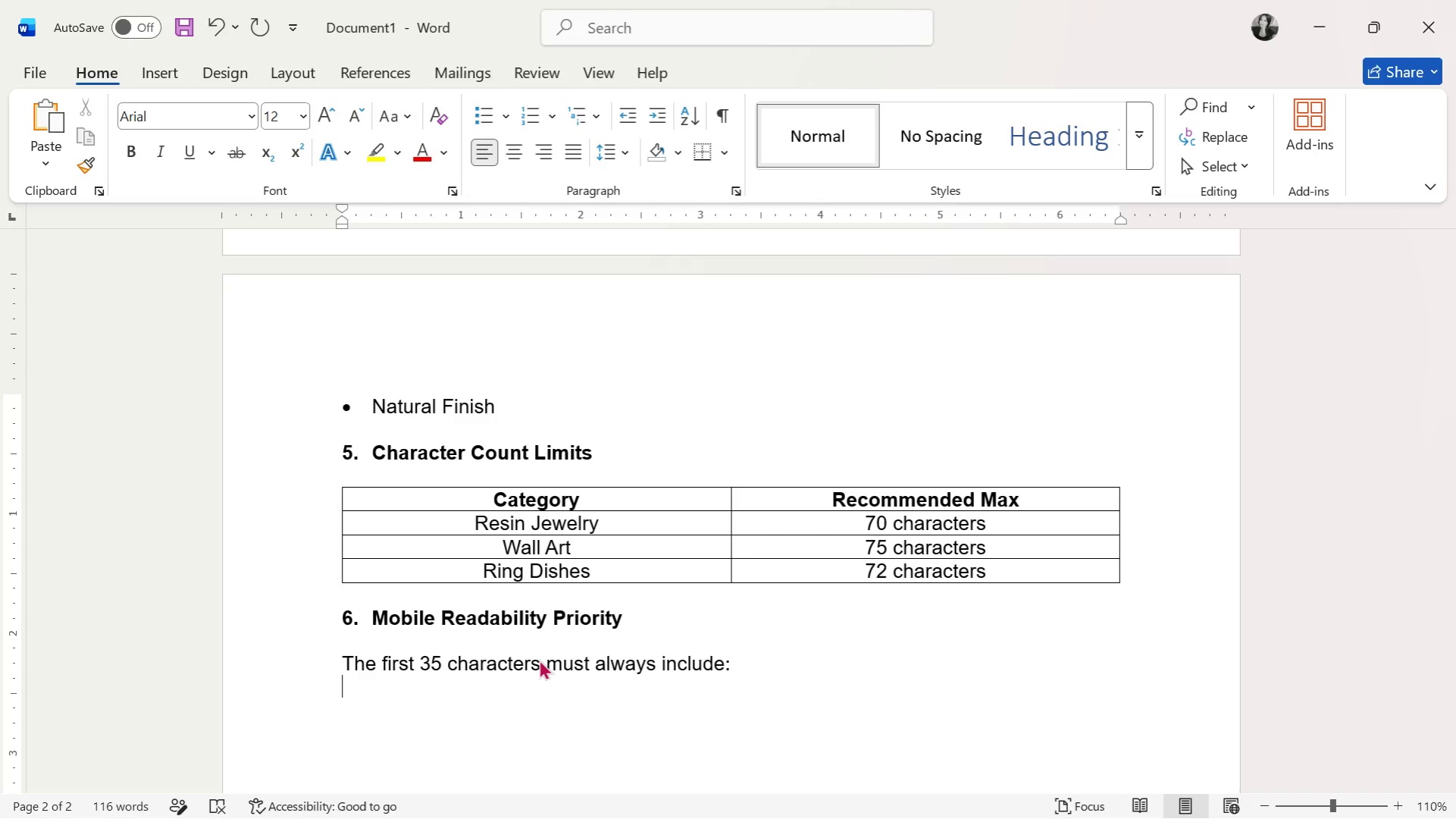 
type(1. Product category )
 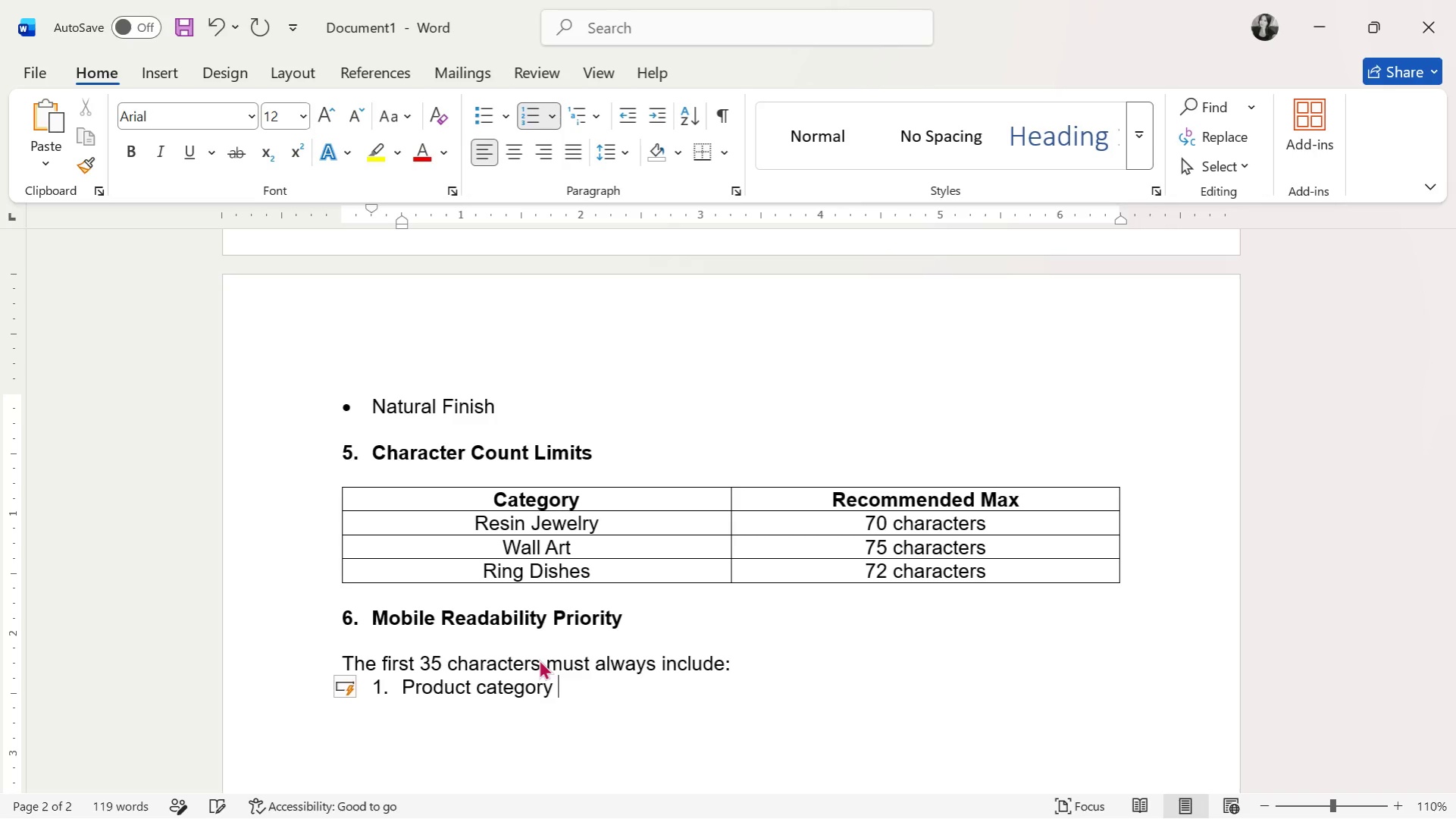 
key(Enter)
 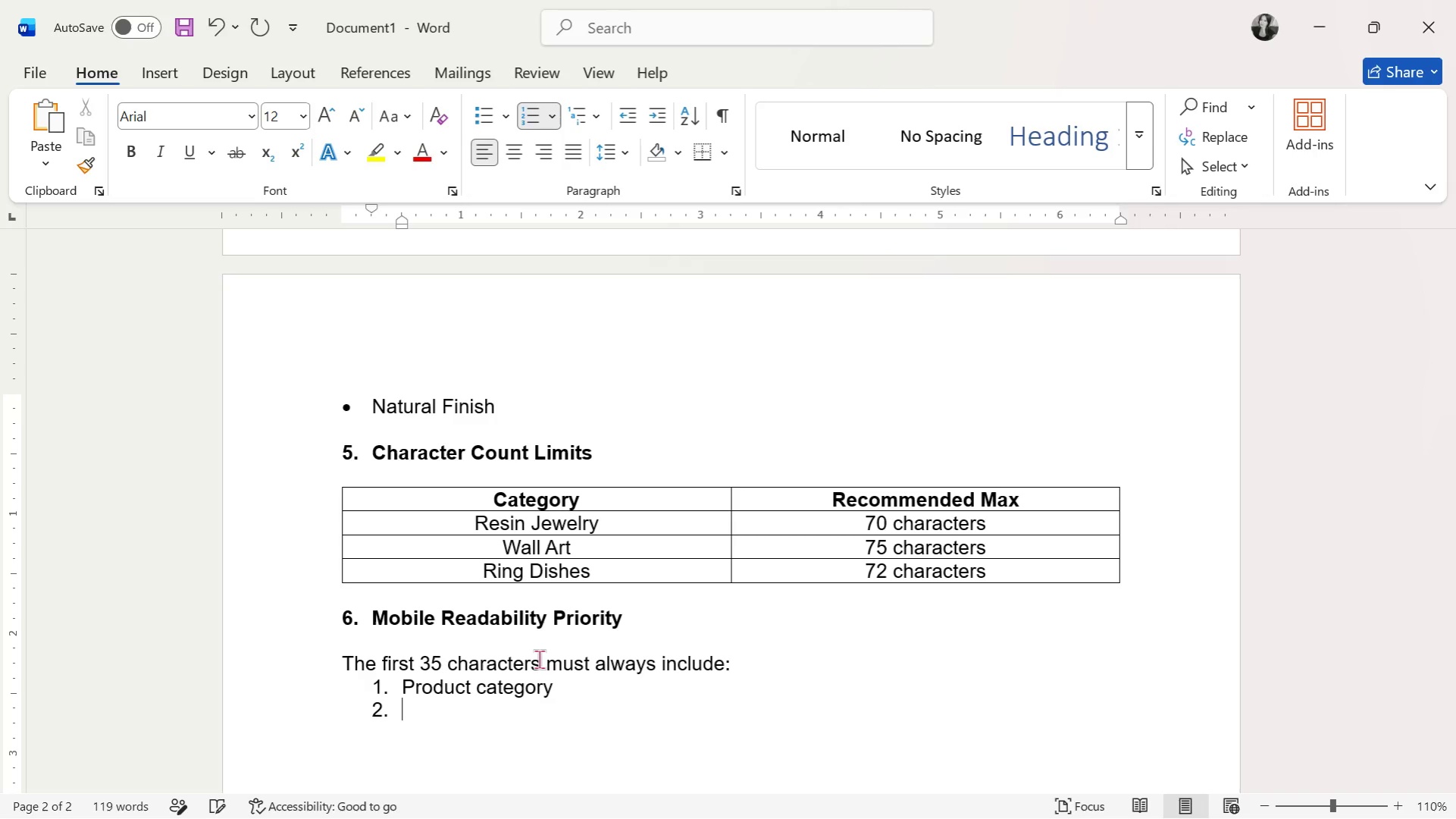 
type(Botanical name)
 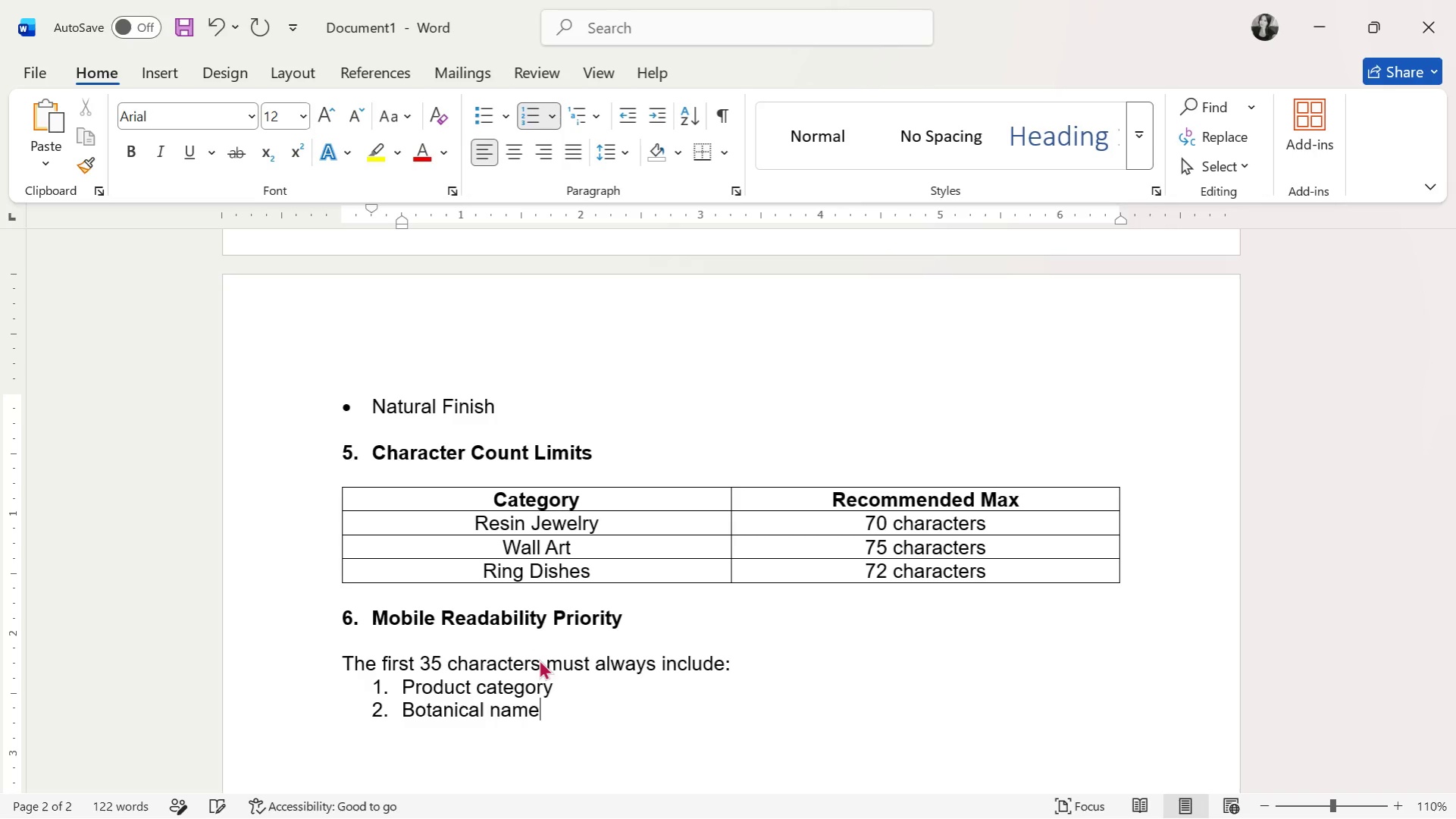 
key(Enter)
 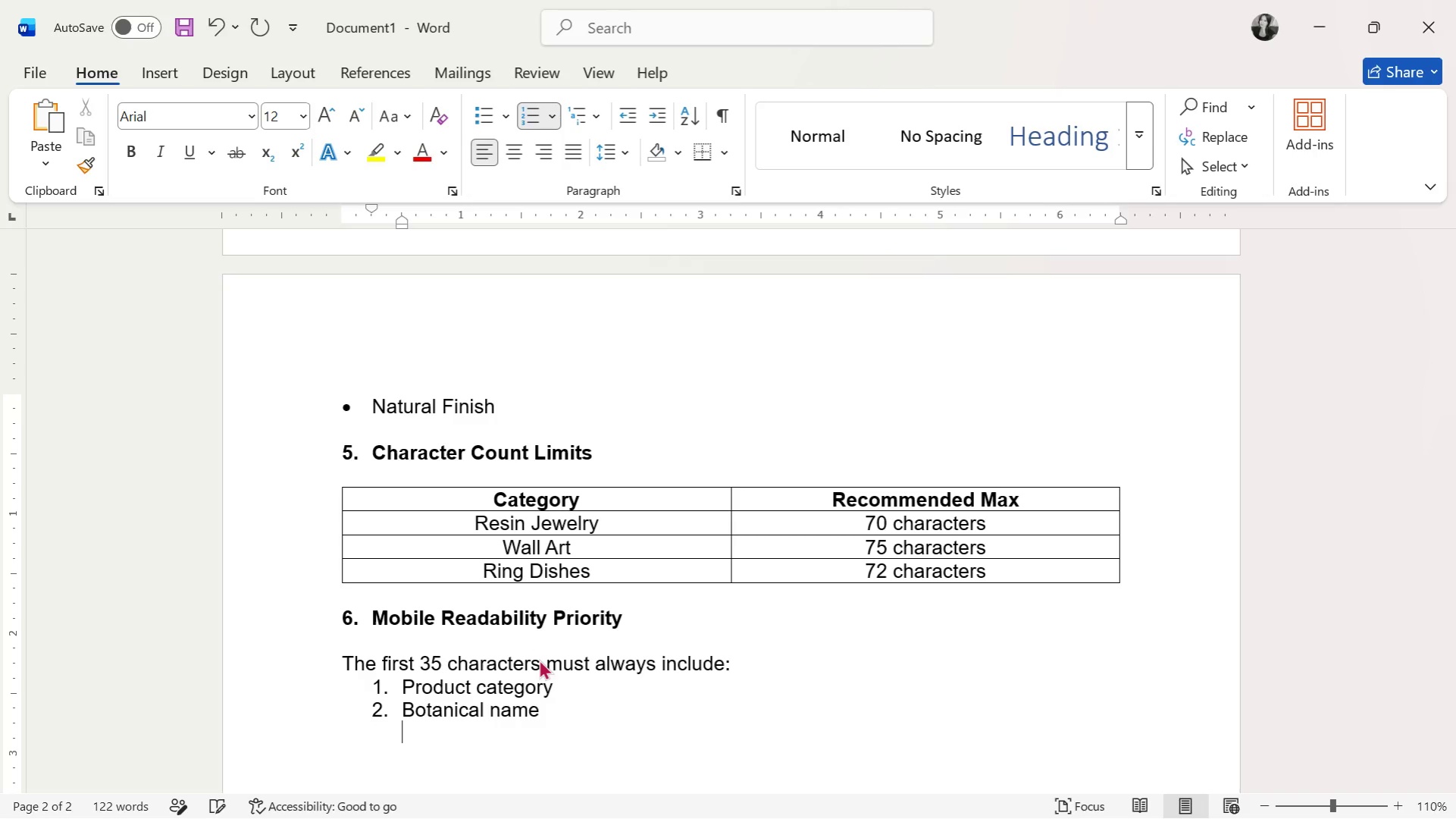 
key(Enter)
 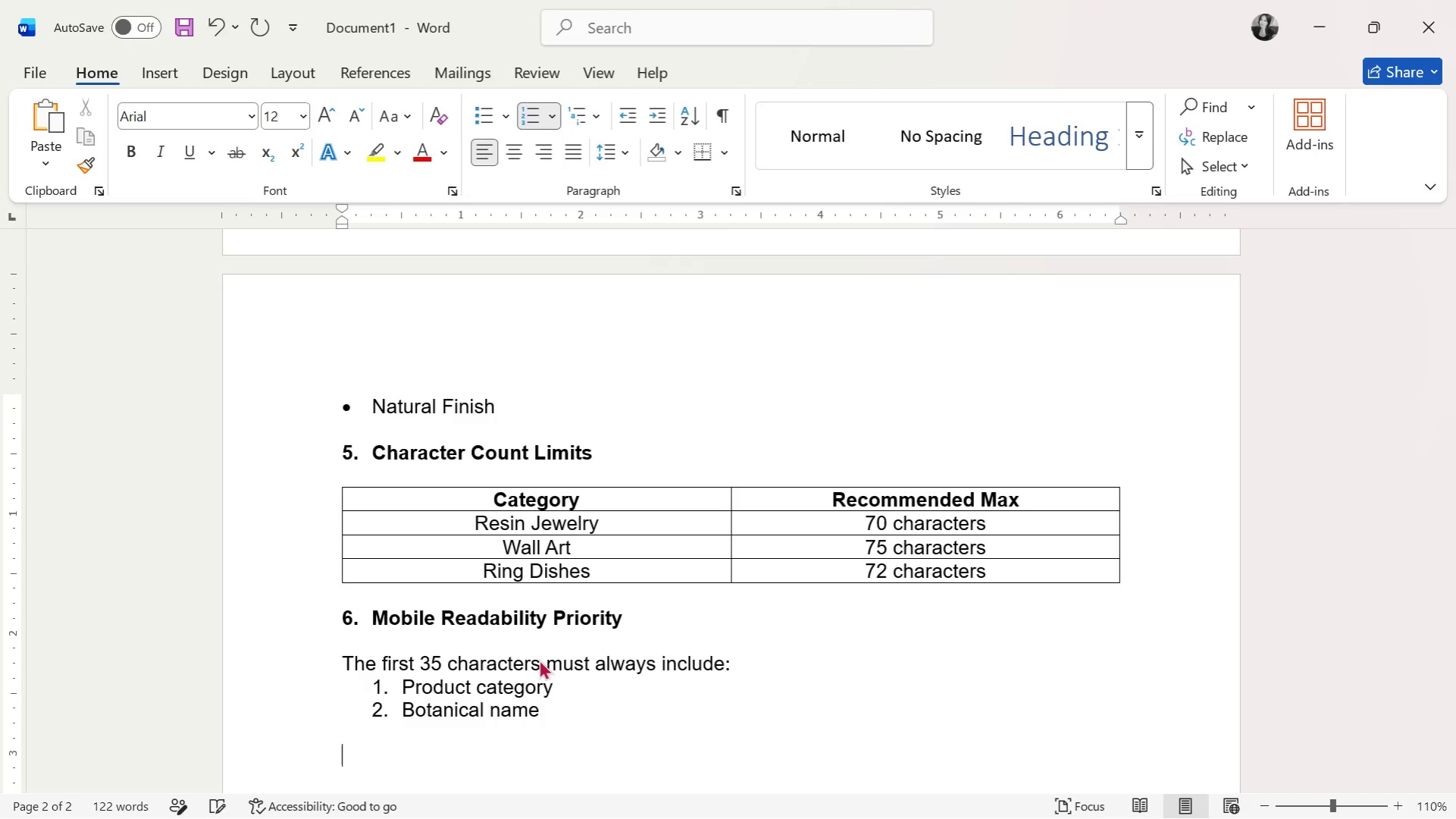 
key(Enter)
 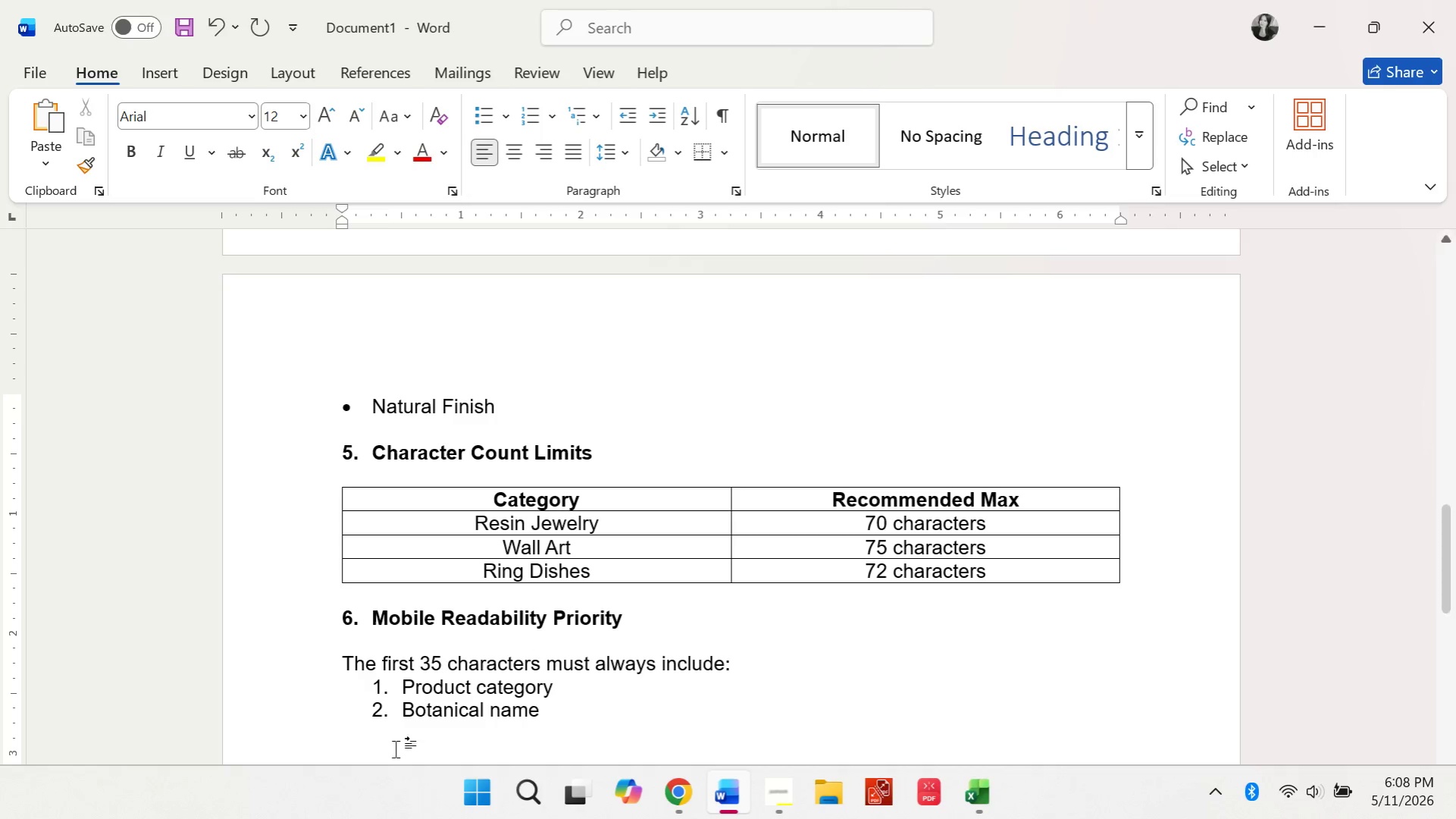 
scroll: coordinate [475, 657], scroll_direction: down, amount: 4.0
 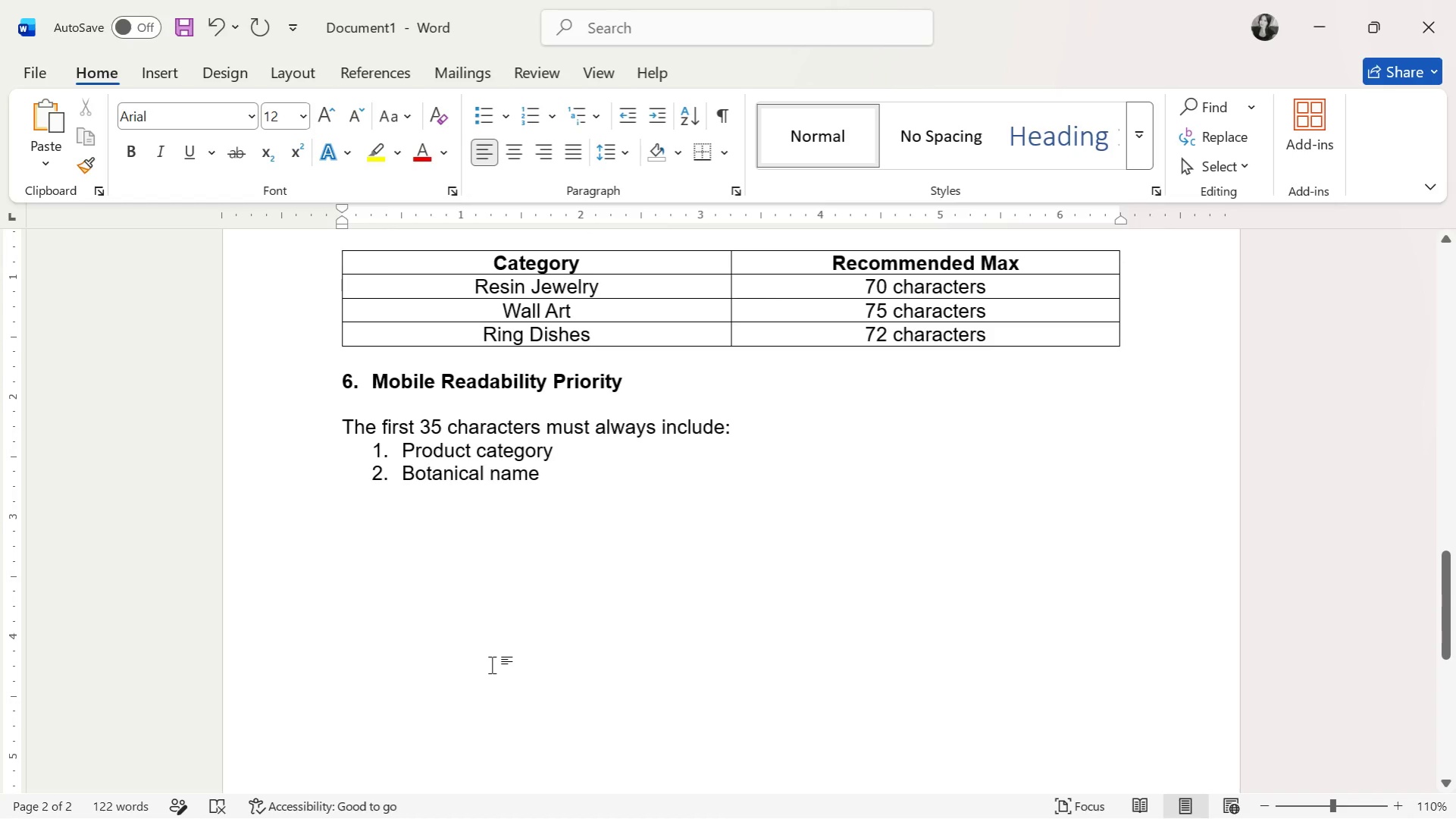 
type(This ensured)
key(Backspace)
type(s )
 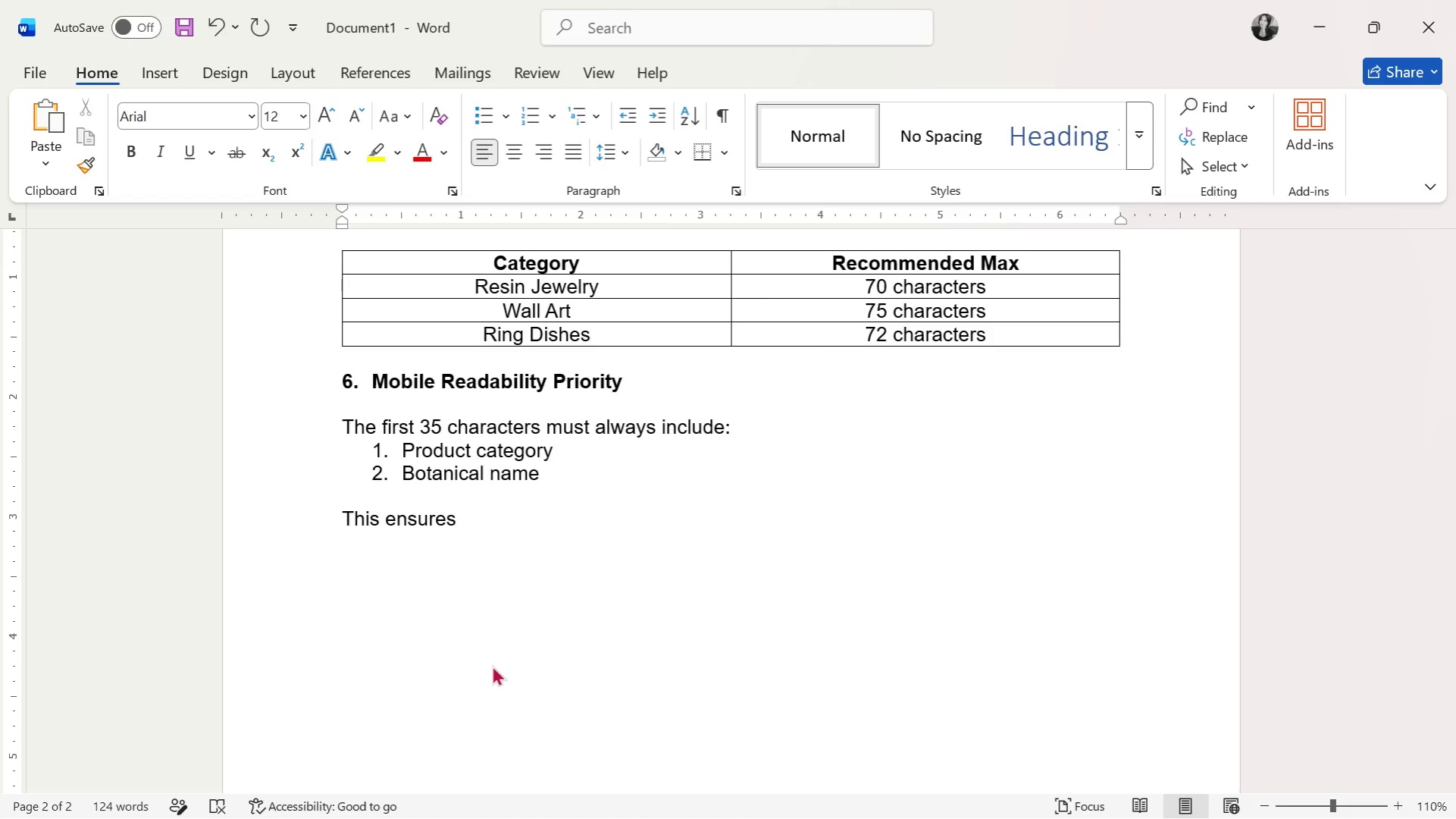 
wait(6.92)
 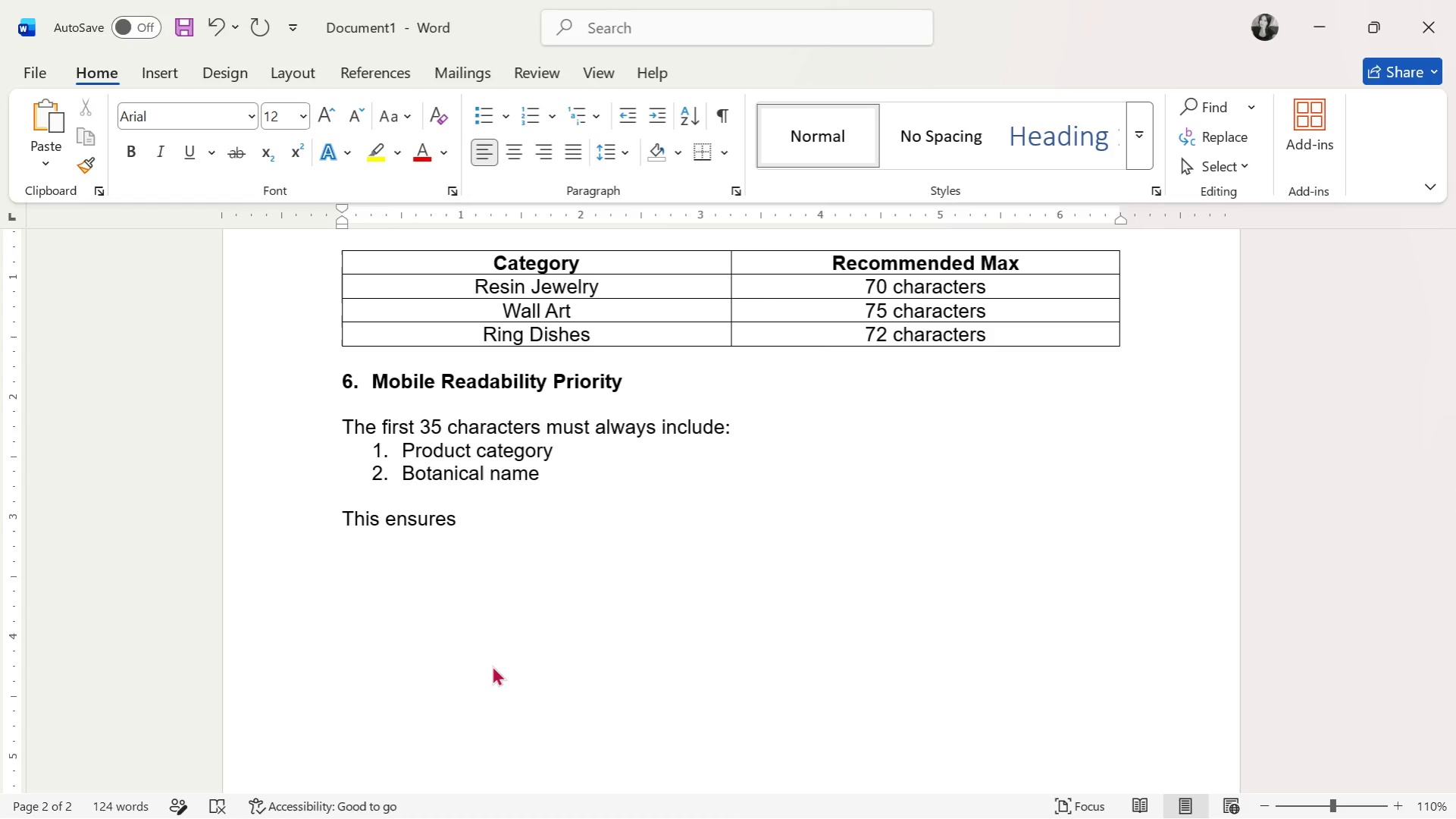 
type(importants)
key(Backspace)
type( keywords remian)
key(Backspace)
key(Backspace)
key(Backspace)
type(ain visble )
key(Backspace)
key(Backspace)
key(Backspace)
key(Backspace)
type(ible on Etsy mobile search previews.)
 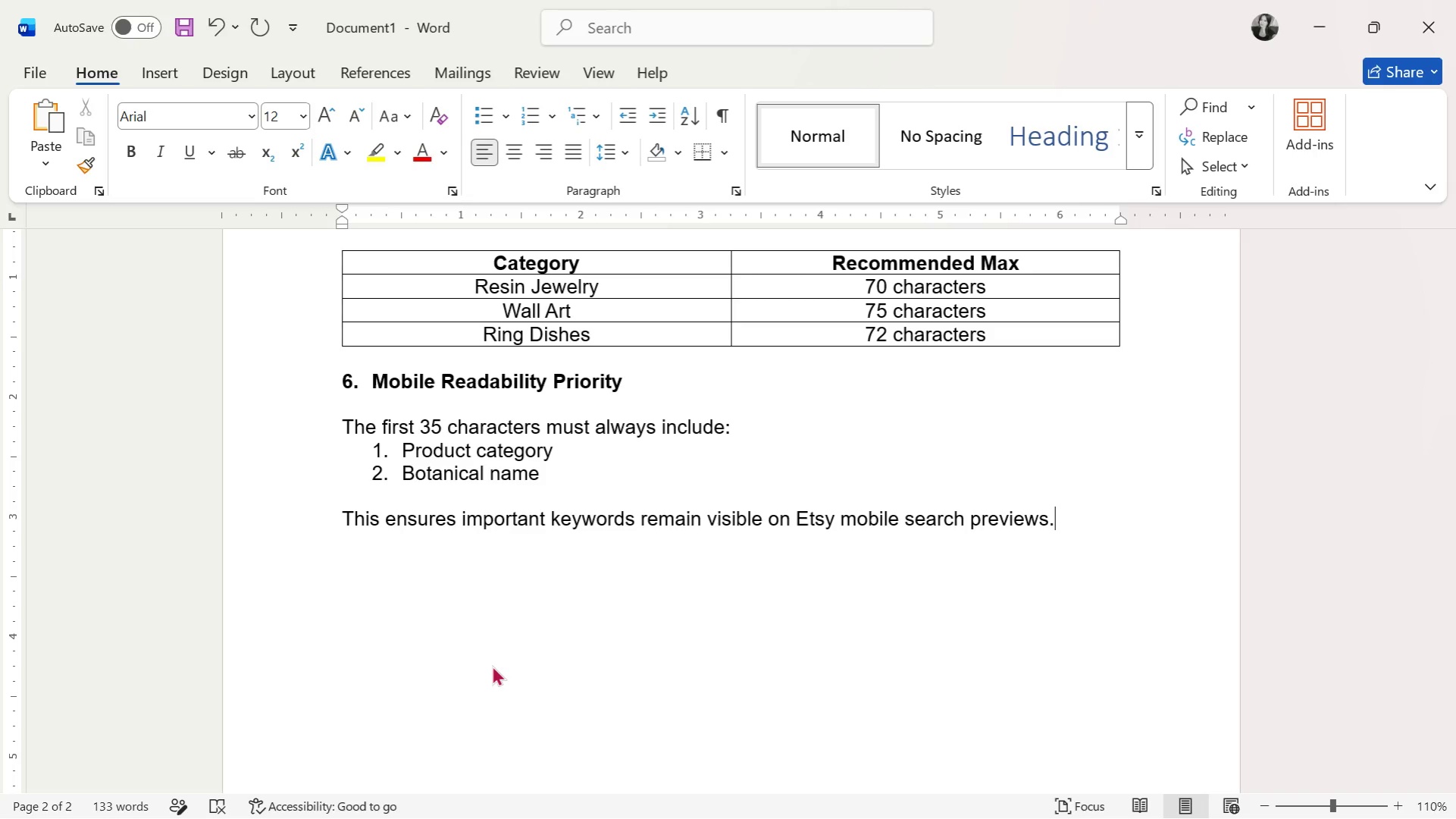 
wait(5.06)
 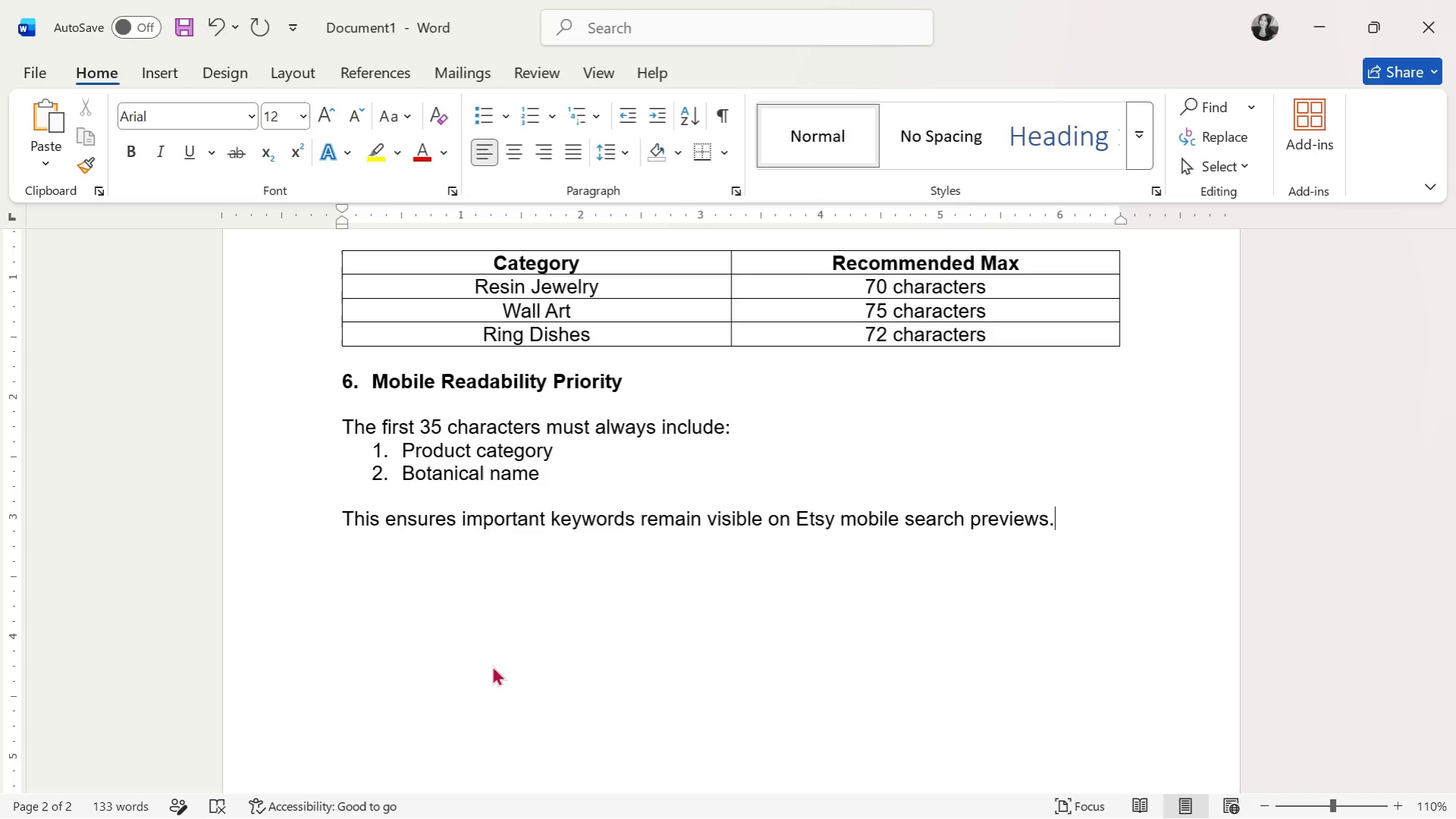 
key(Enter)
 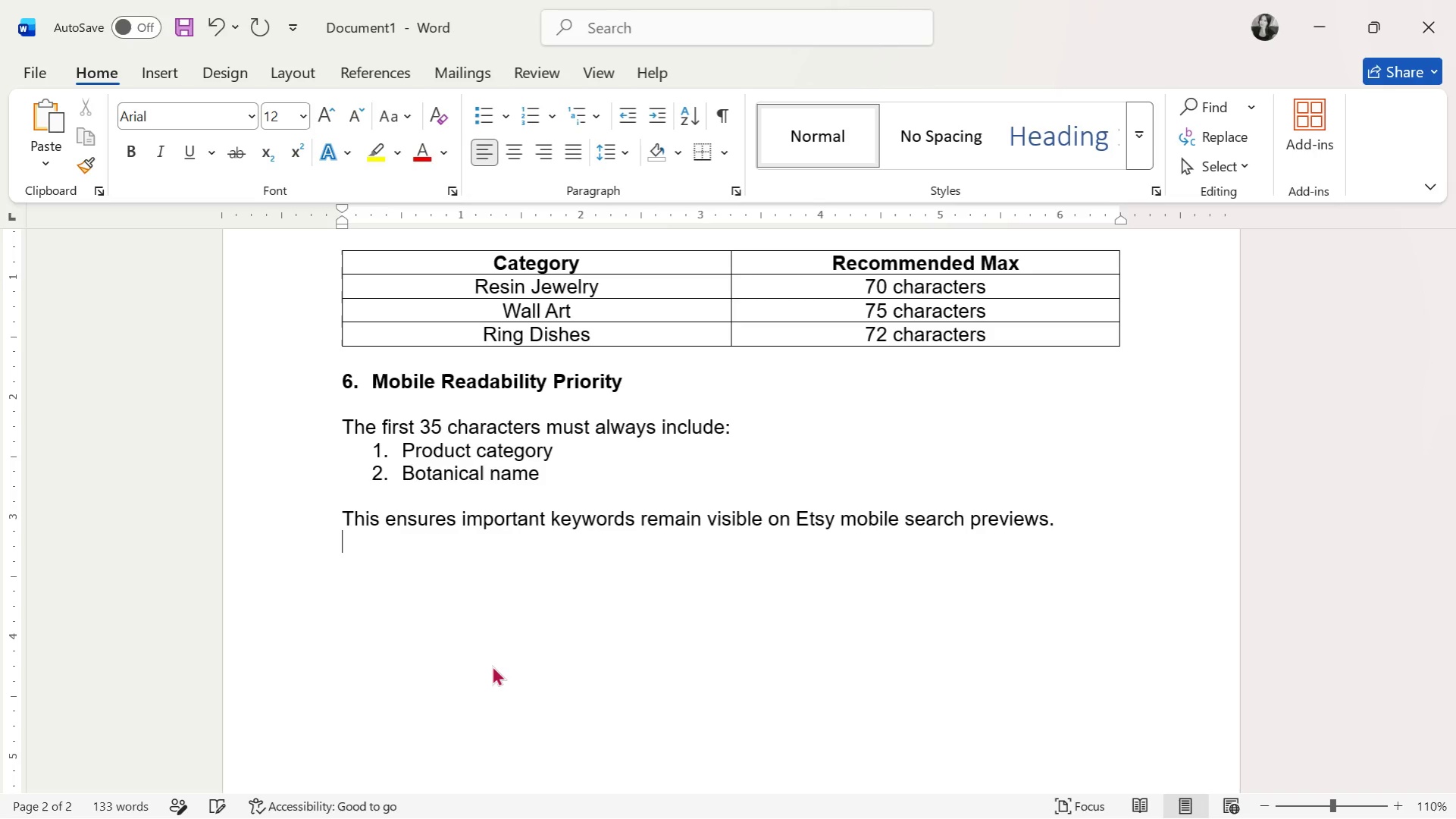 
key(Enter)
 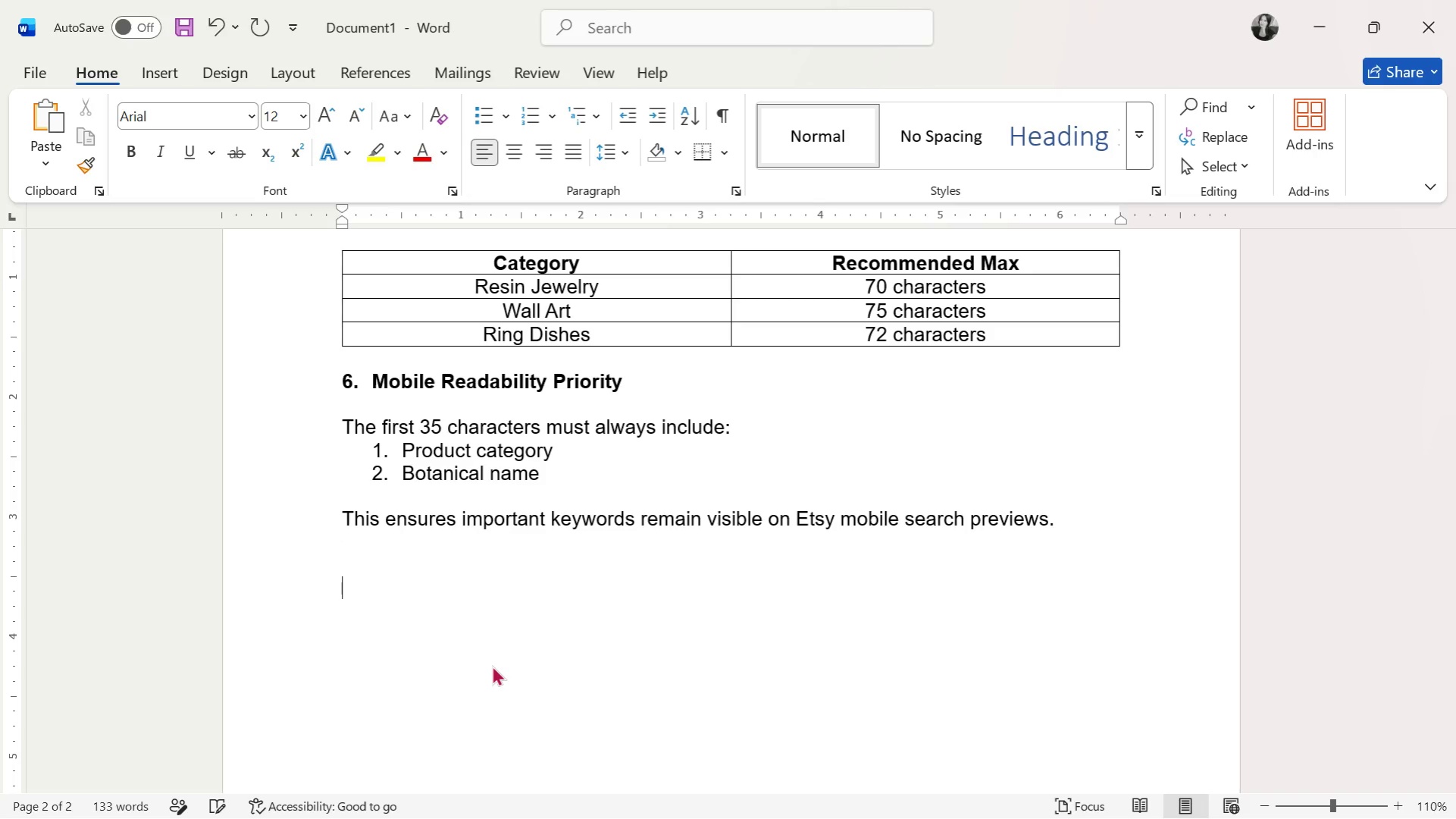 
key(Enter)
 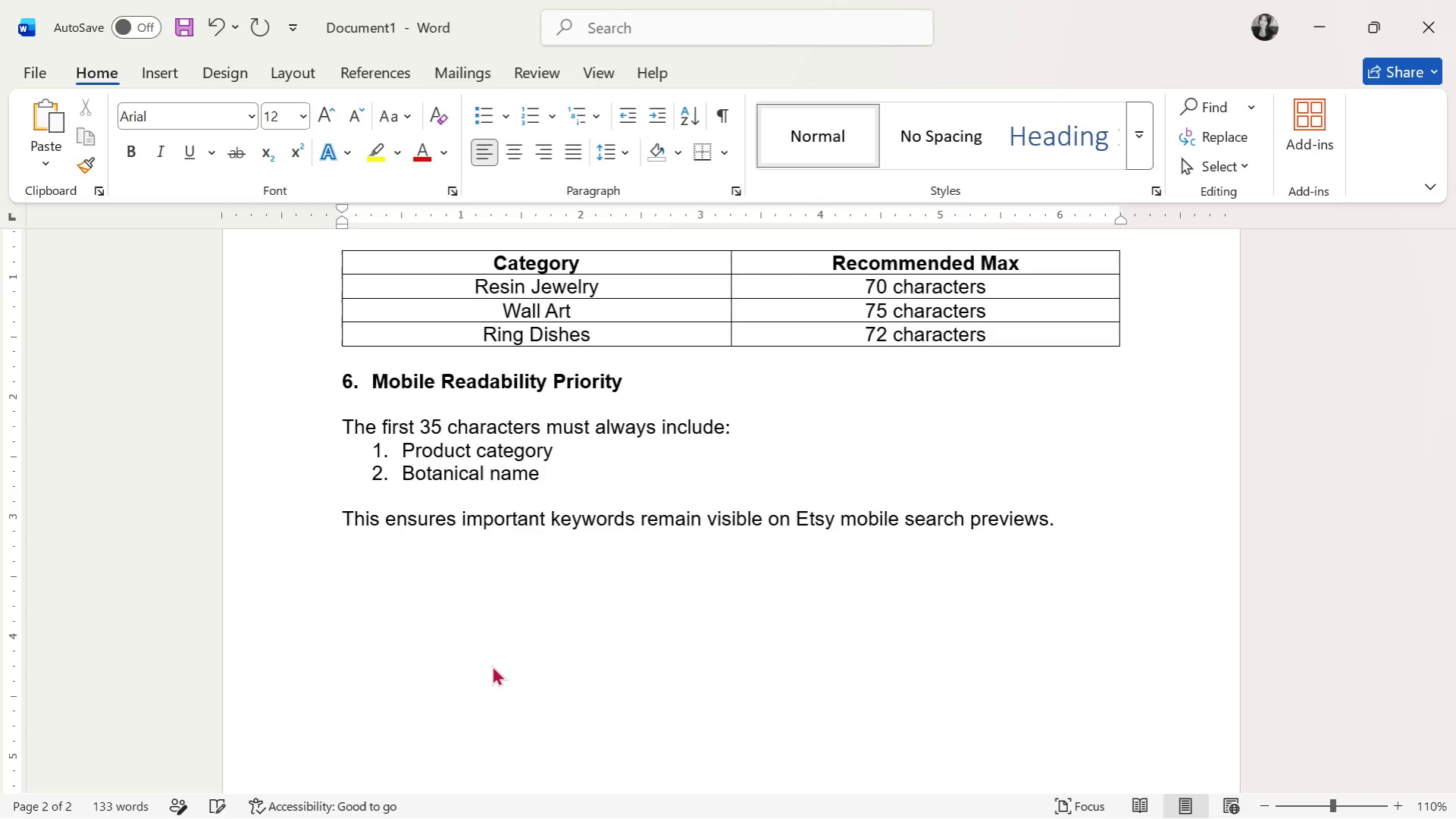 
key(Backspace)
 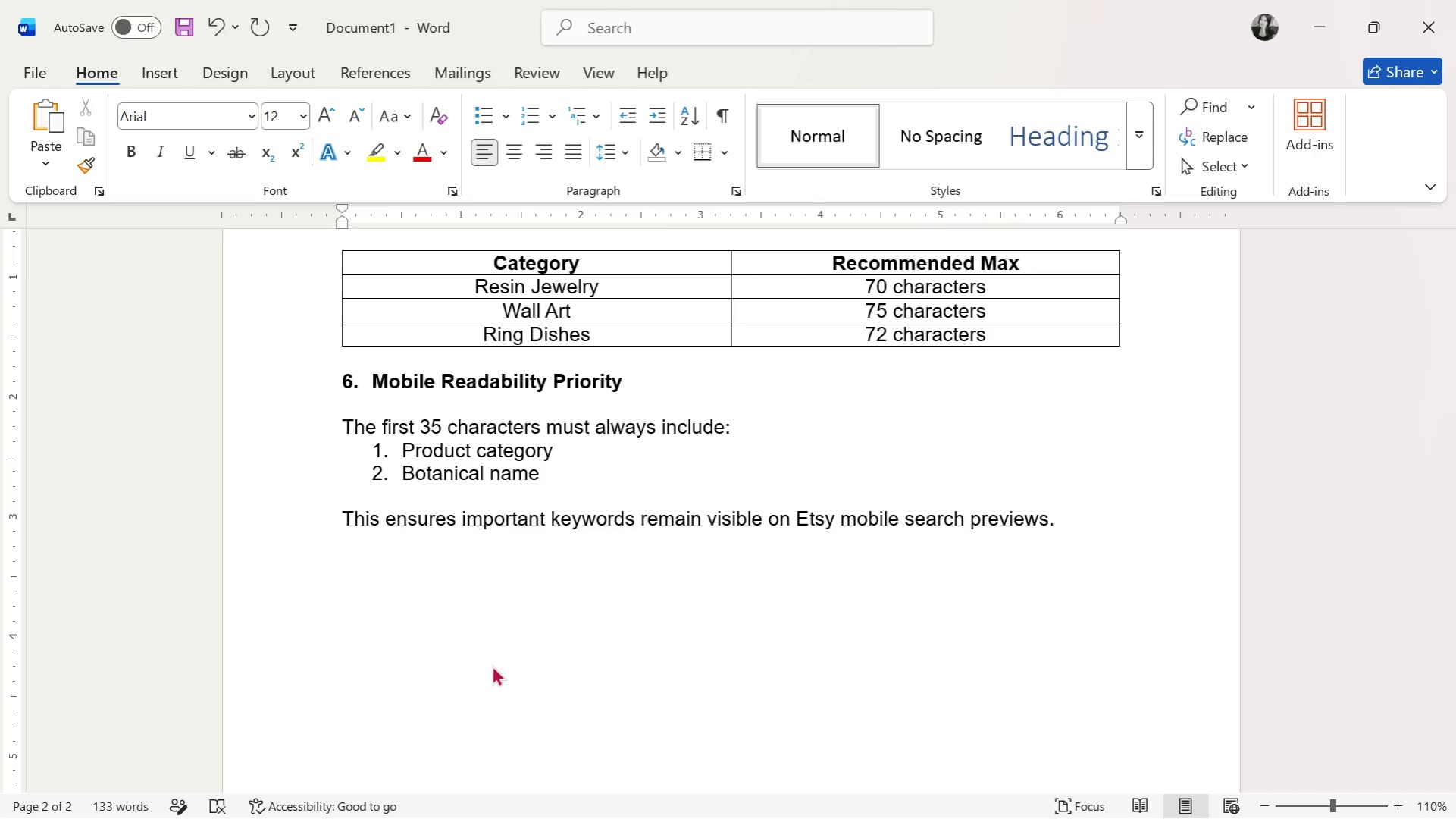 
key(Control+B)
 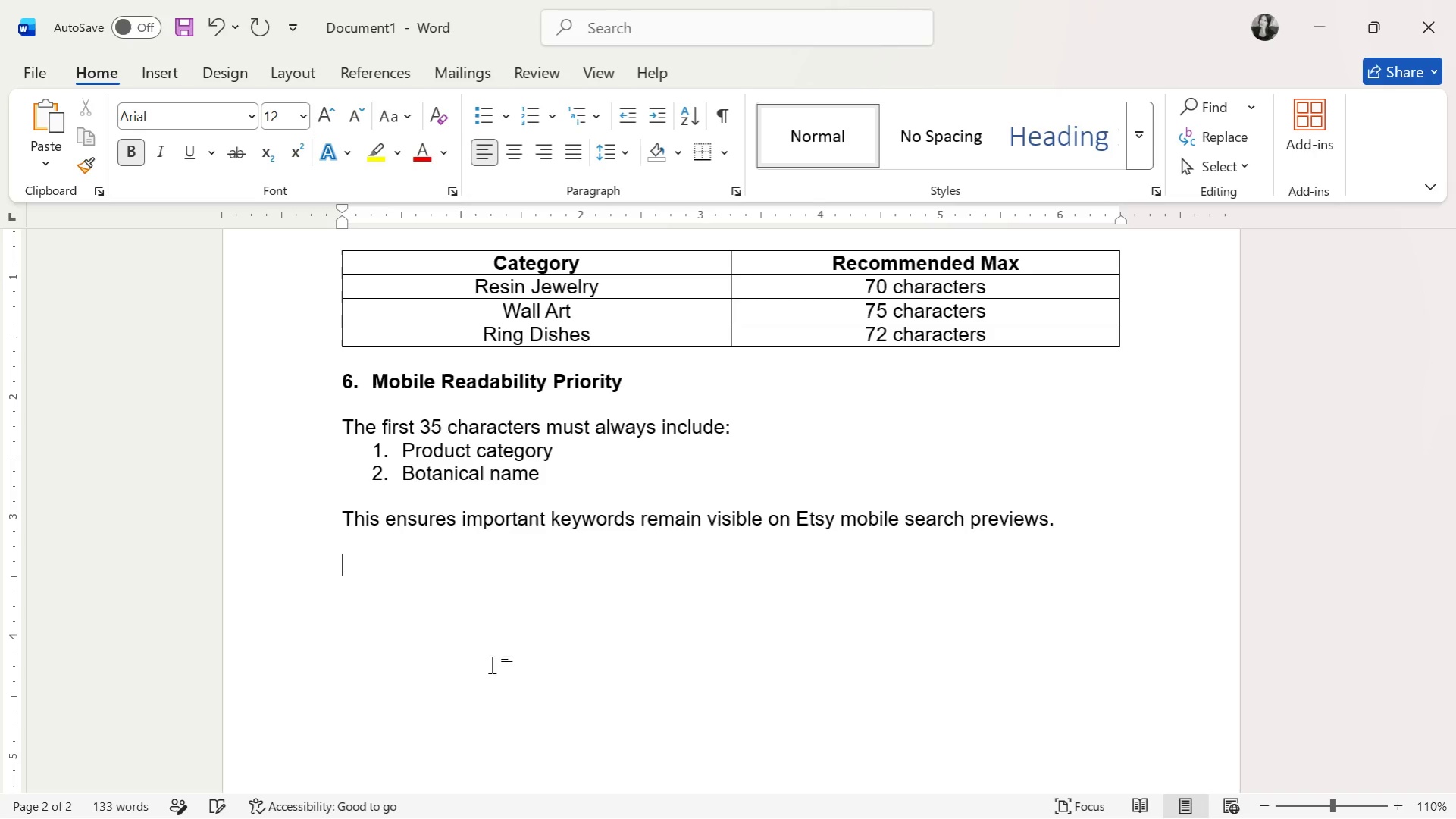 
type(7. Future Scalability Rules)
 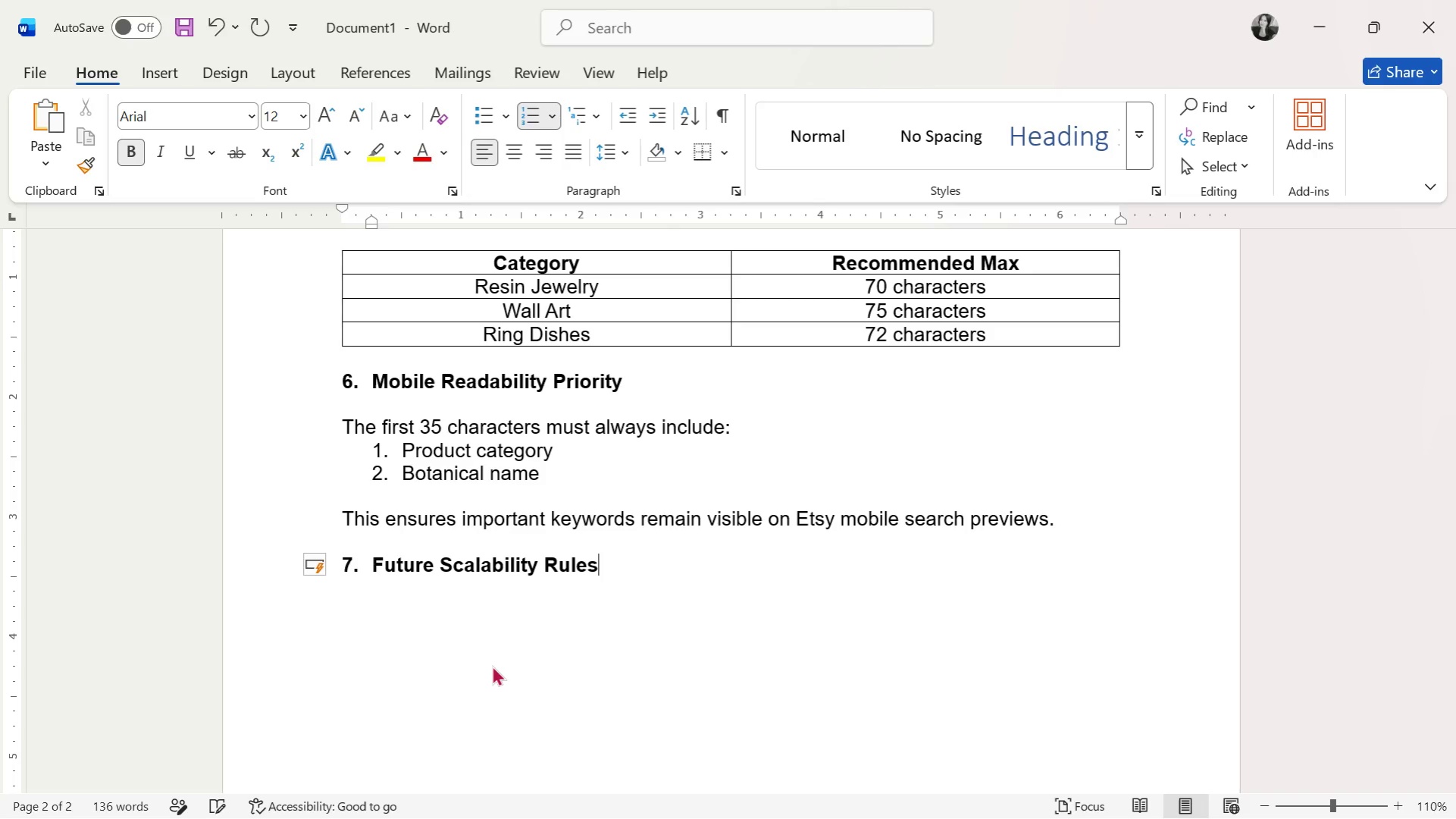 
key(Enter)
 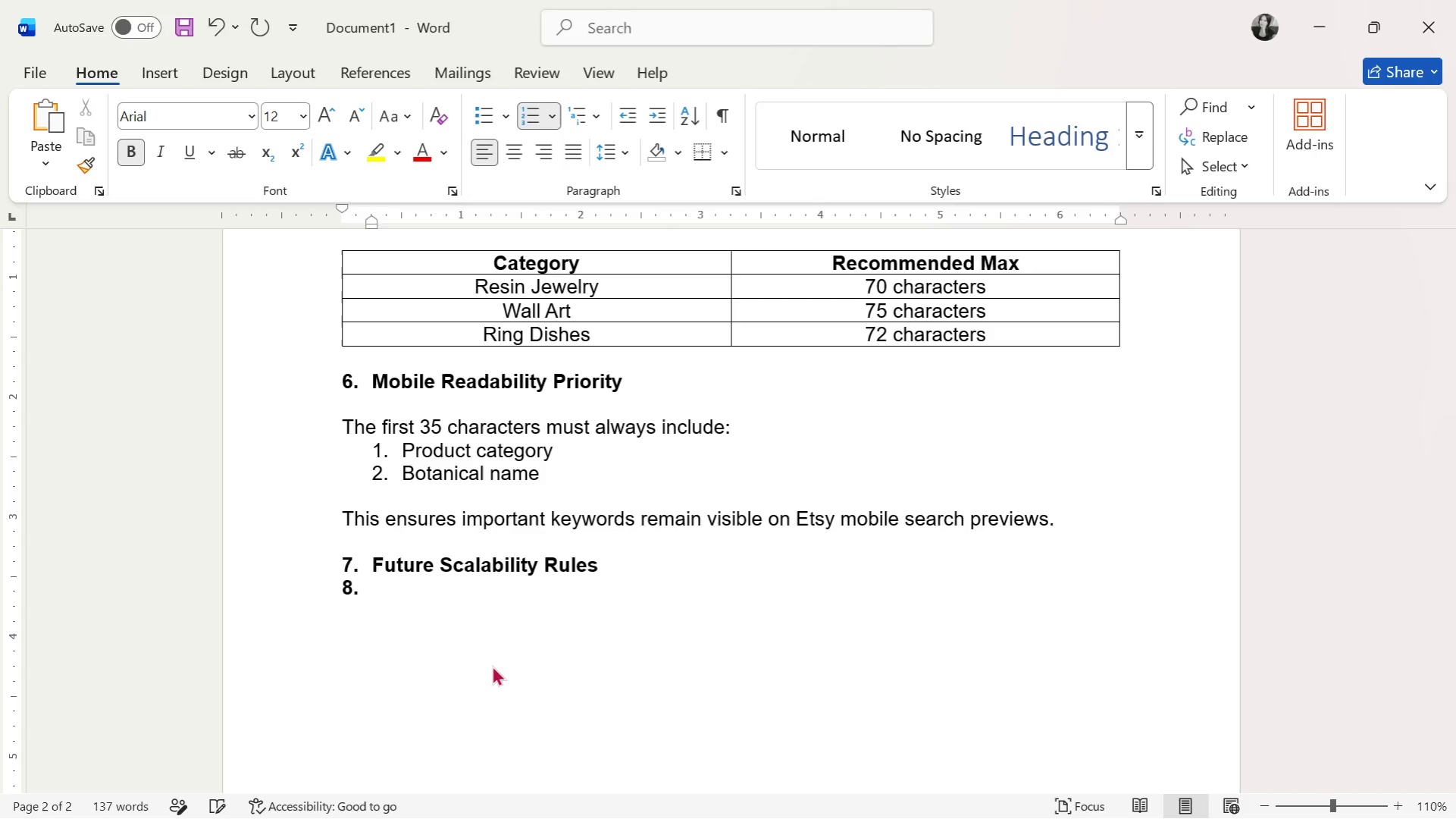 
key(Enter)
 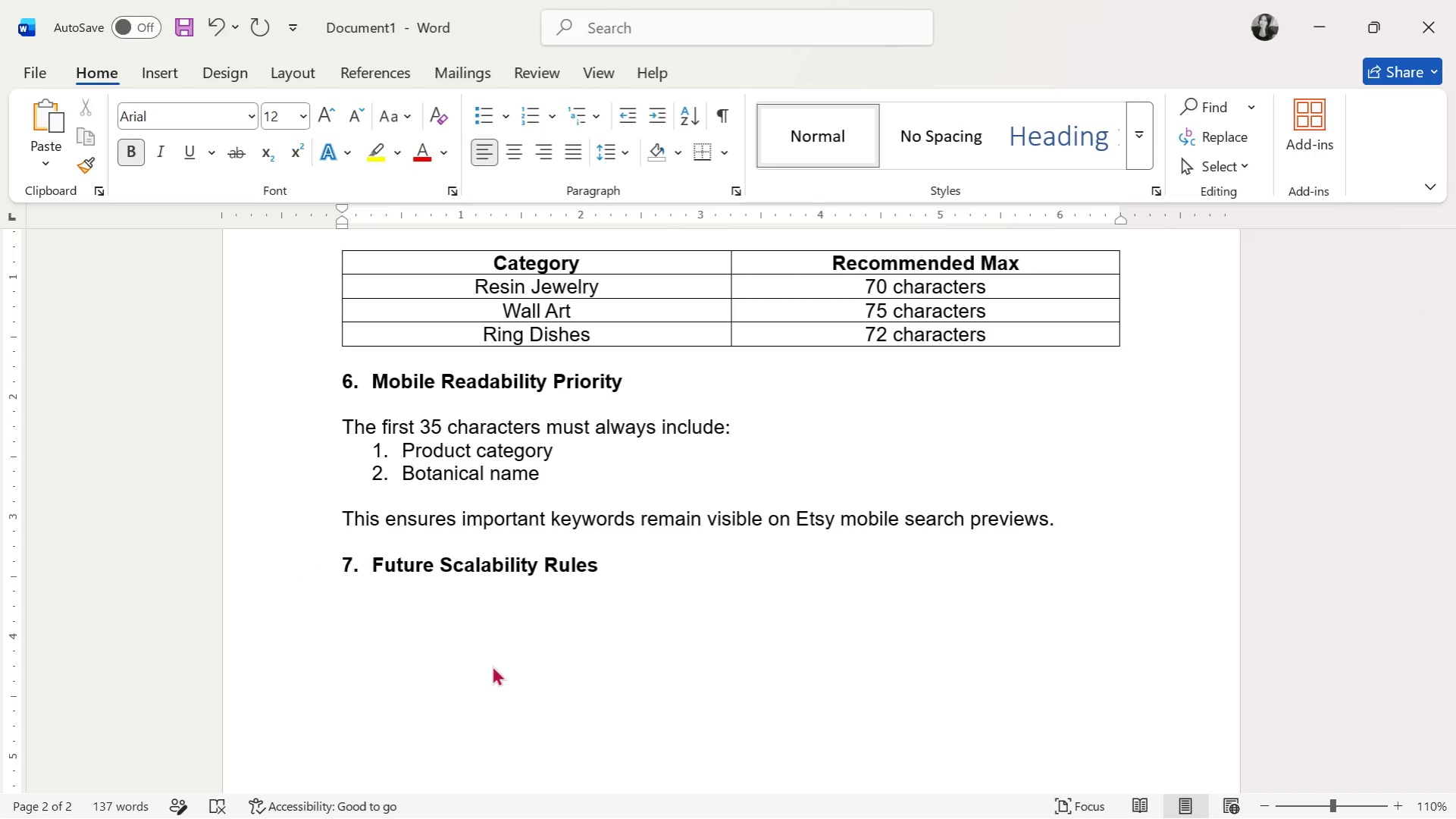 
key(Enter)
 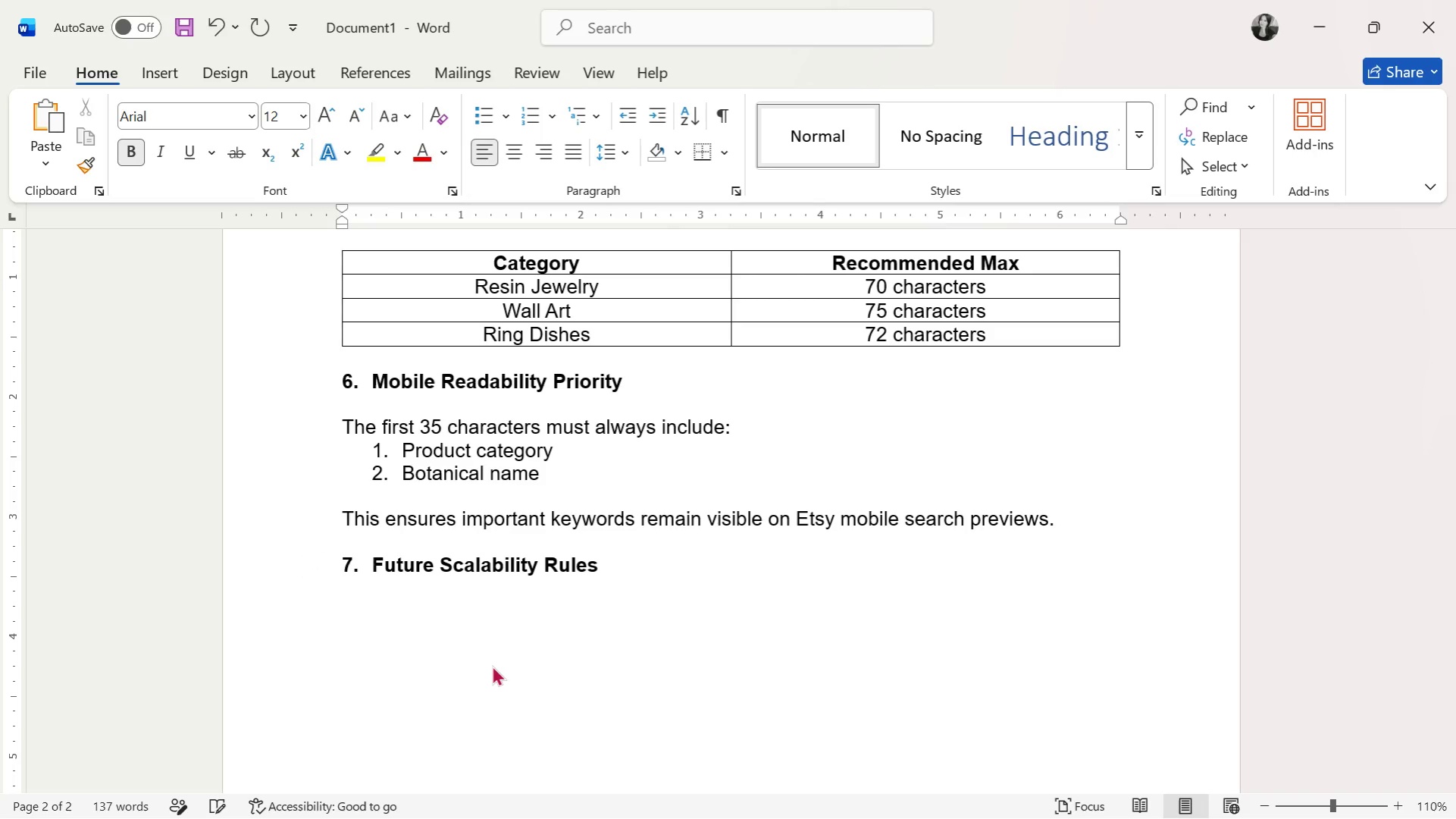 
key(CapsLock)
 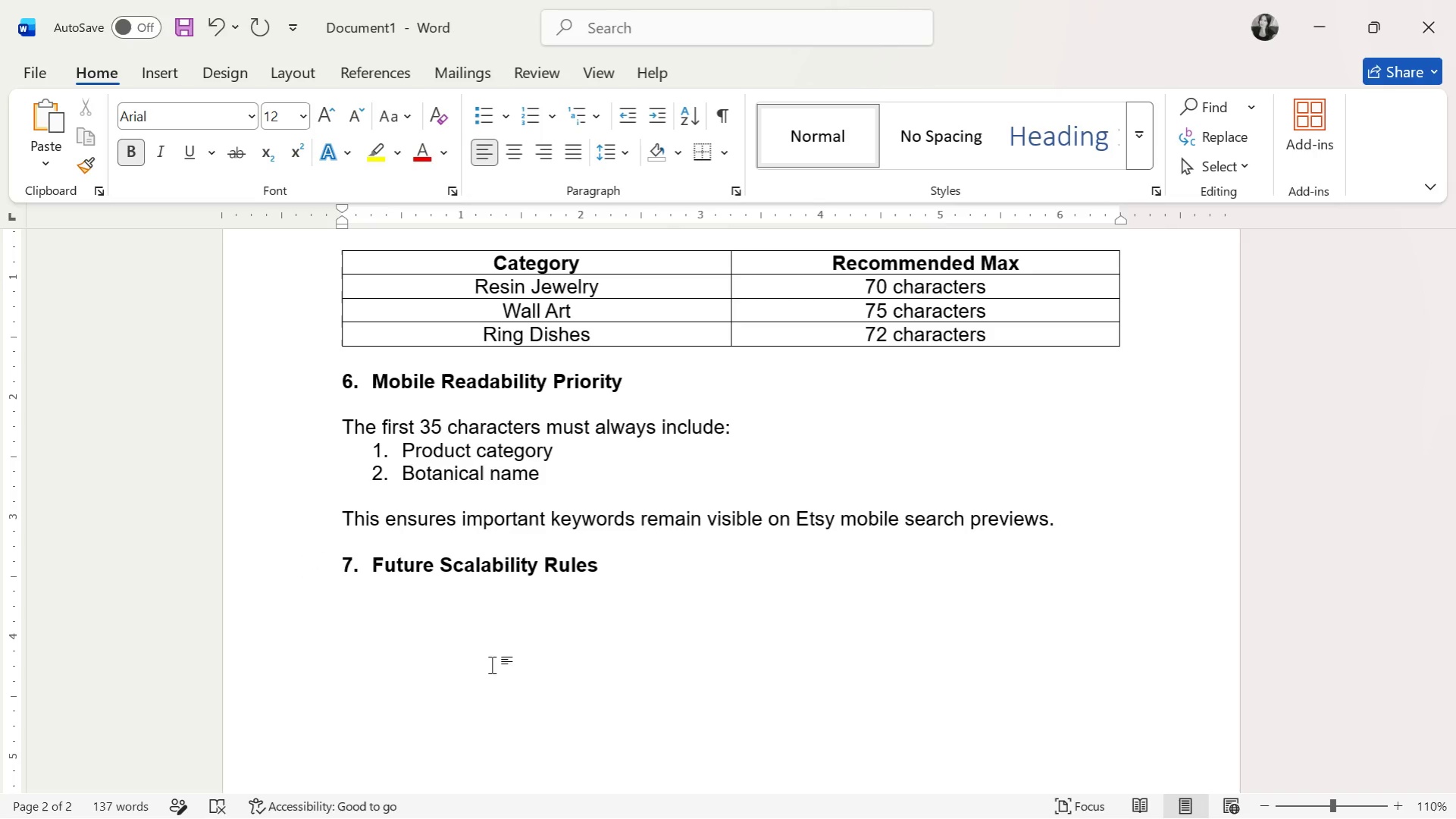 
key(B)
 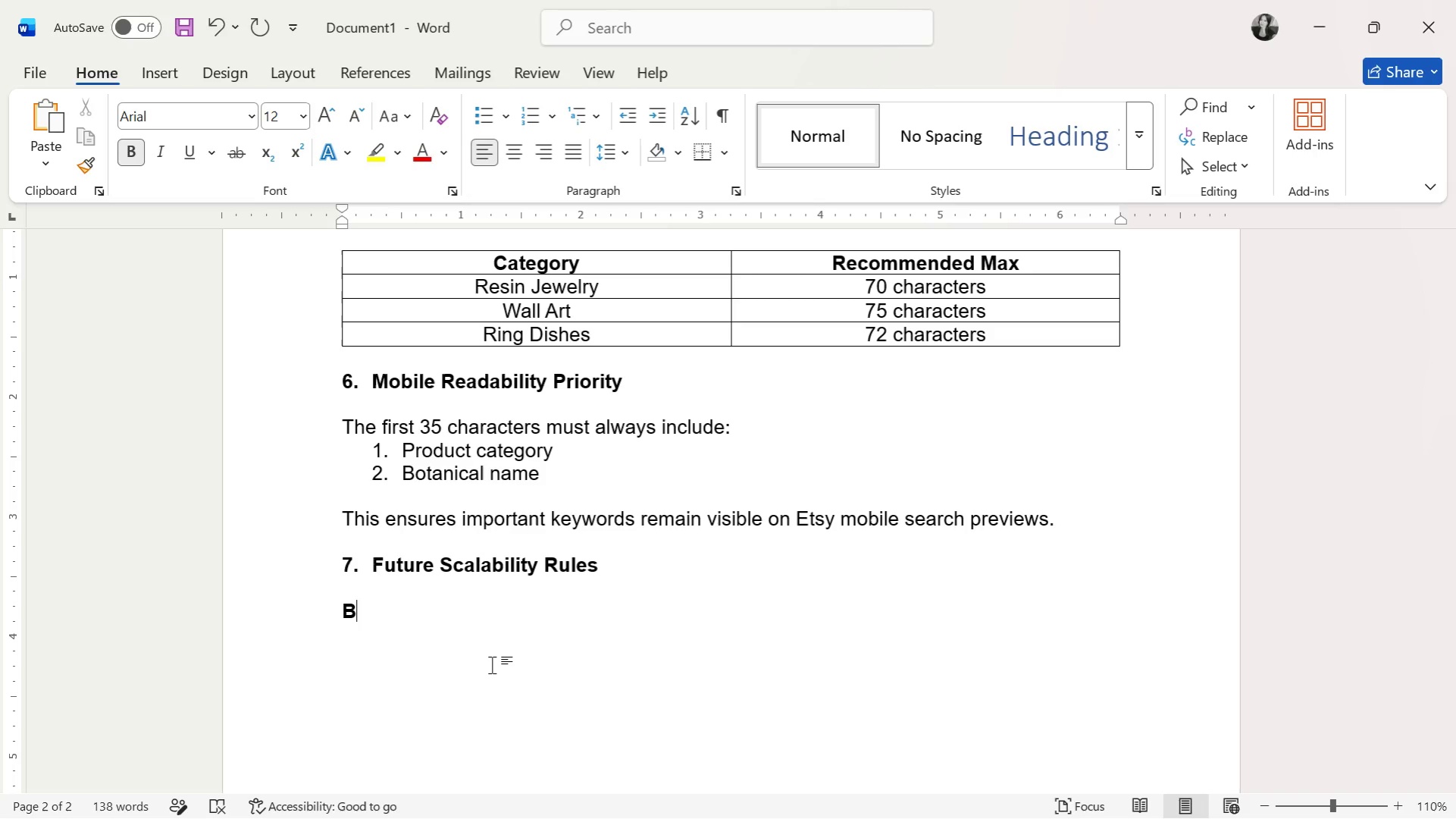 
wait(5.02)
 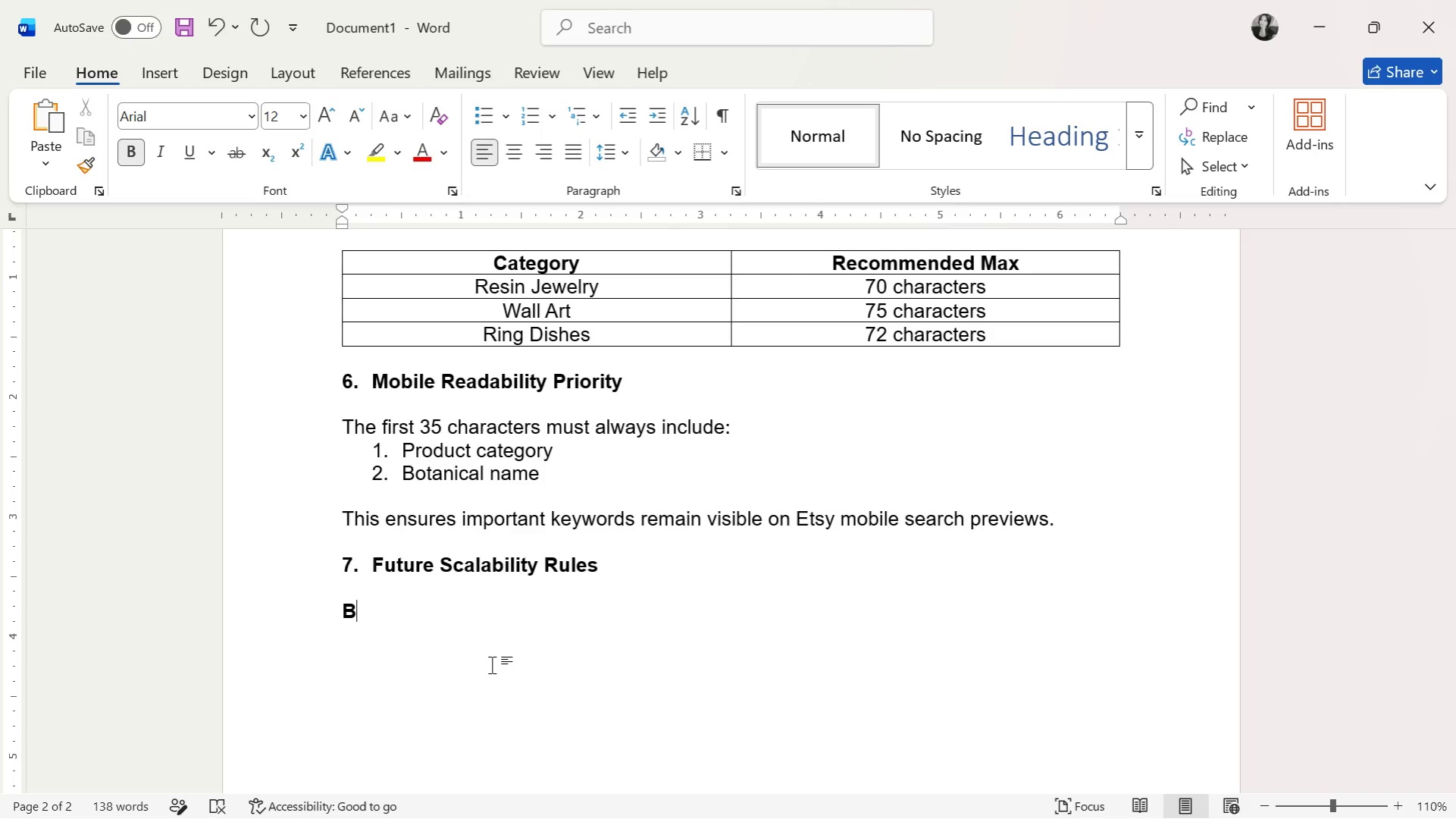 
key(Backspace)
 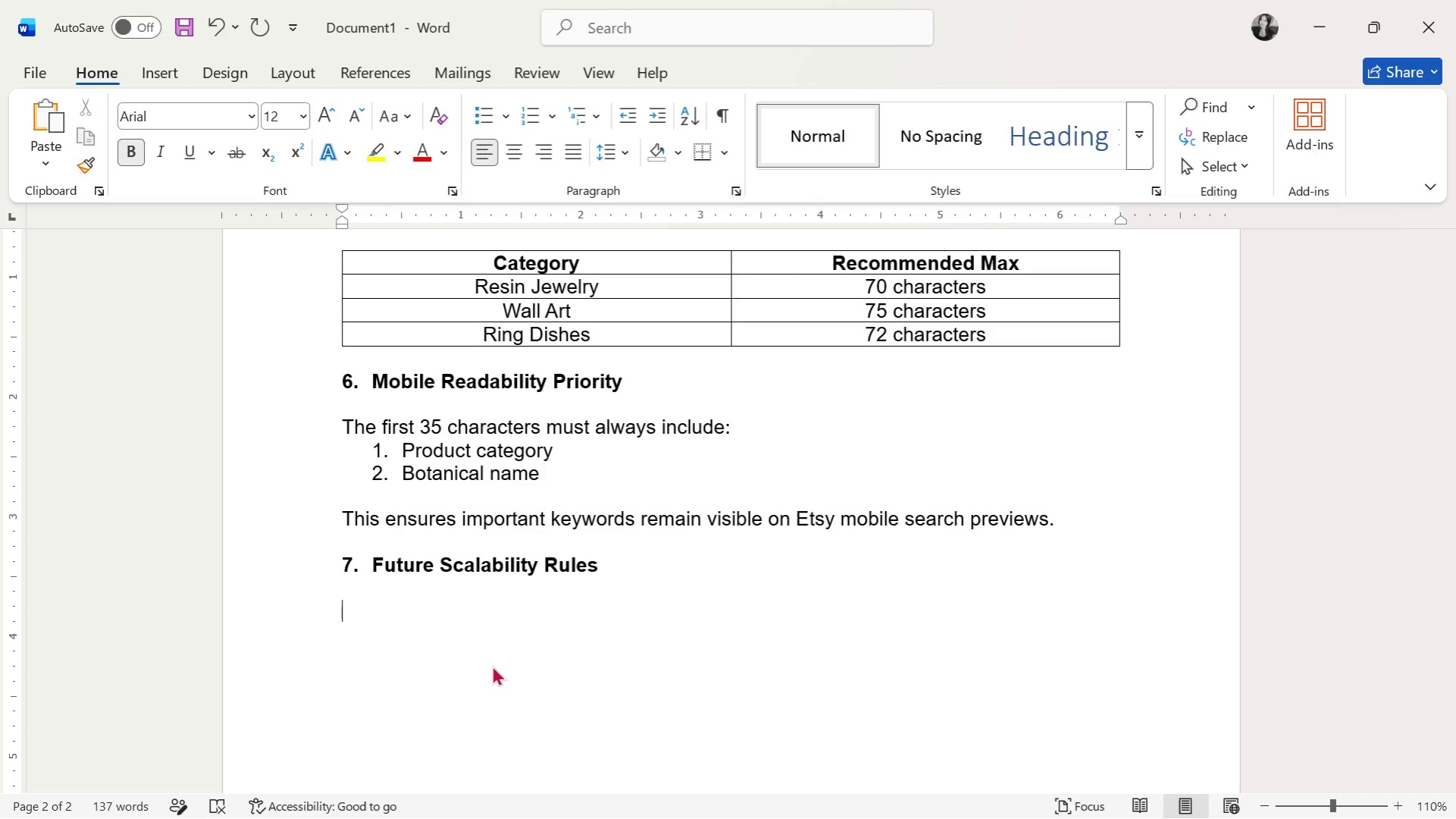 
key(CapsLock)
 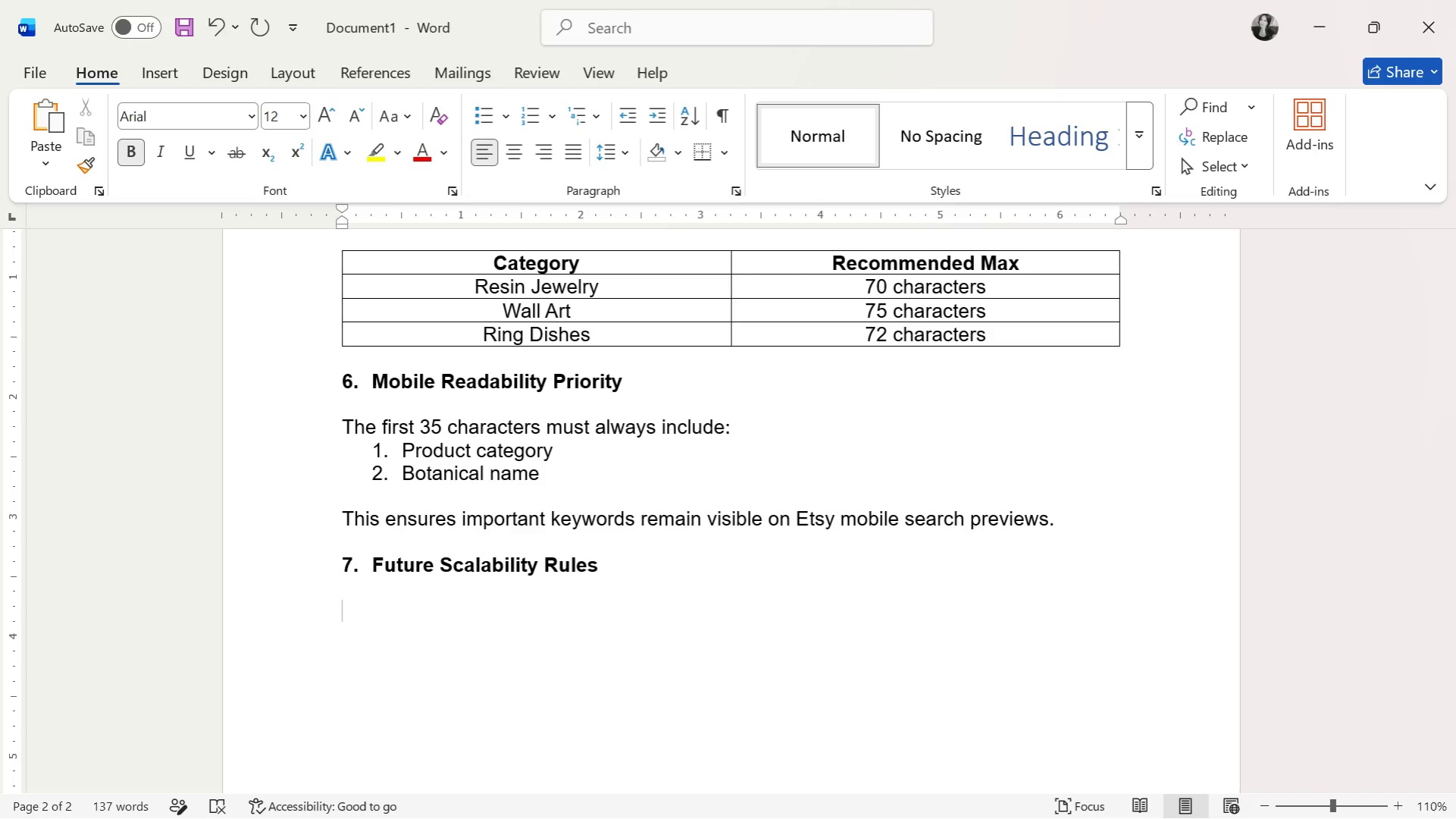 
key(F)
 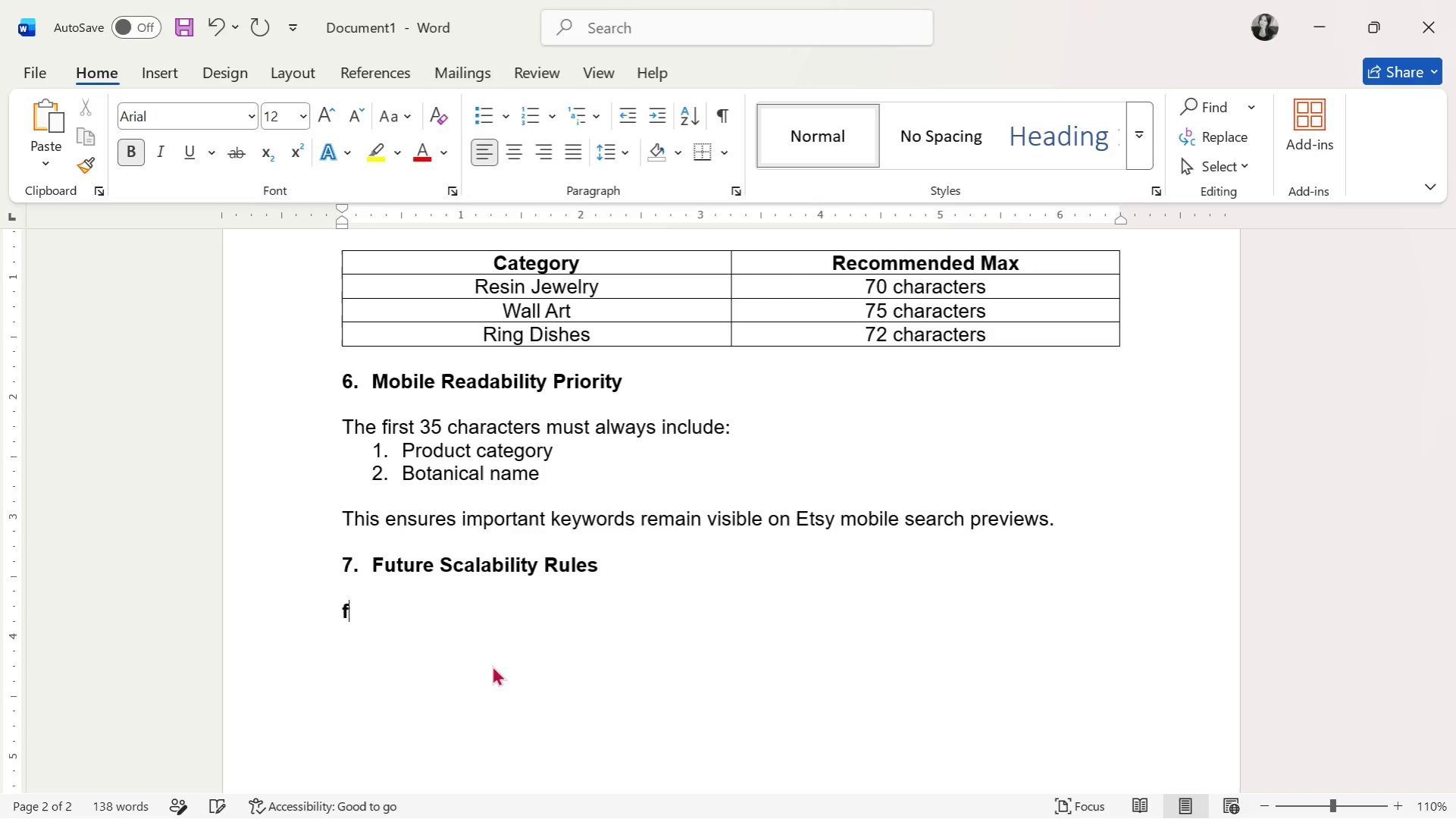 
key(Backspace)
 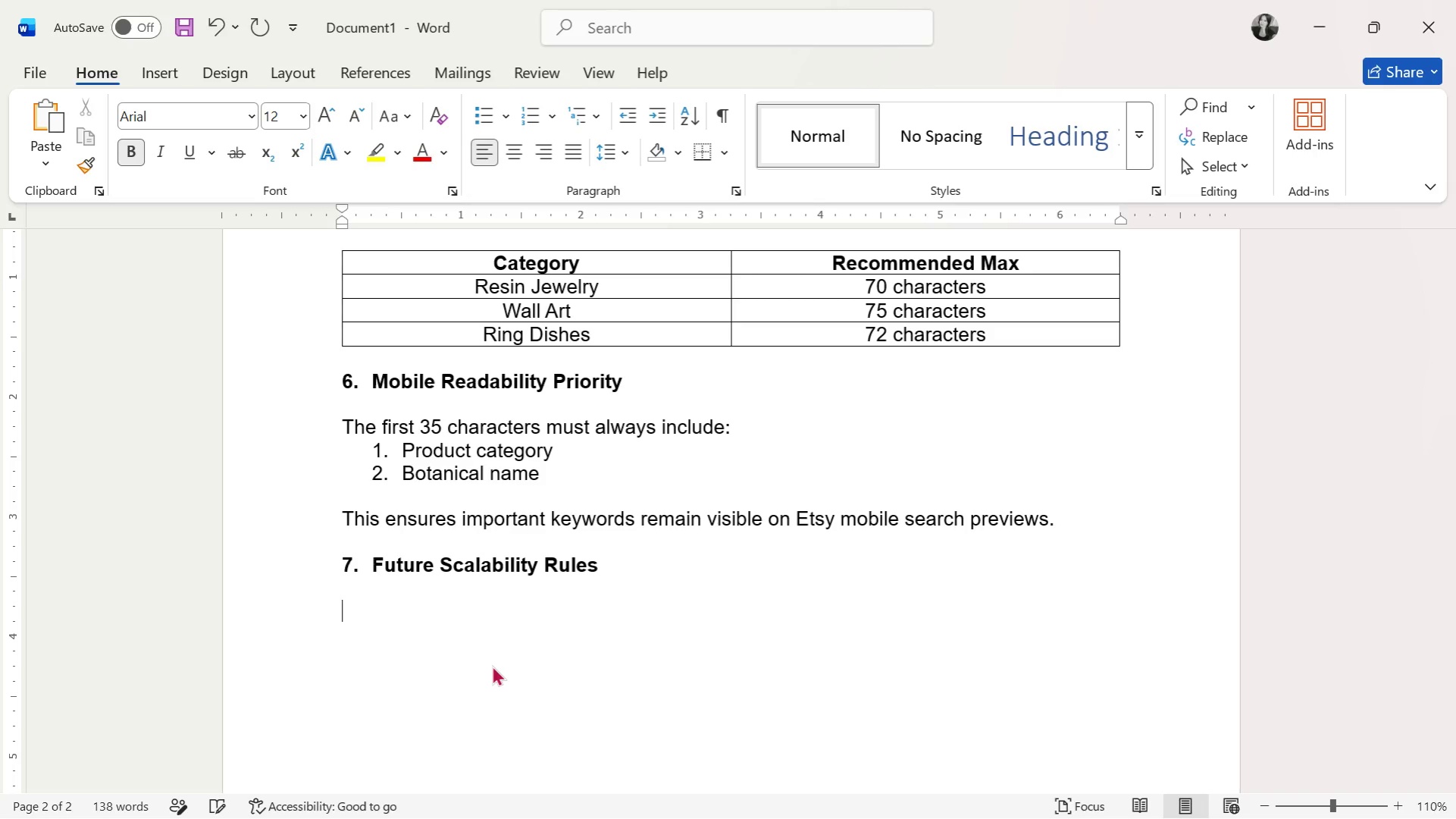 
key(Control+ControlLeft)
 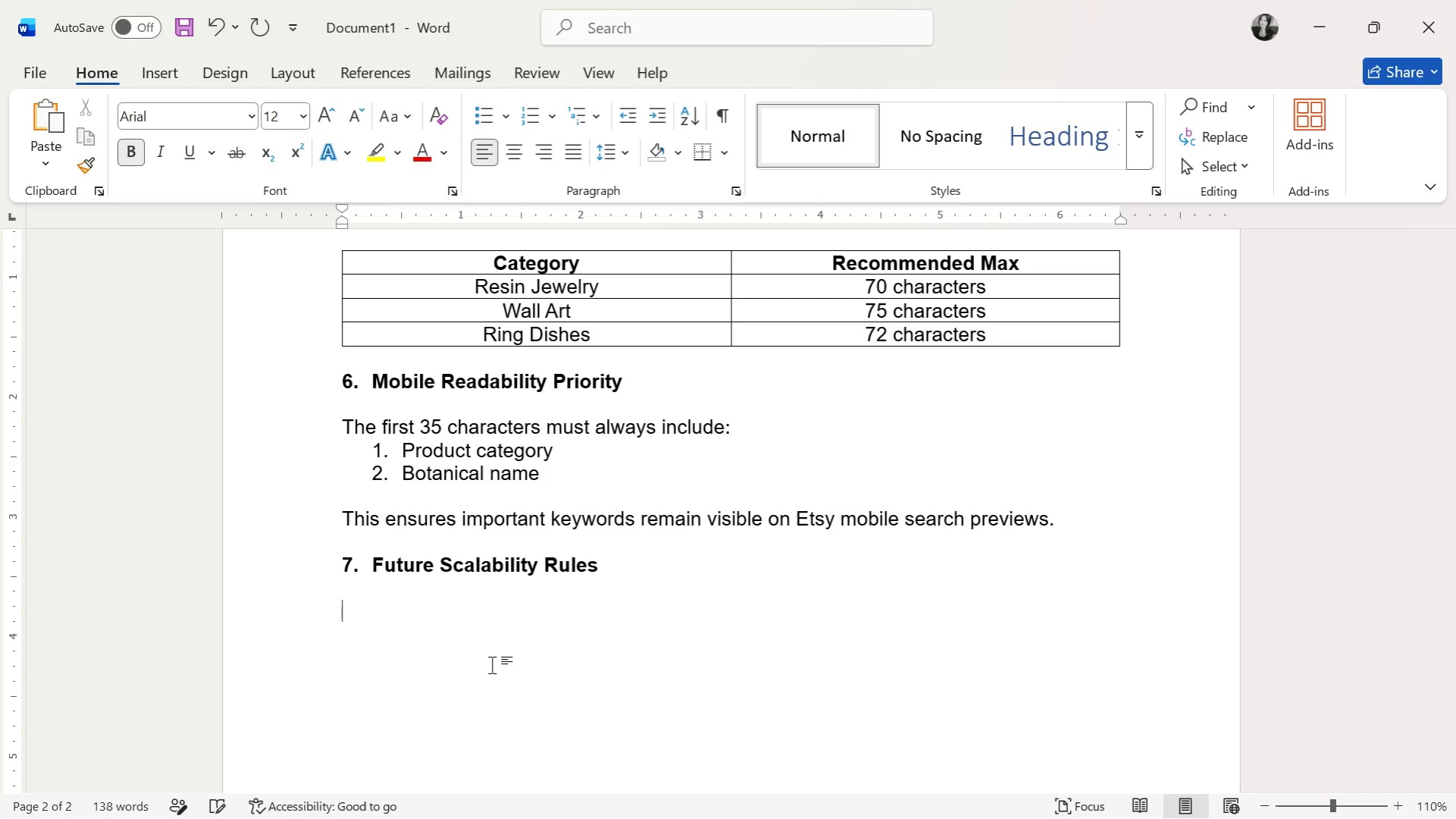 
key(Control+B)
 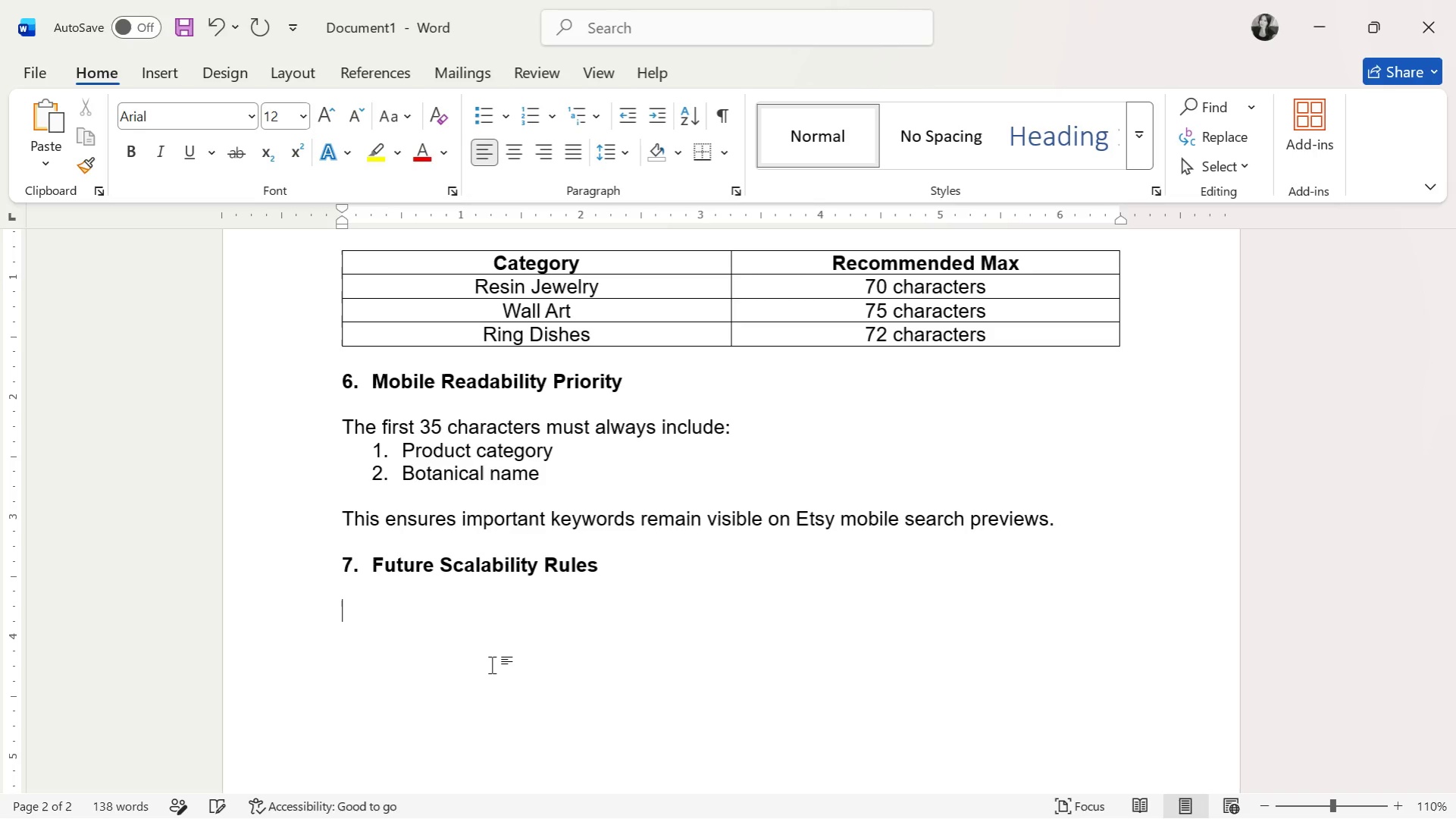 
type(For)
 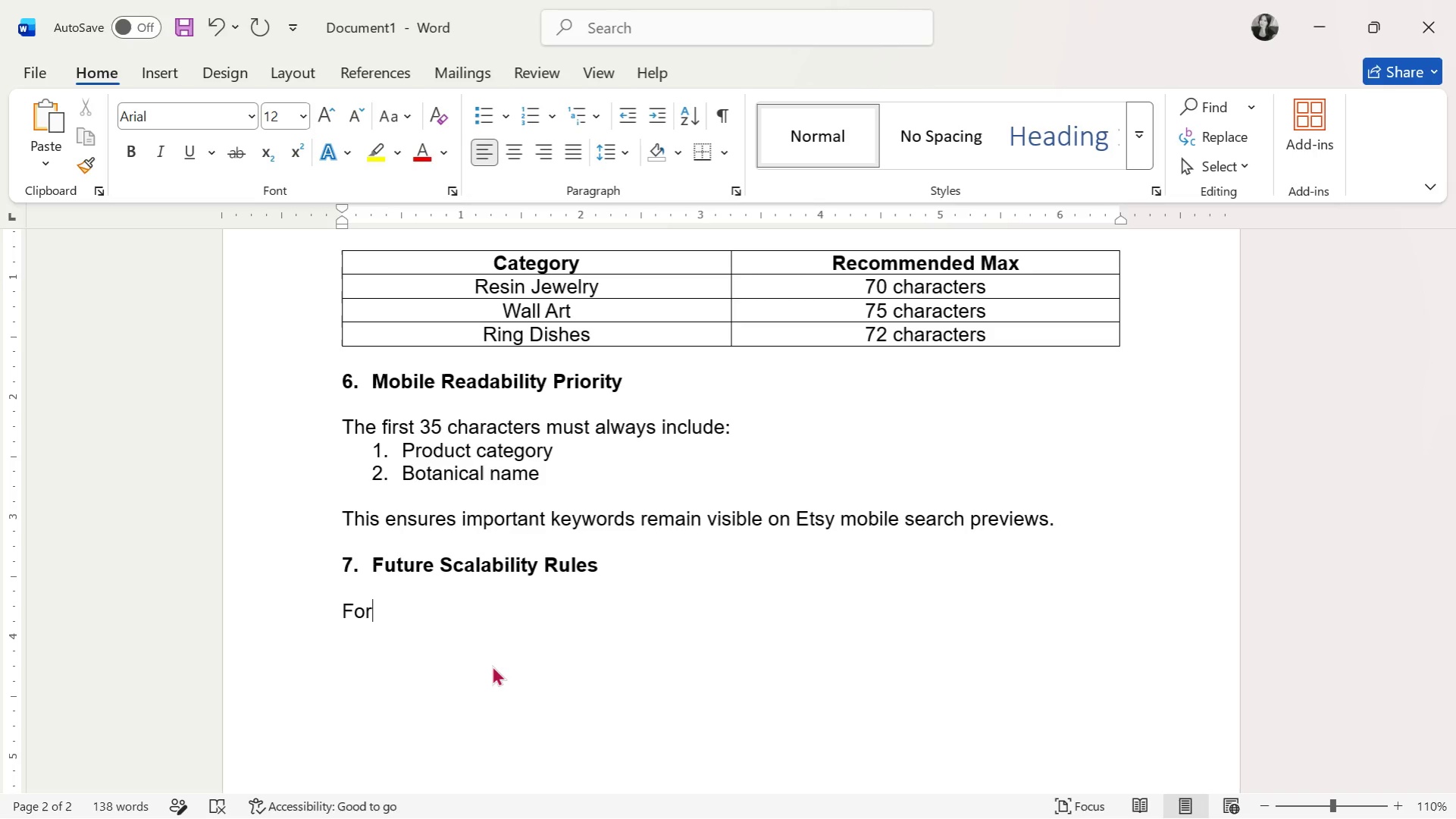 
wait(10.72)
 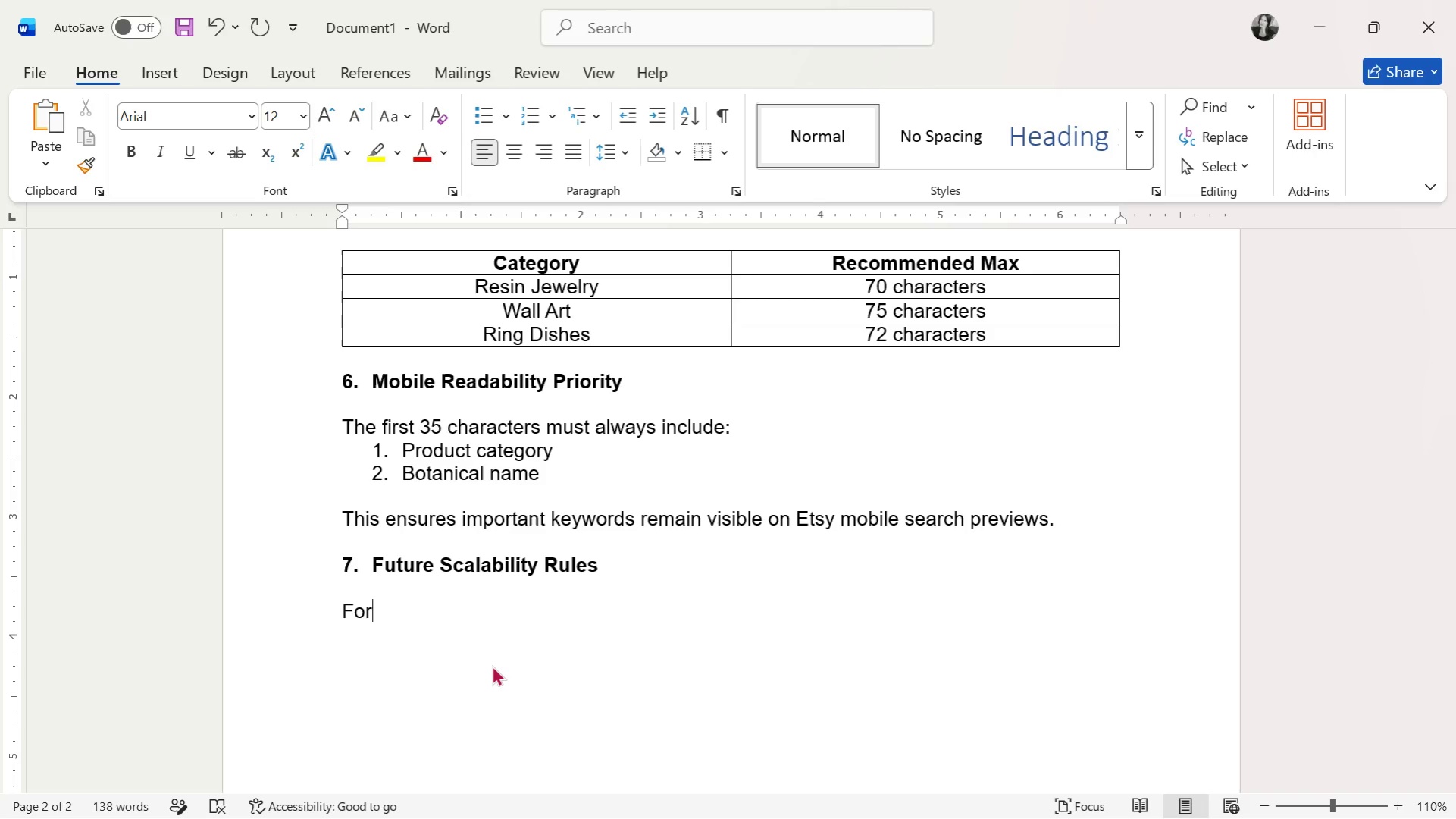 
type( future launches:)
 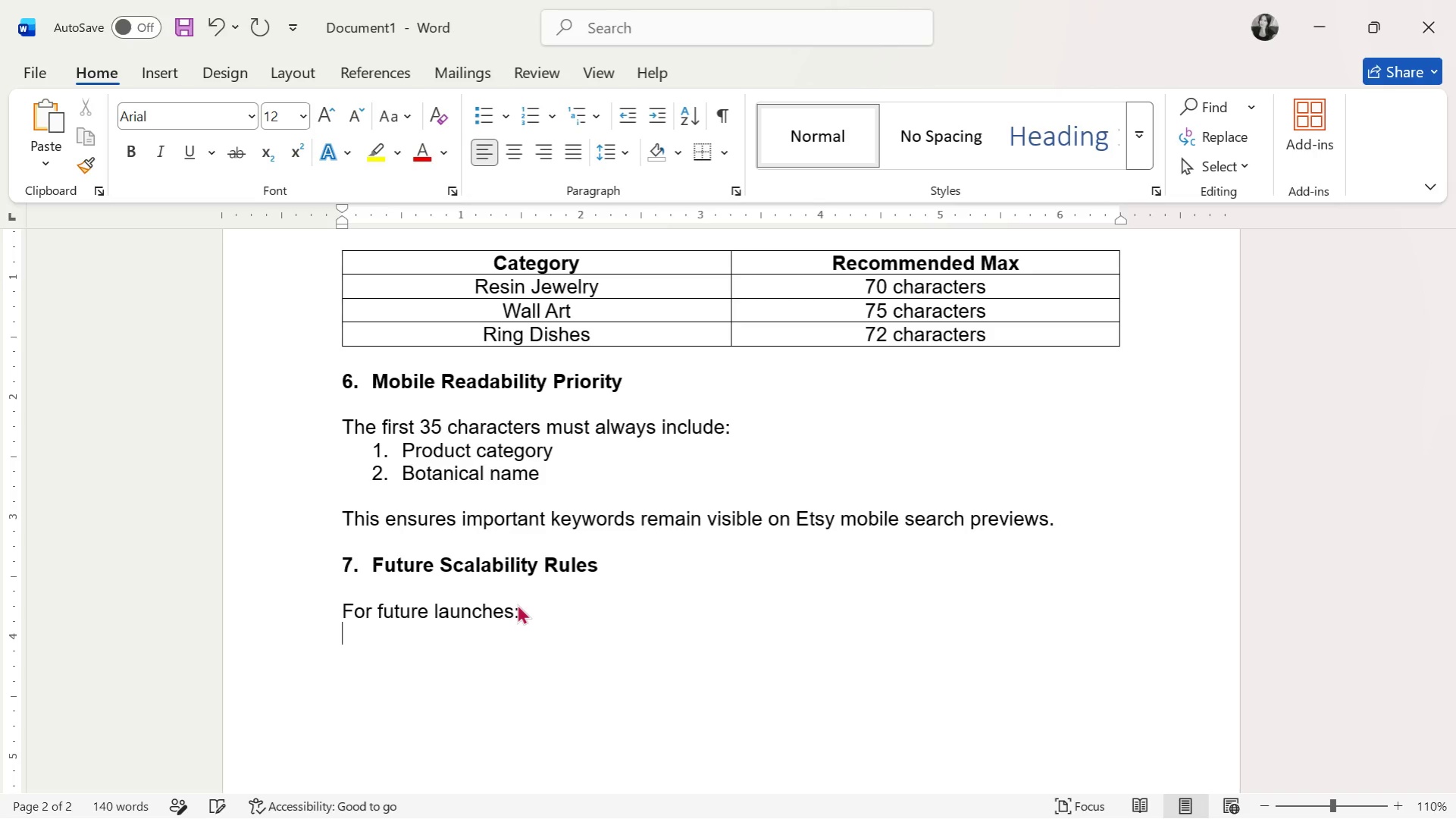 
 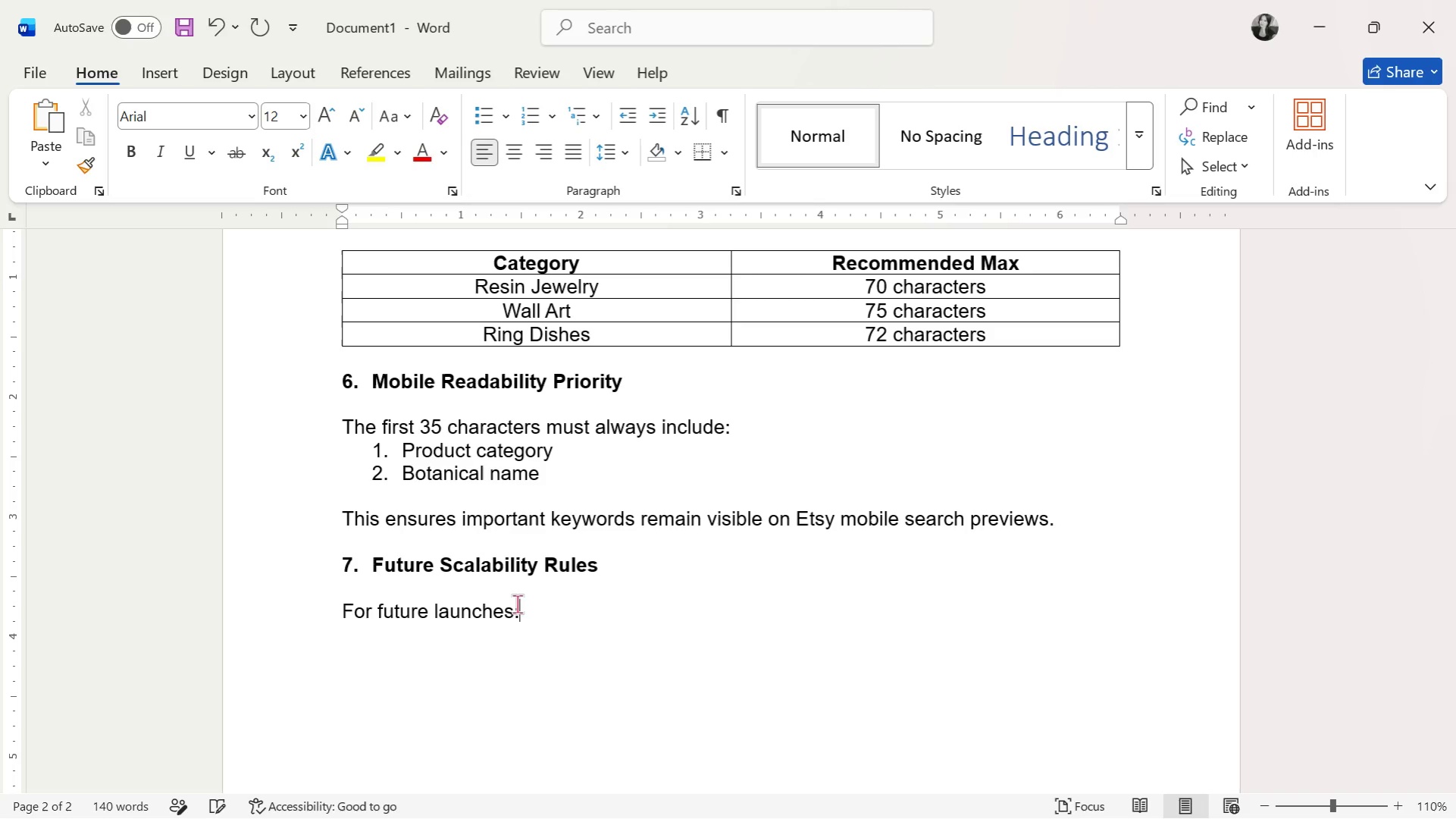 
key(Enter)
 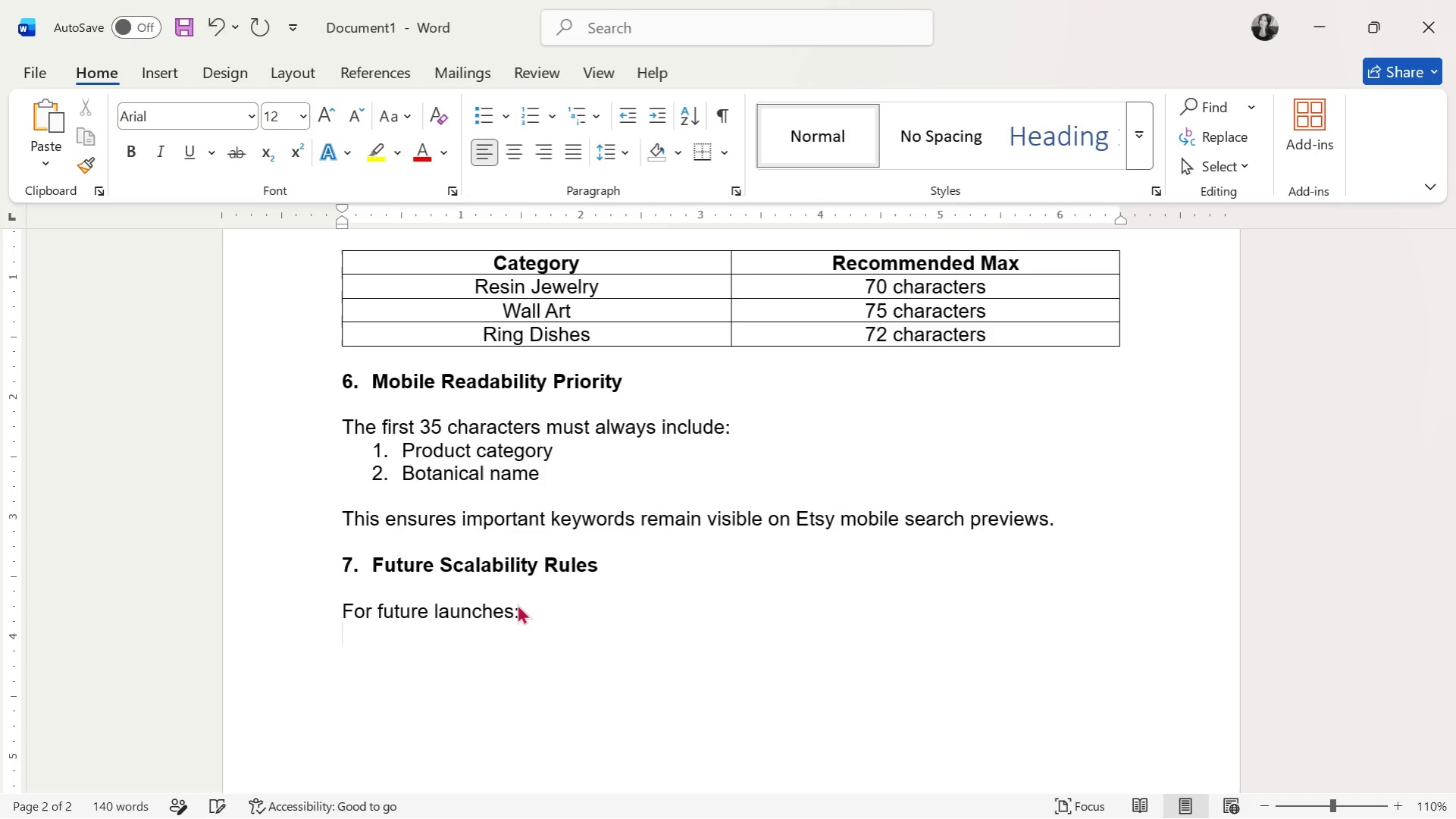 
key(1)
 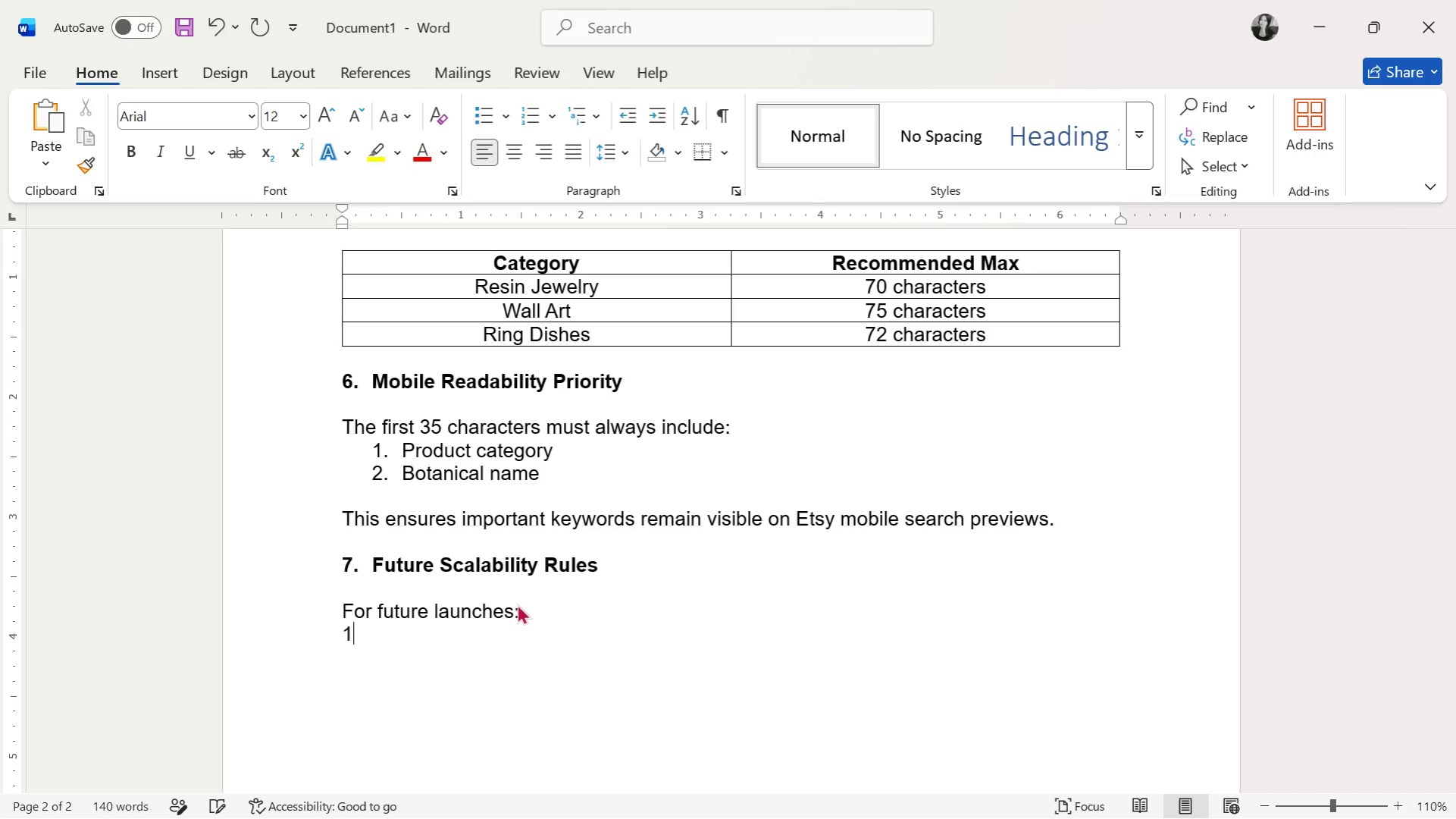 
key(Period)
 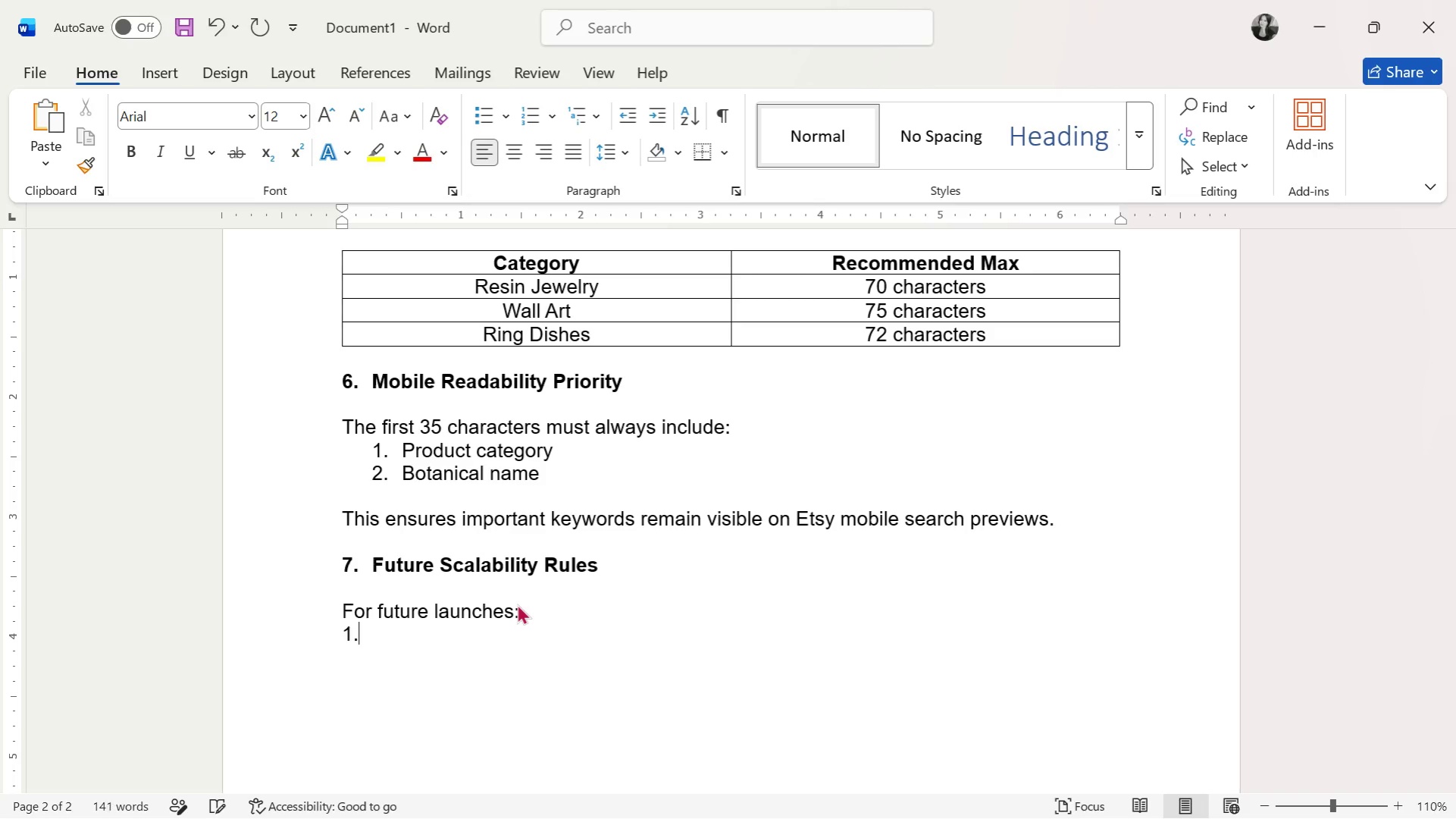 
key(Space)
 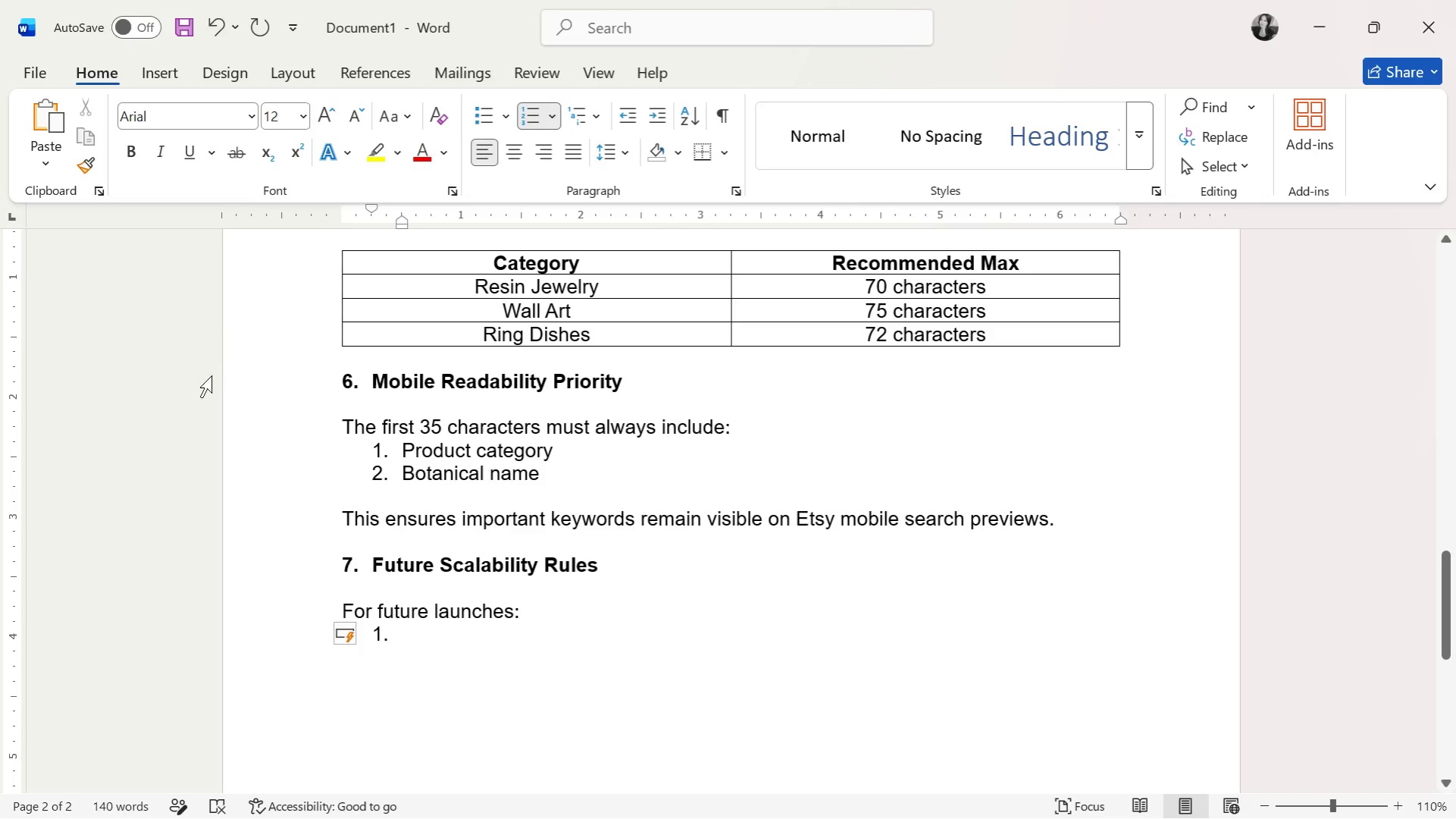 
scroll: coordinate [464, 598], scroll_direction: down, amount: 2.0
 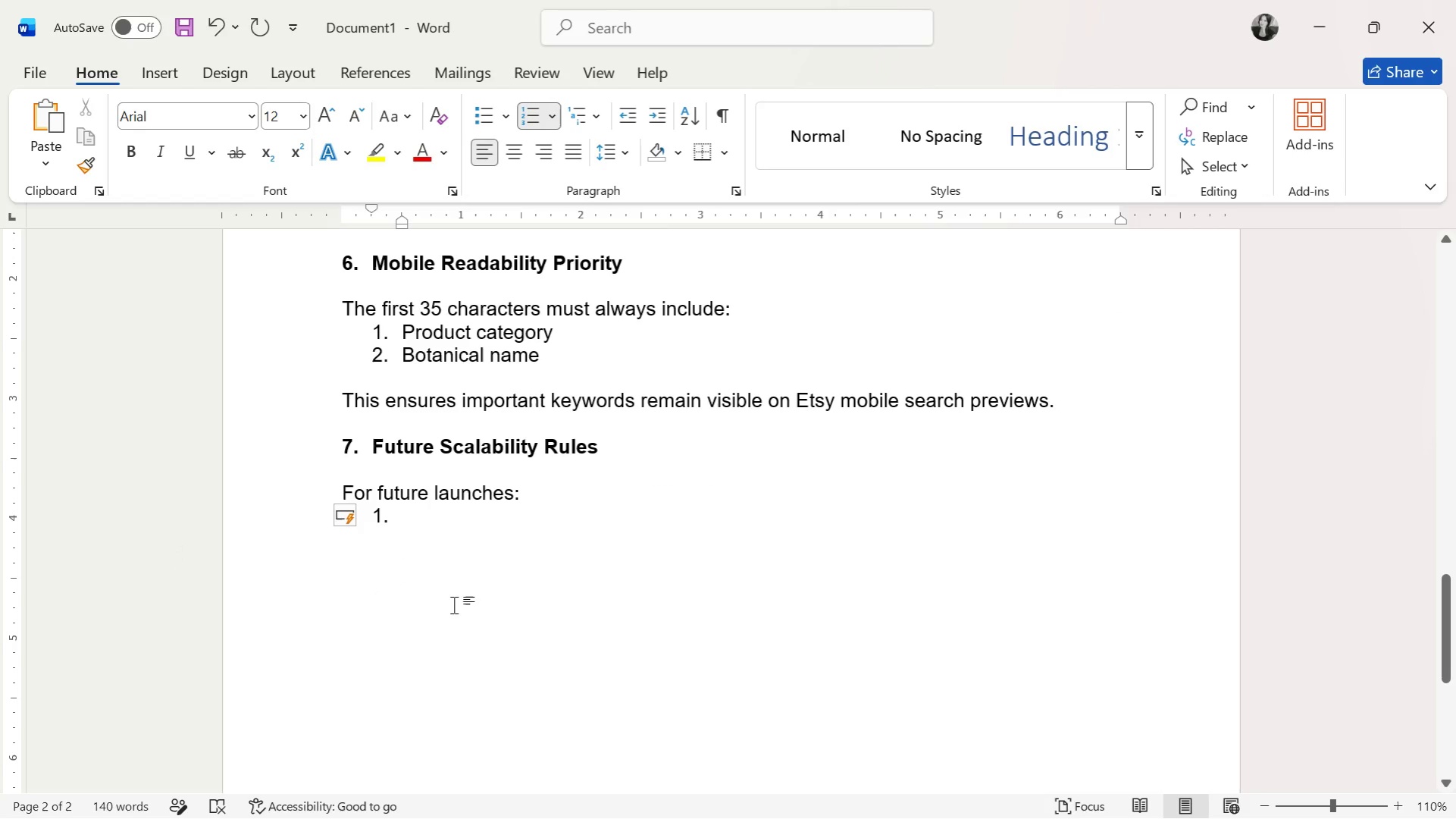 
type(Start with approved category name)
 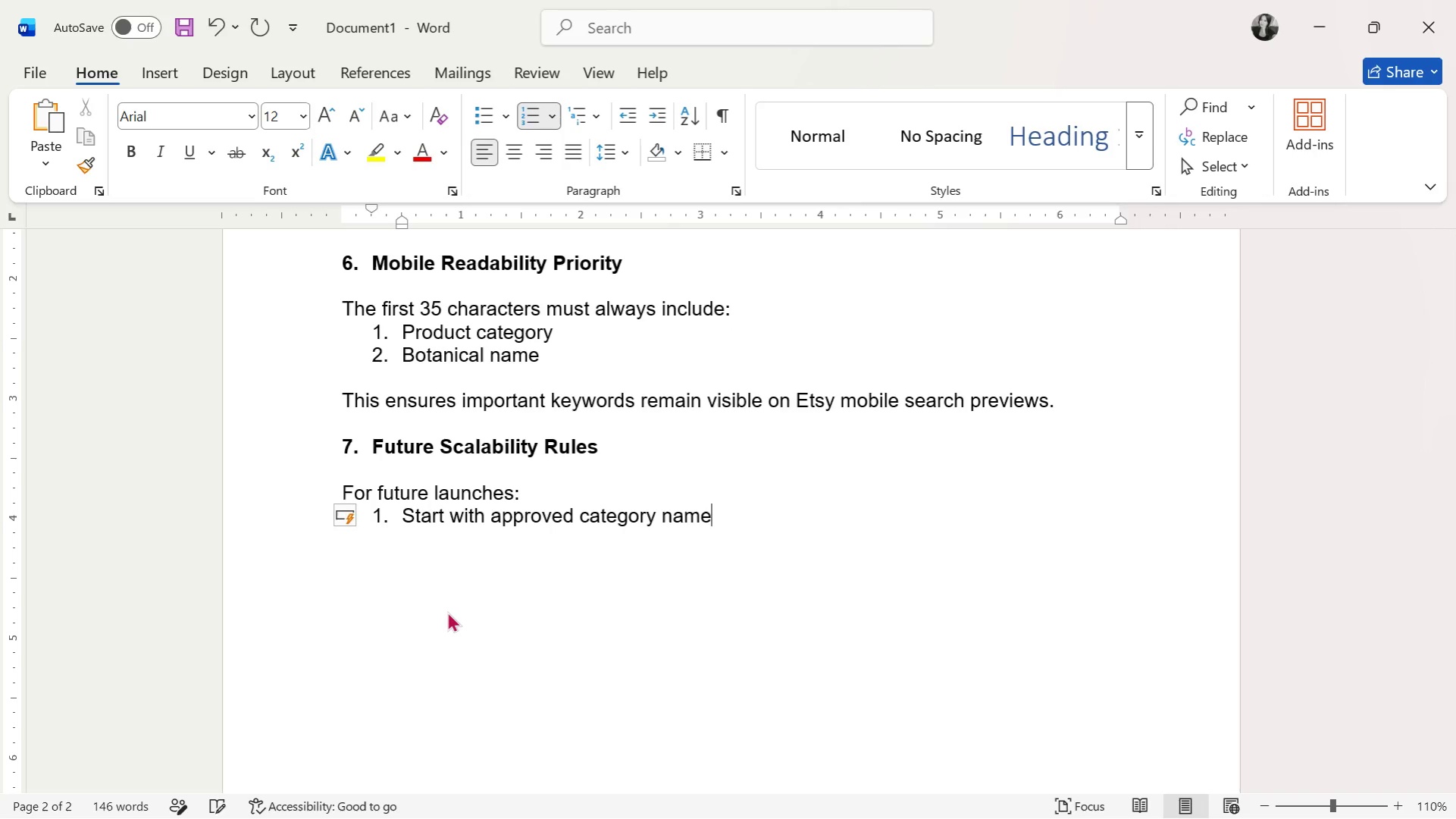 
key(Enter)
 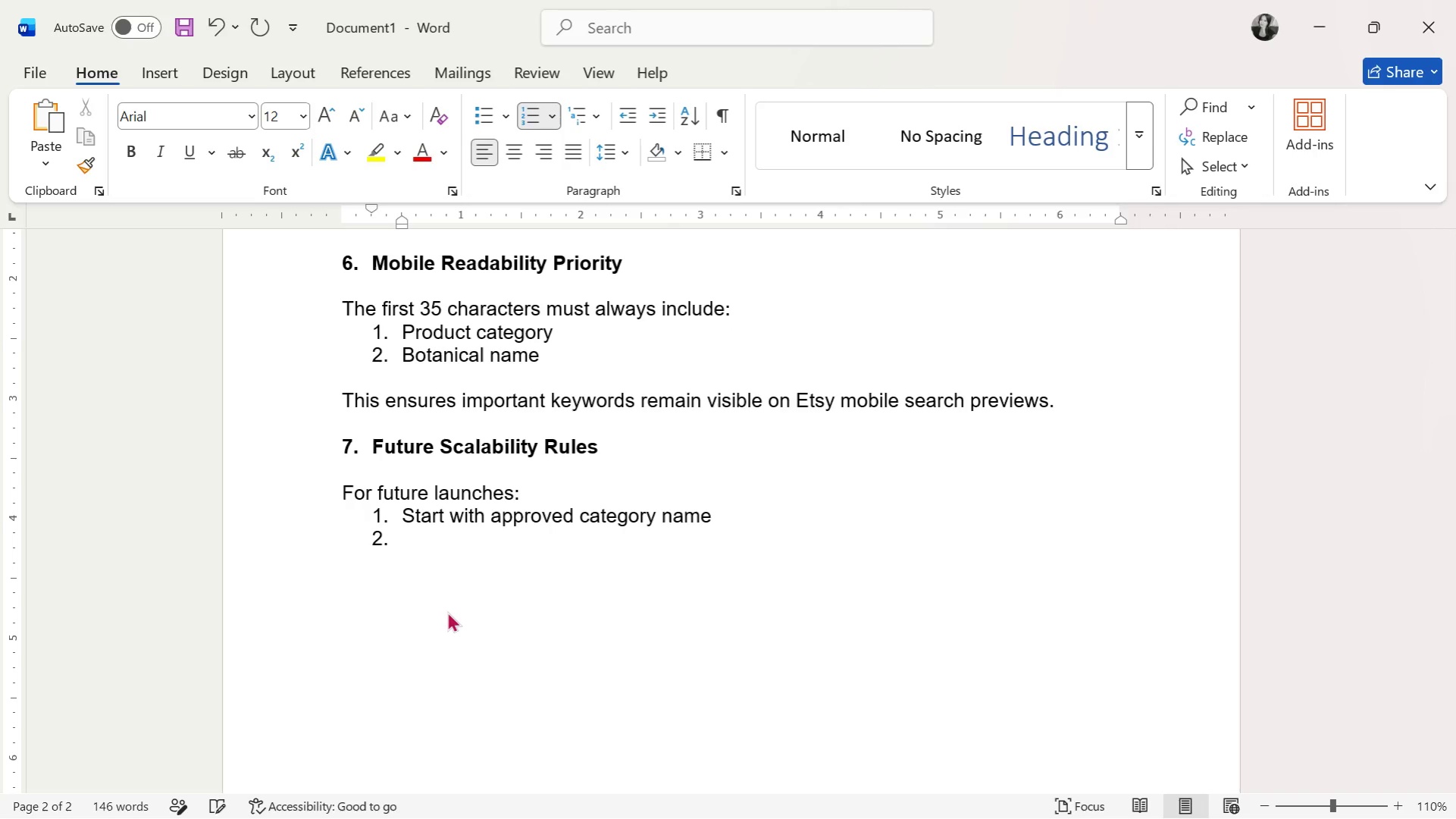 
type(Add primary botanical)
 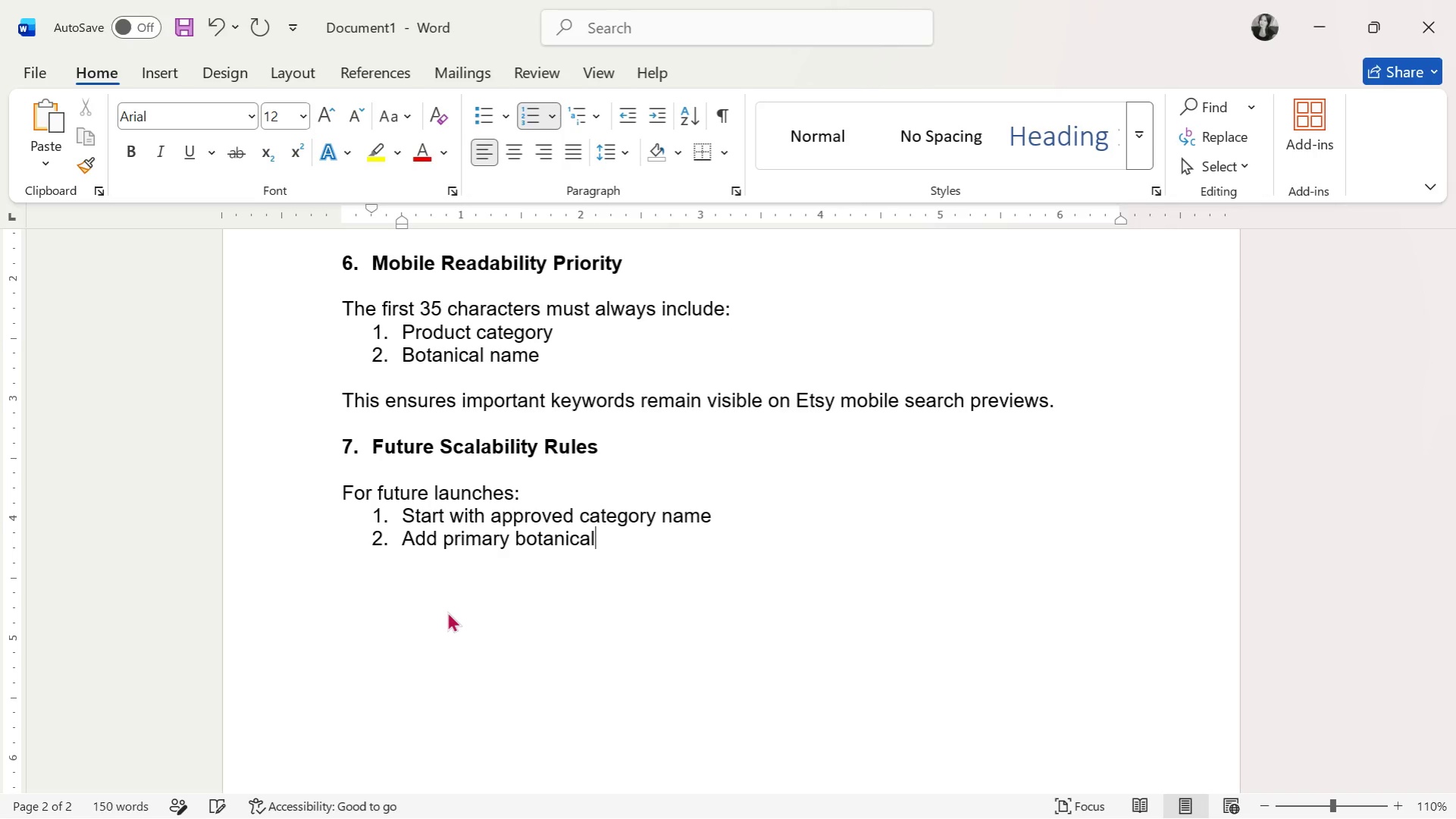 
key(Enter)
 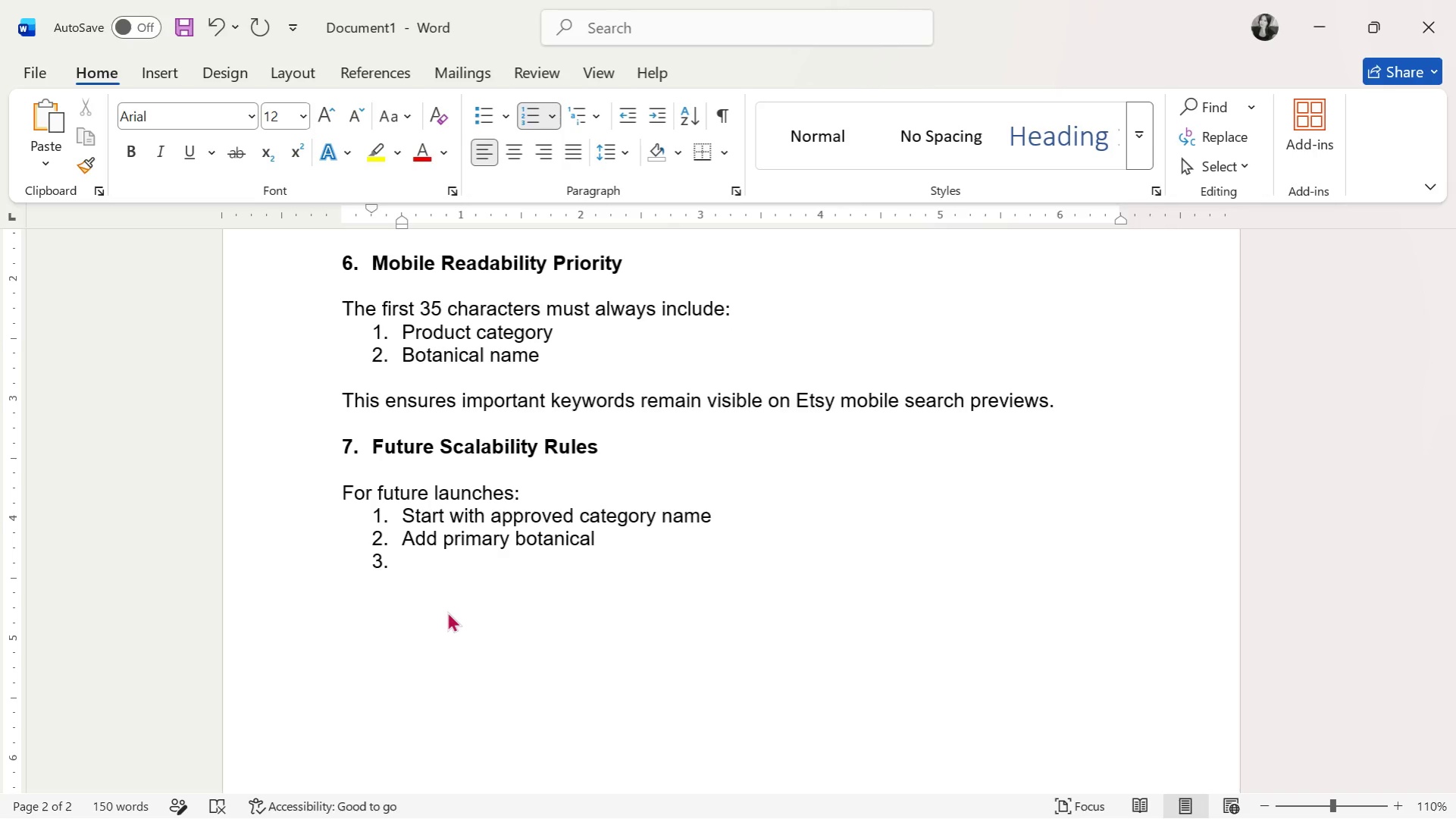 
type(Add finish/ )
key(Backspace)
type(material )
 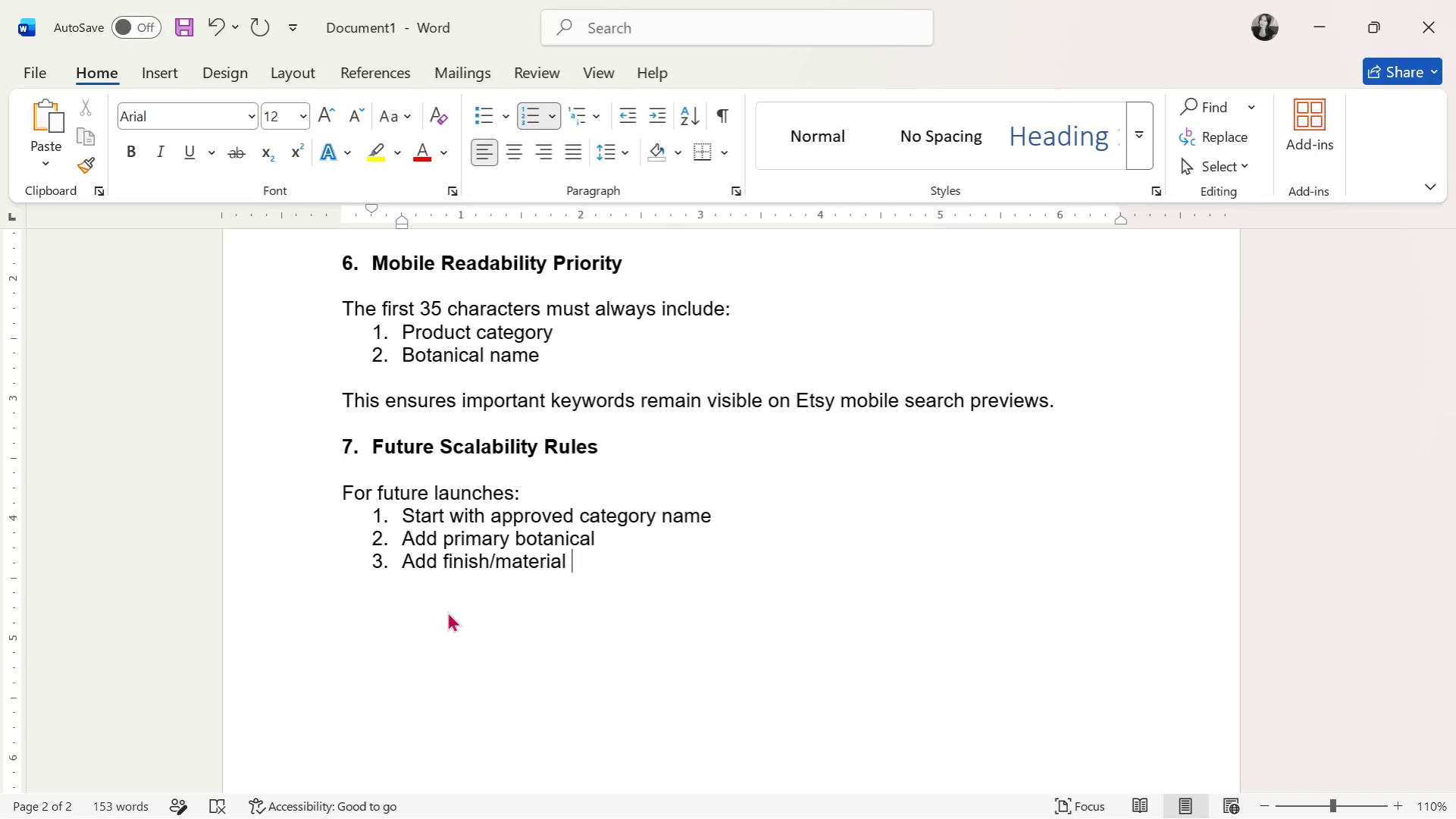 
key(Enter)
 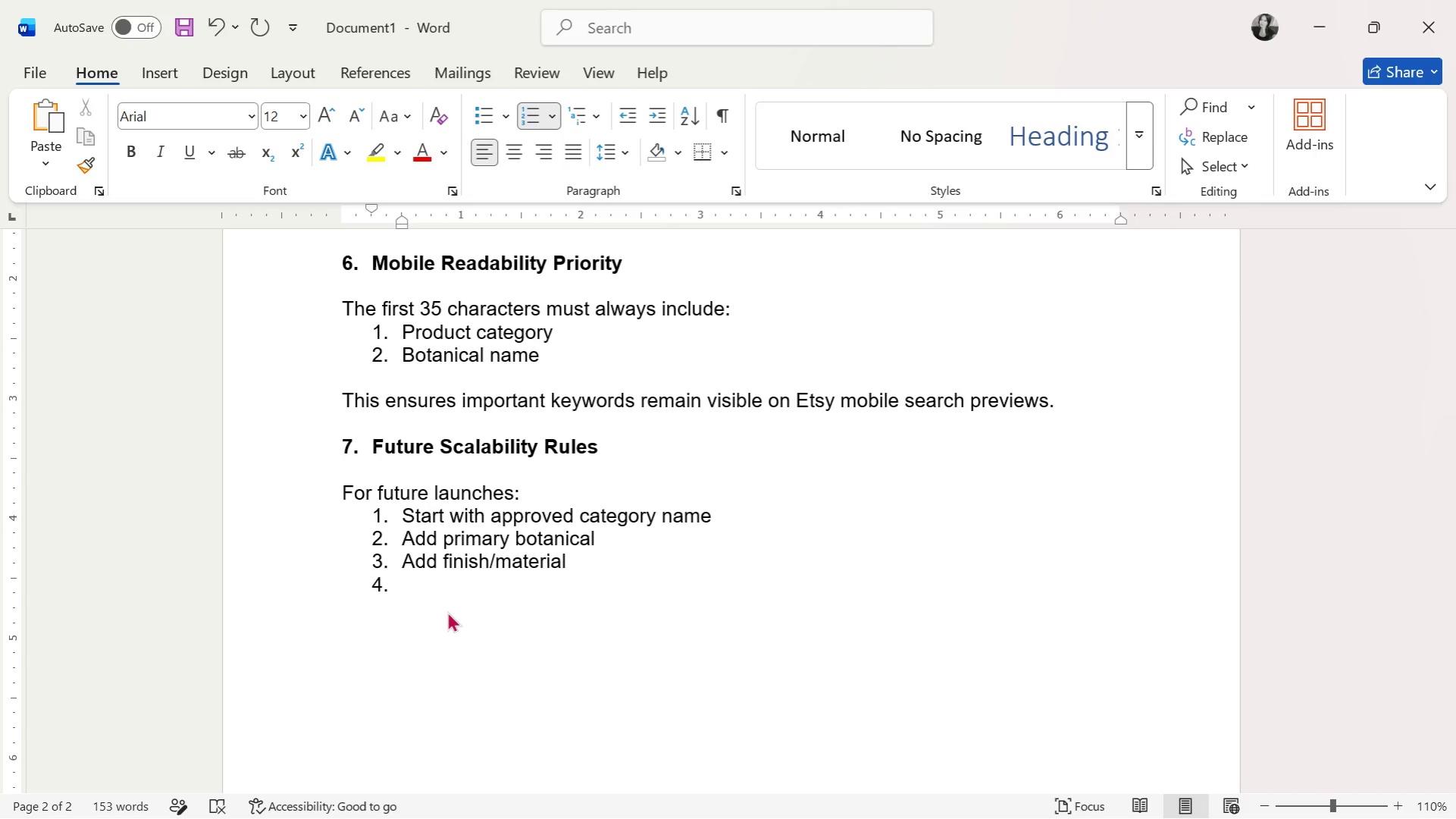 
hold_key(key=CapsLock, duration=0.47)
 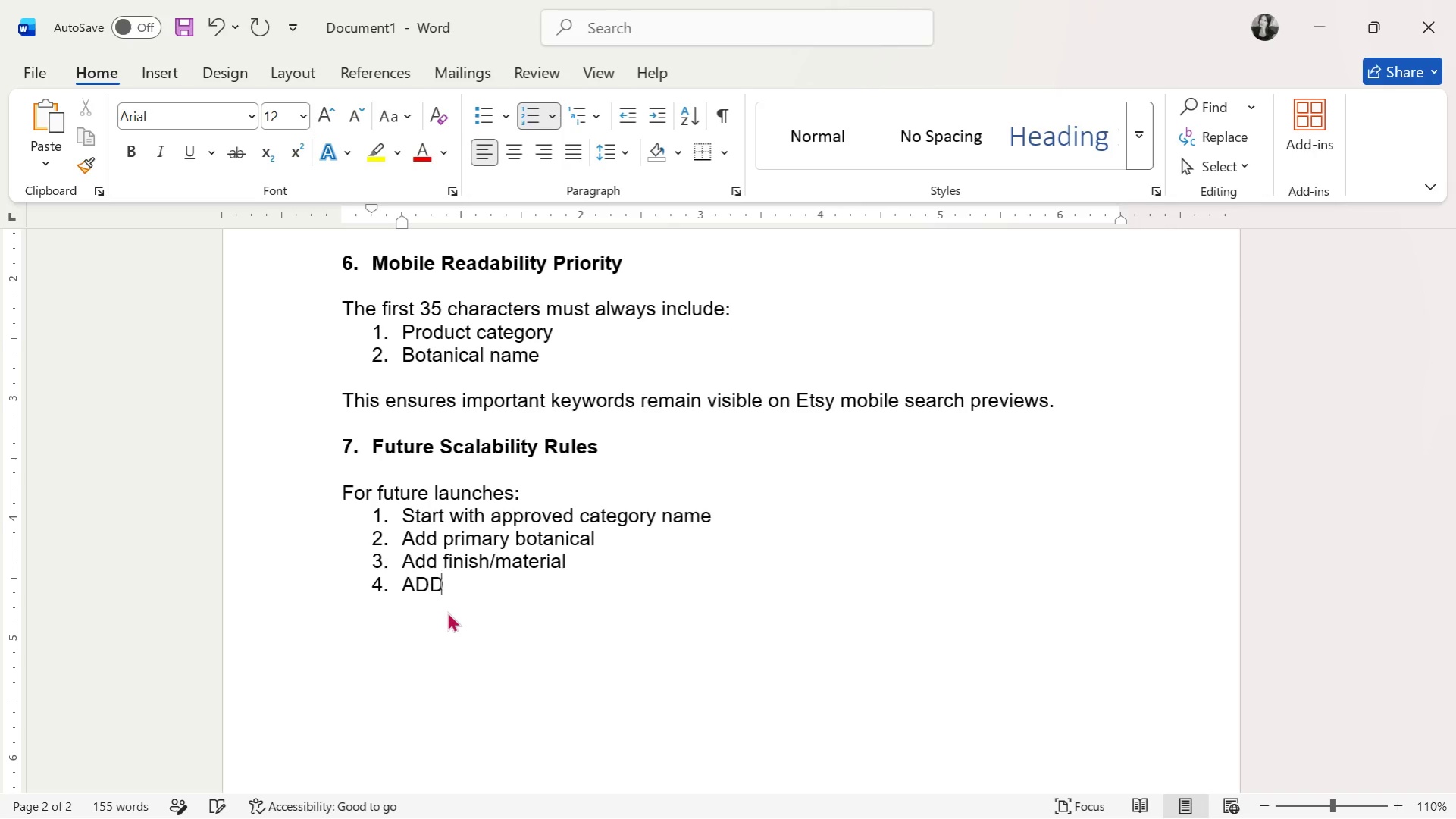 
type(ADD)
key(Backspace)
key(Backspace)
type(dds)
key(Backspace)
type( si)
key(Backspace)
type(ze or option)
 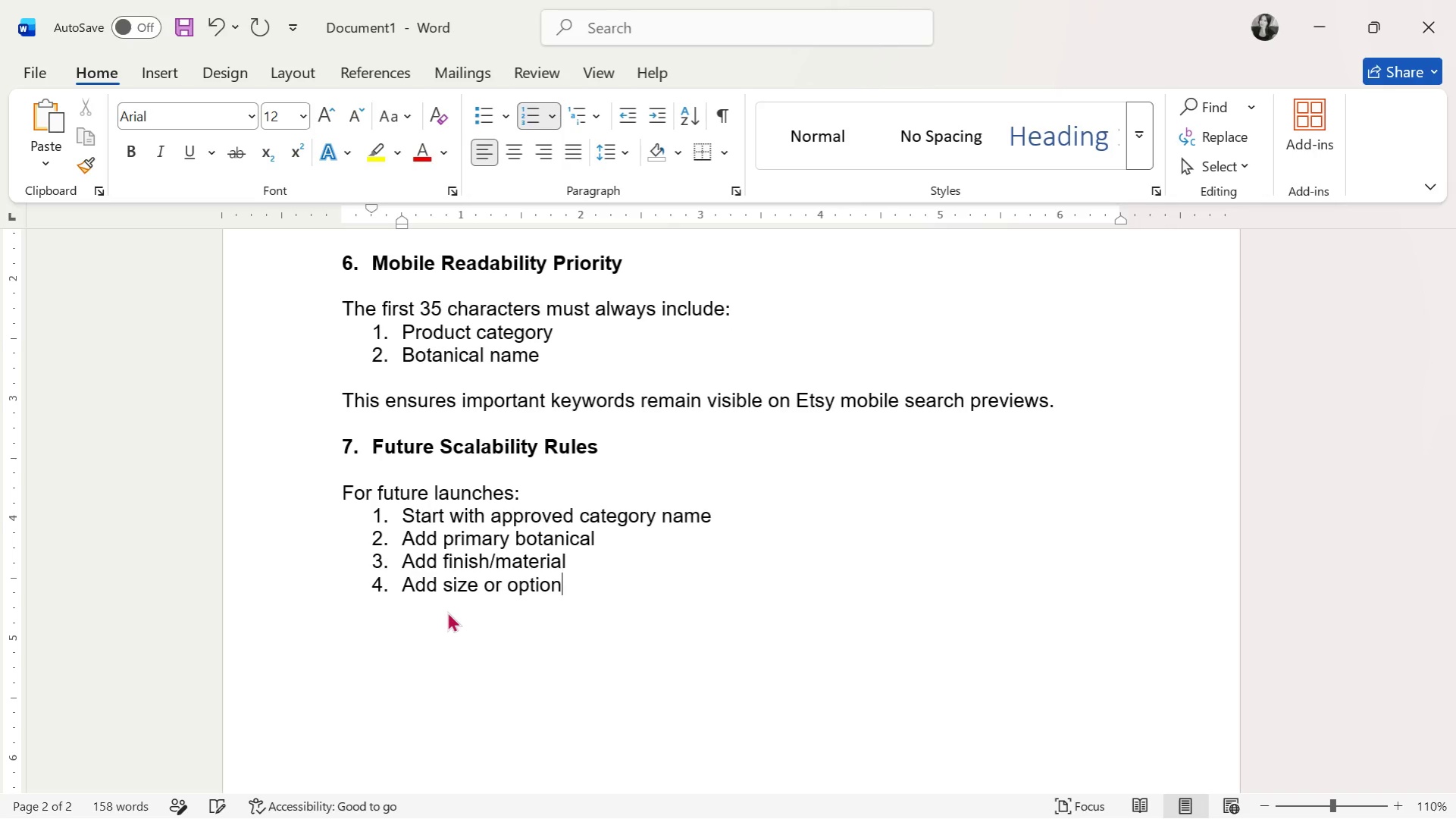 
hold_key(key=X, duration=0.33)
 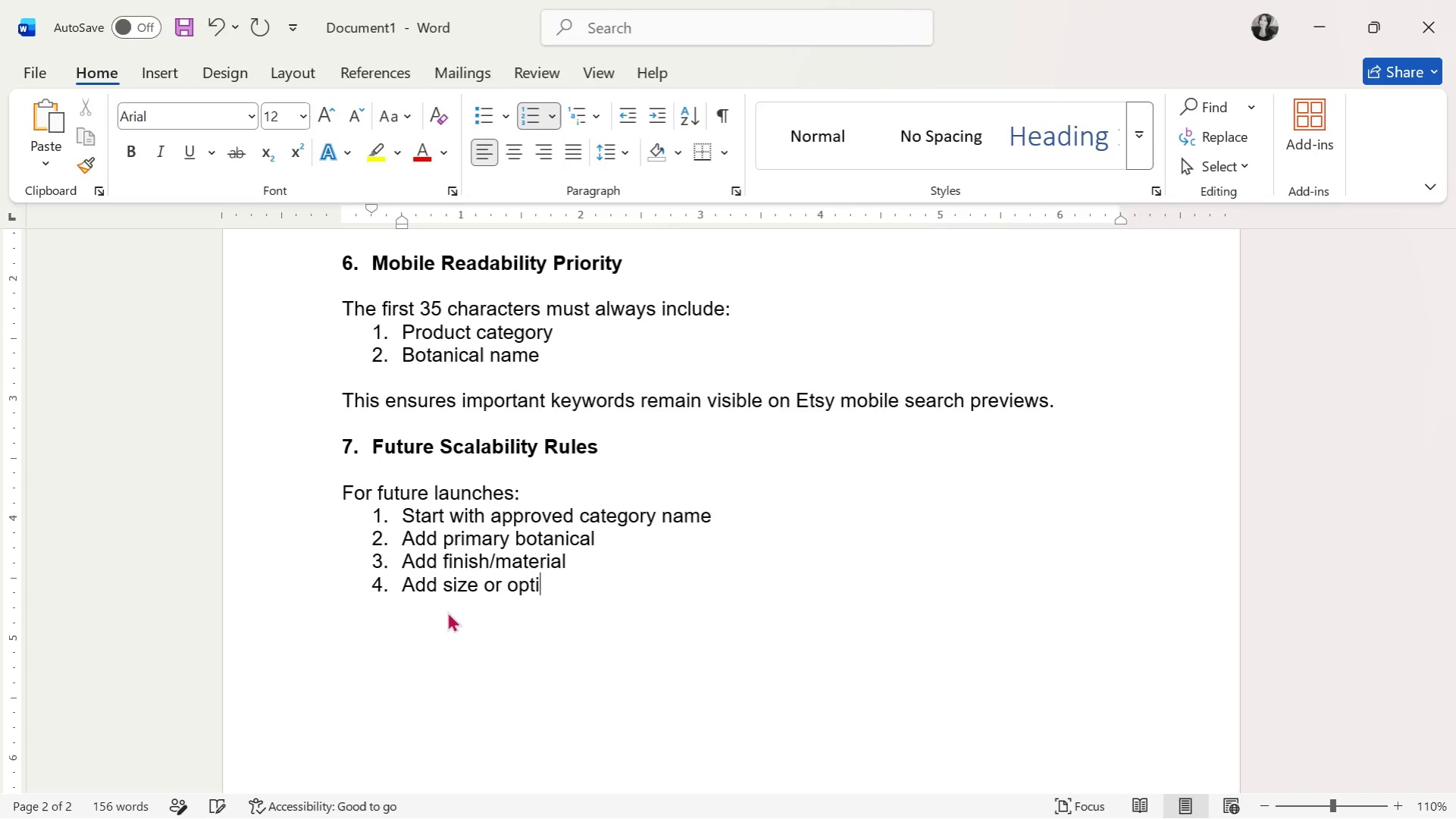 
key(Enter)
 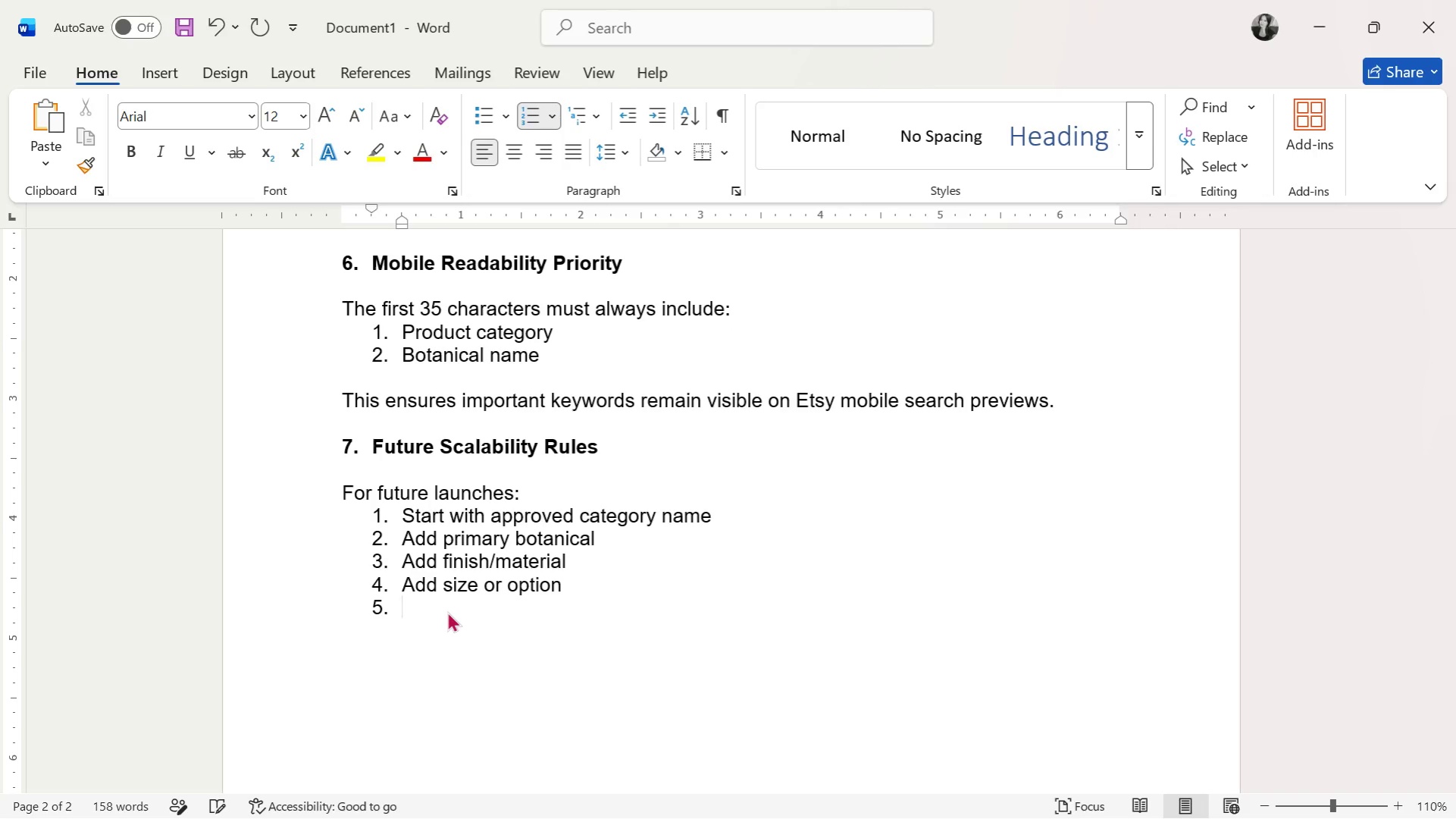 
type(Never include occass)
key(Backspace)
type(ion in the title)
 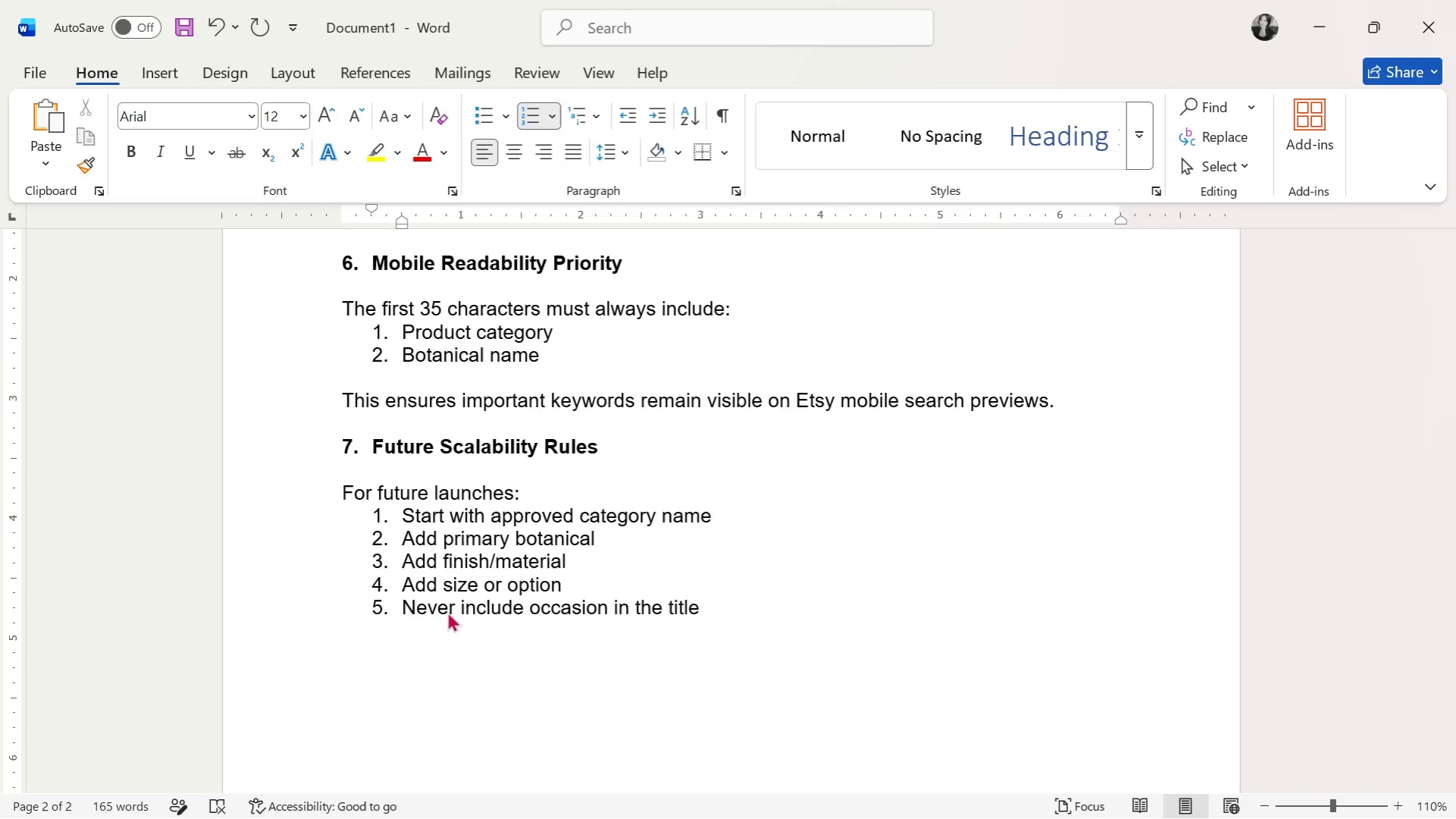 
key(Enter)
 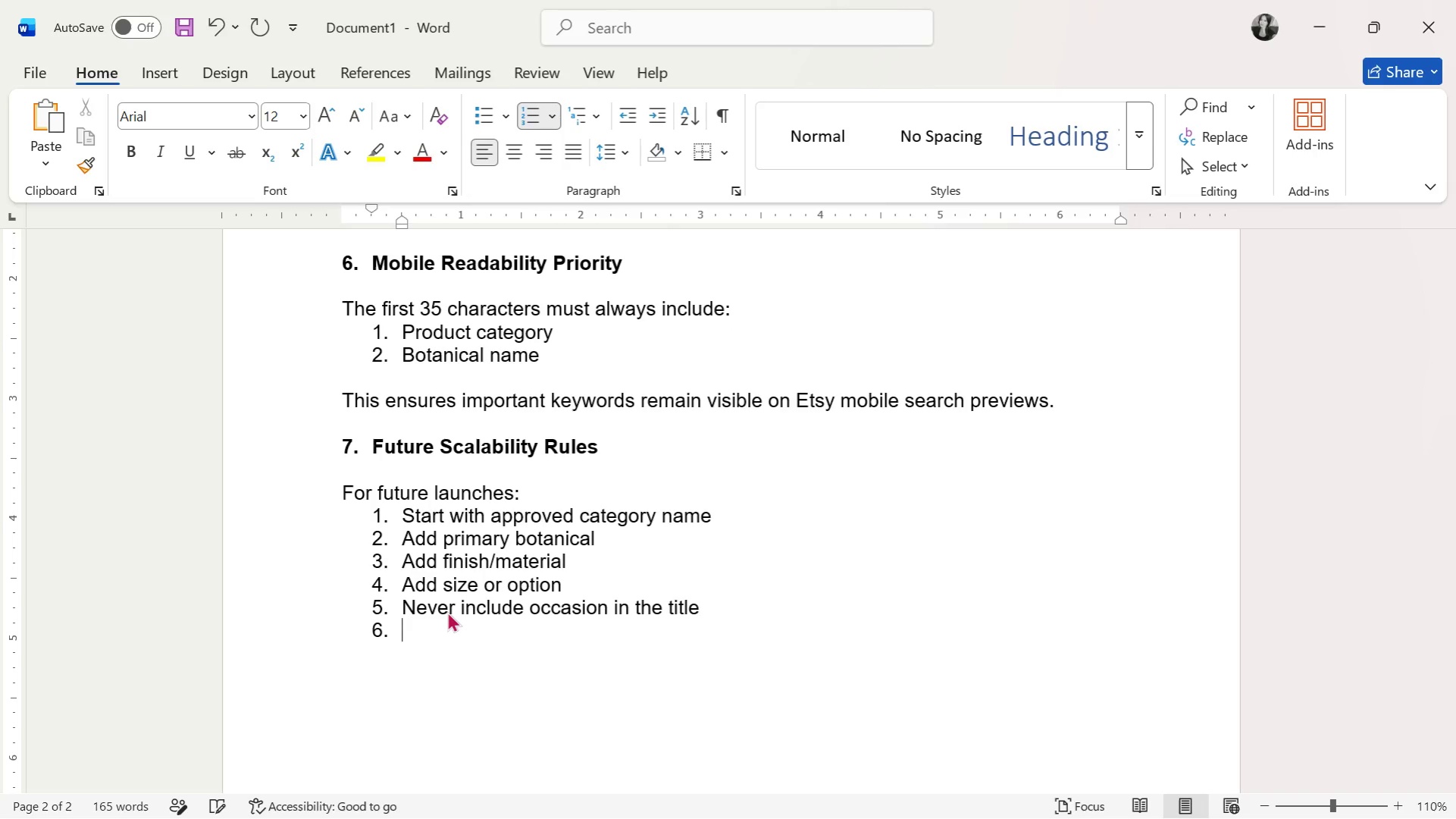 
key(Enter)
 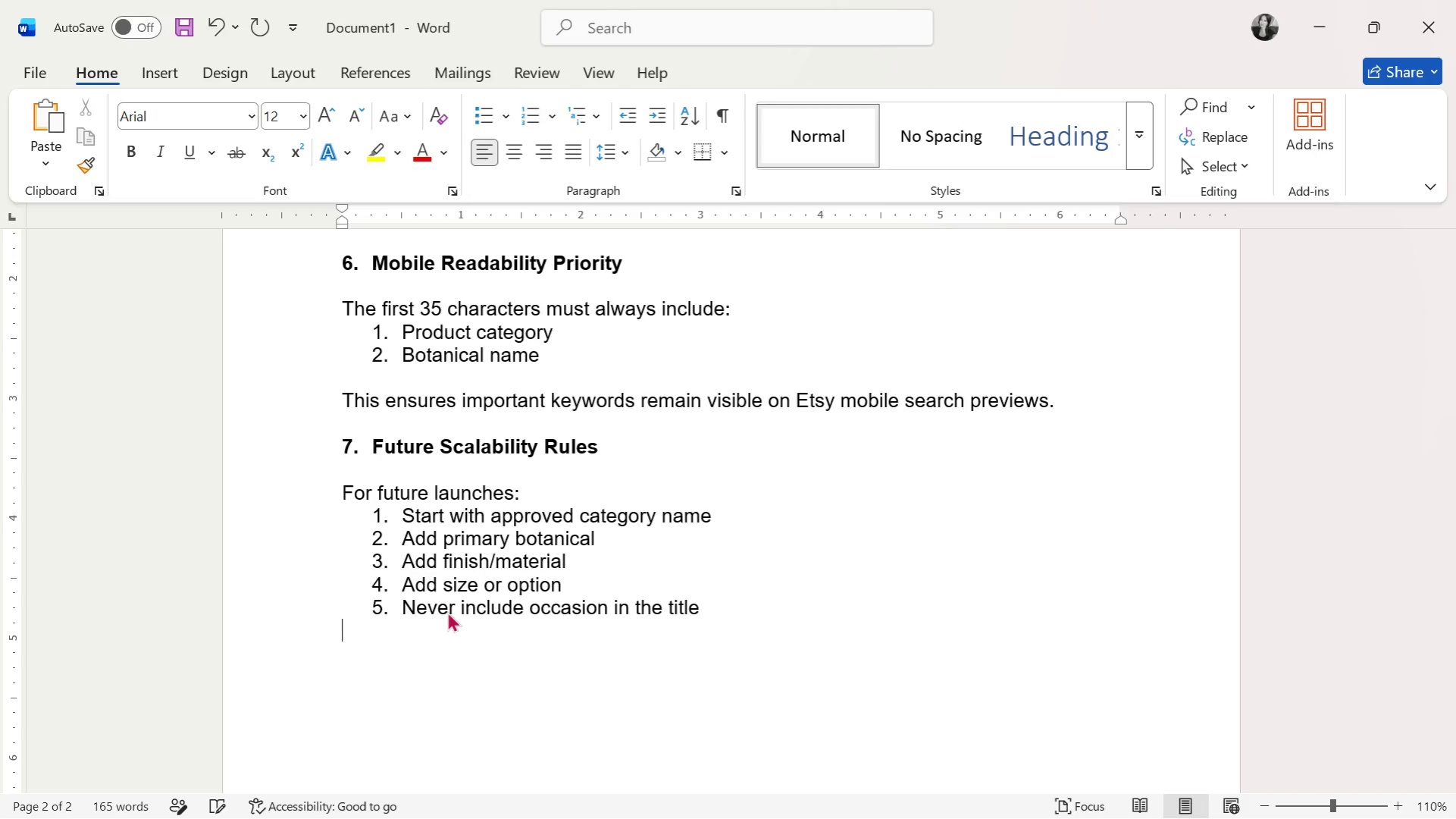 
key(Enter)
 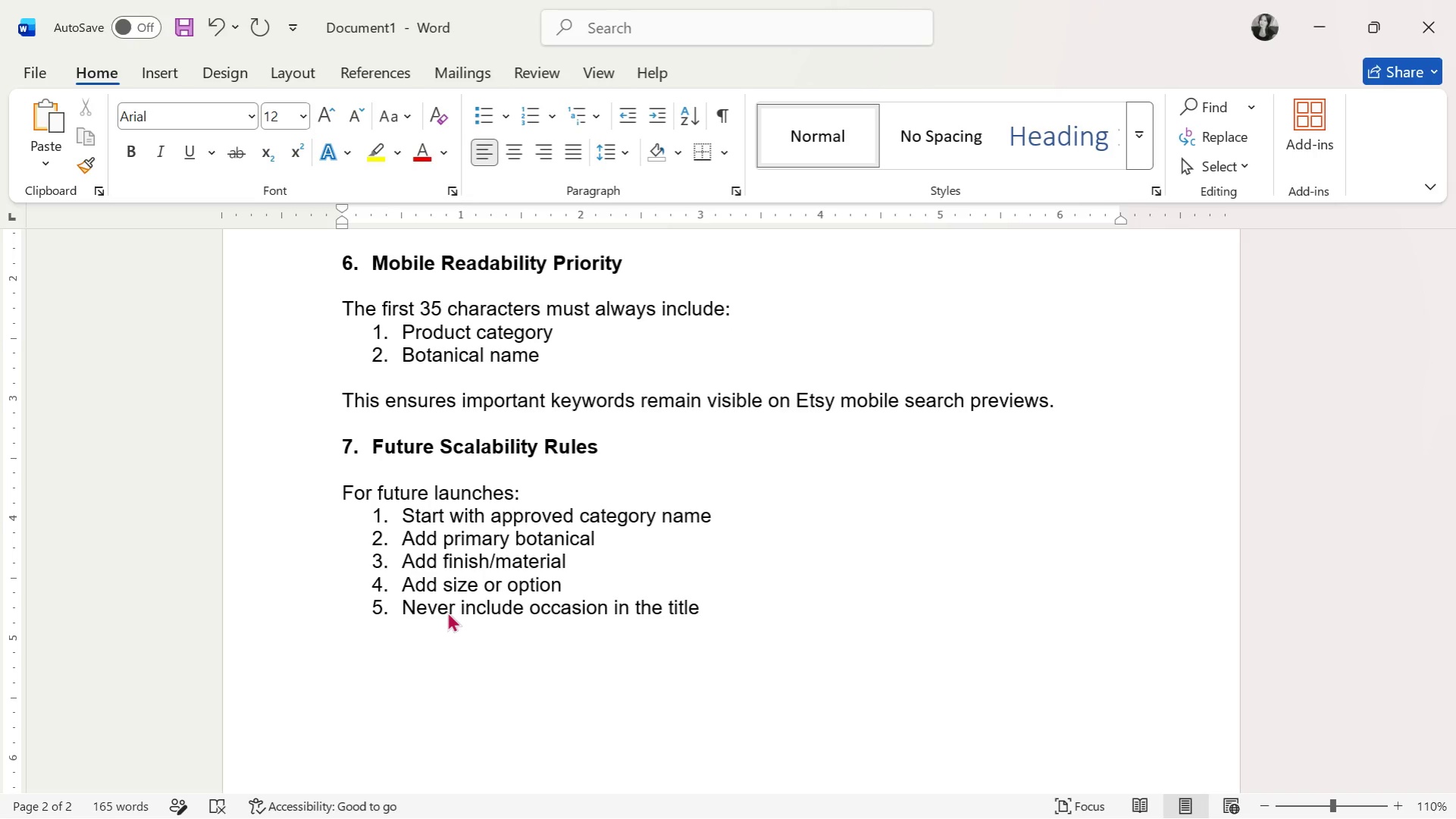 
type(Occasions should remain inside:)
 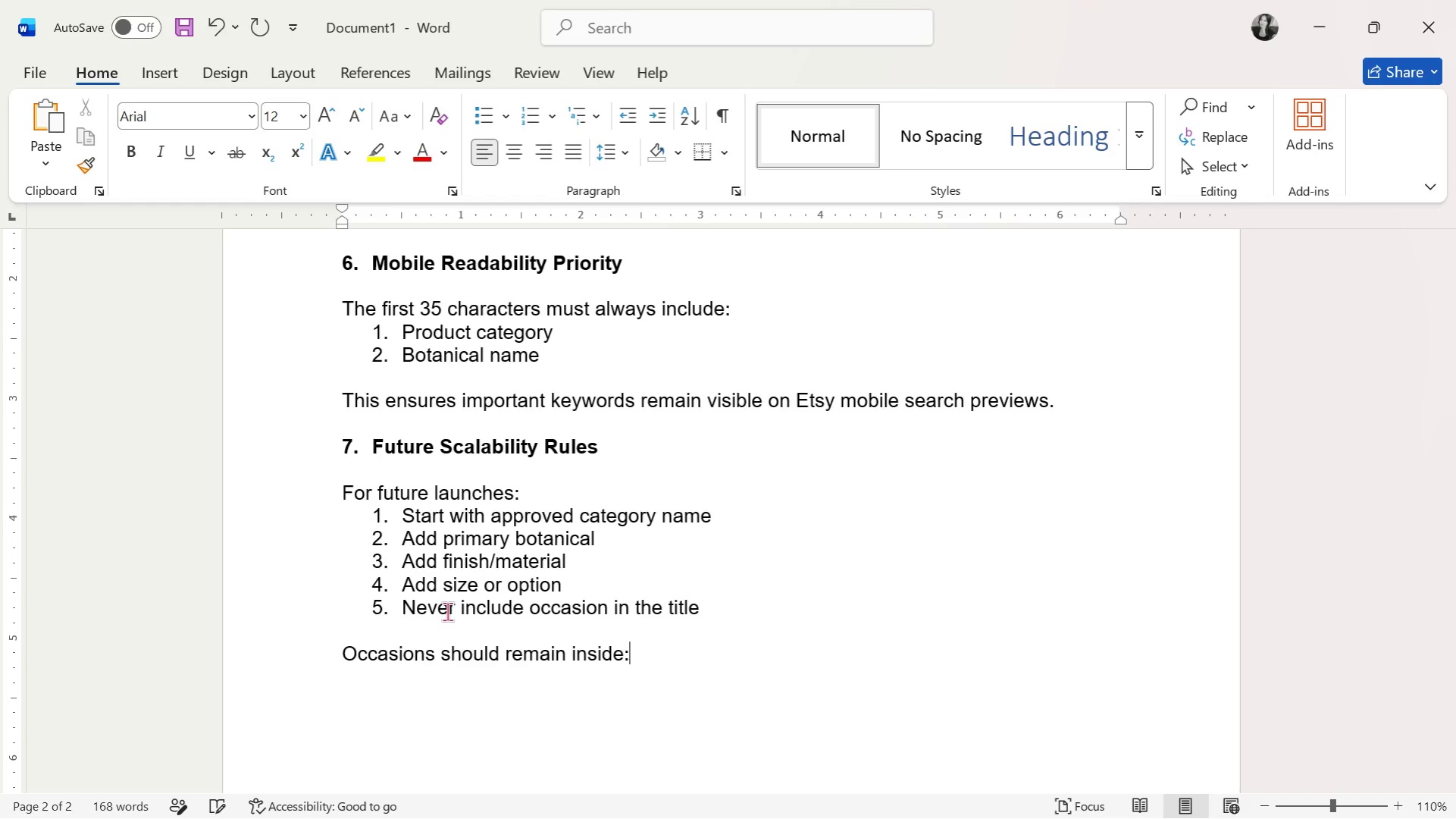 
key(Enter)
 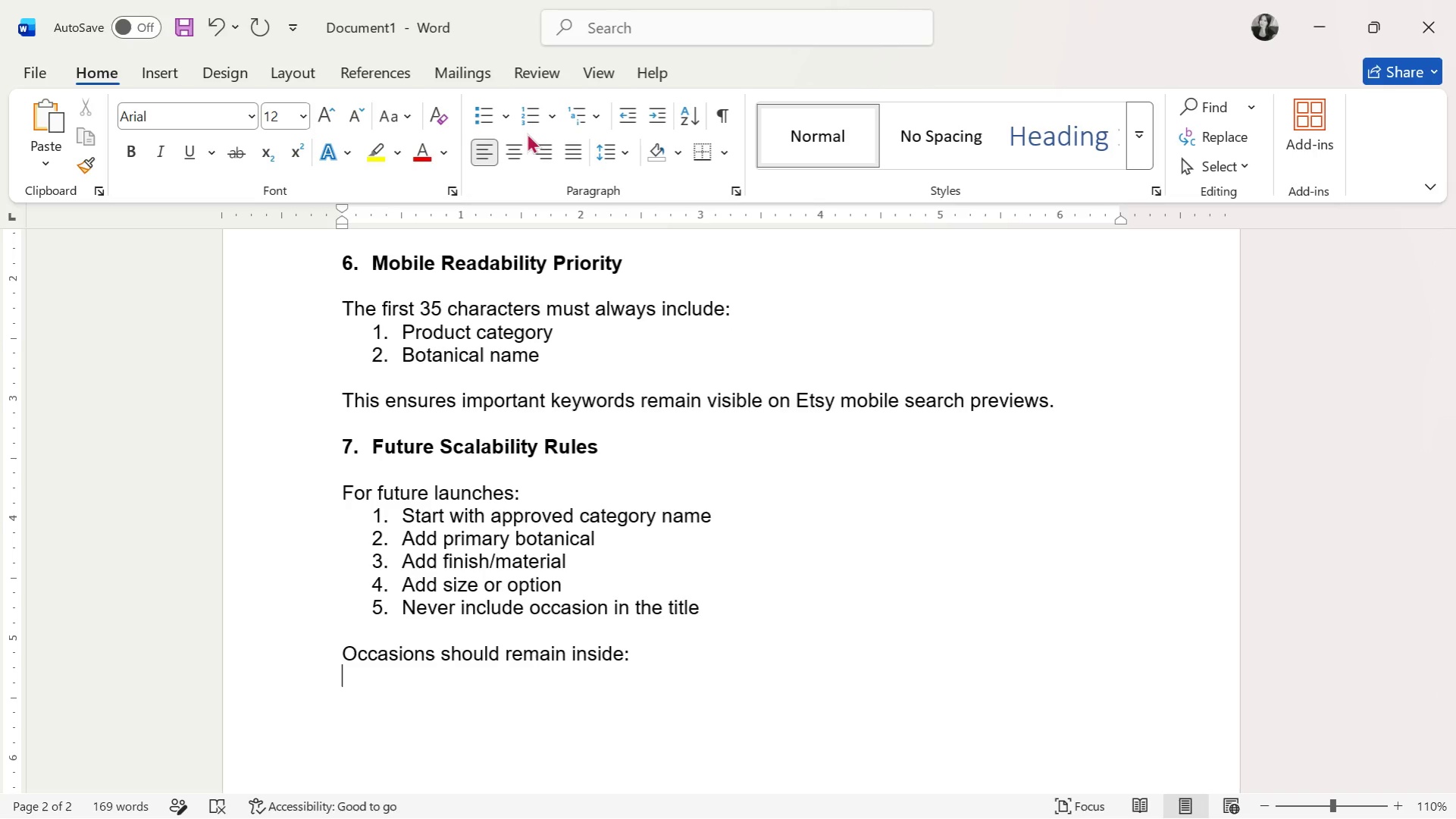 
left_click([478, 113])
 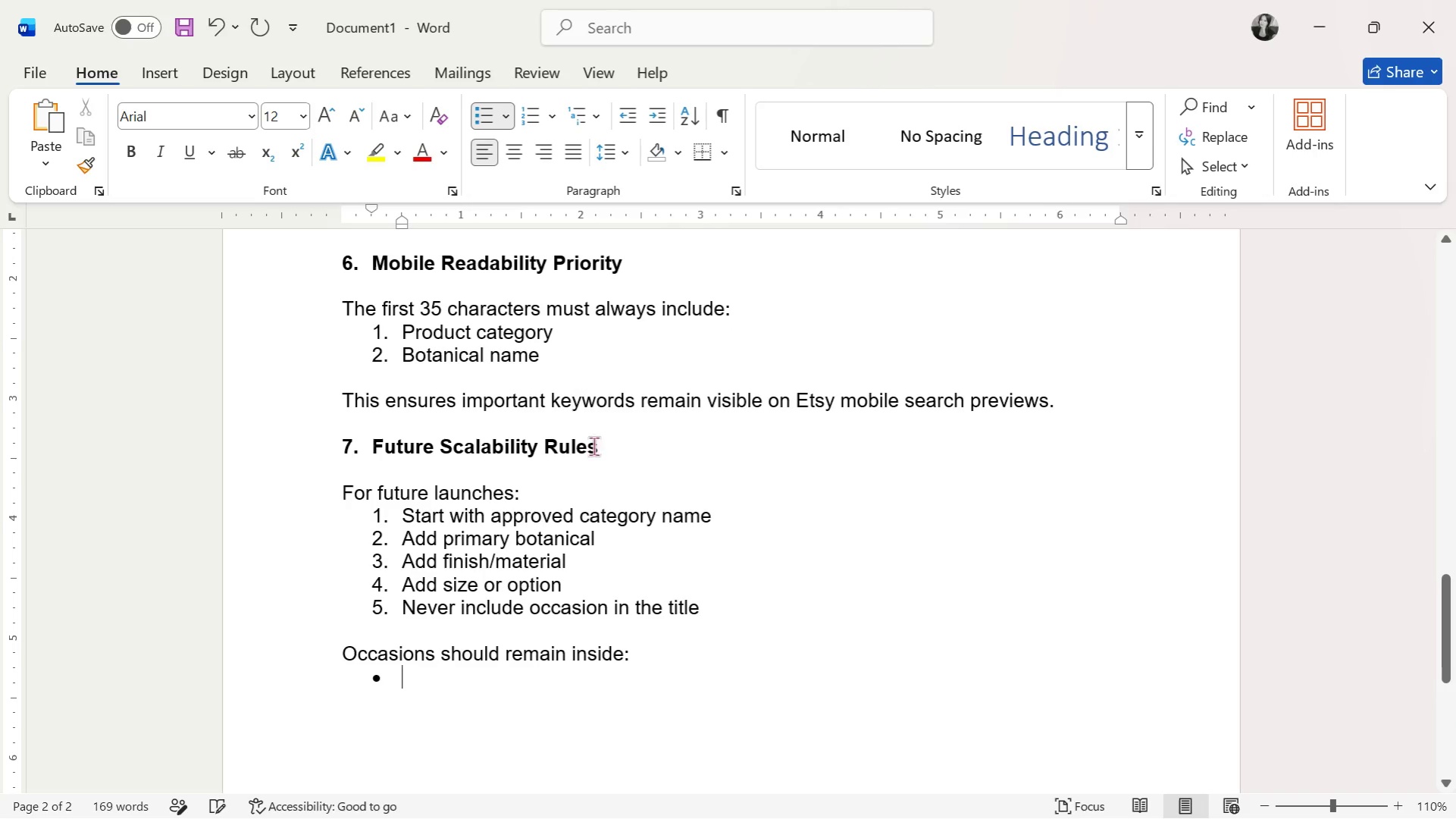 
scroll: coordinate [593, 485], scroll_direction: up, amount: 12.0
 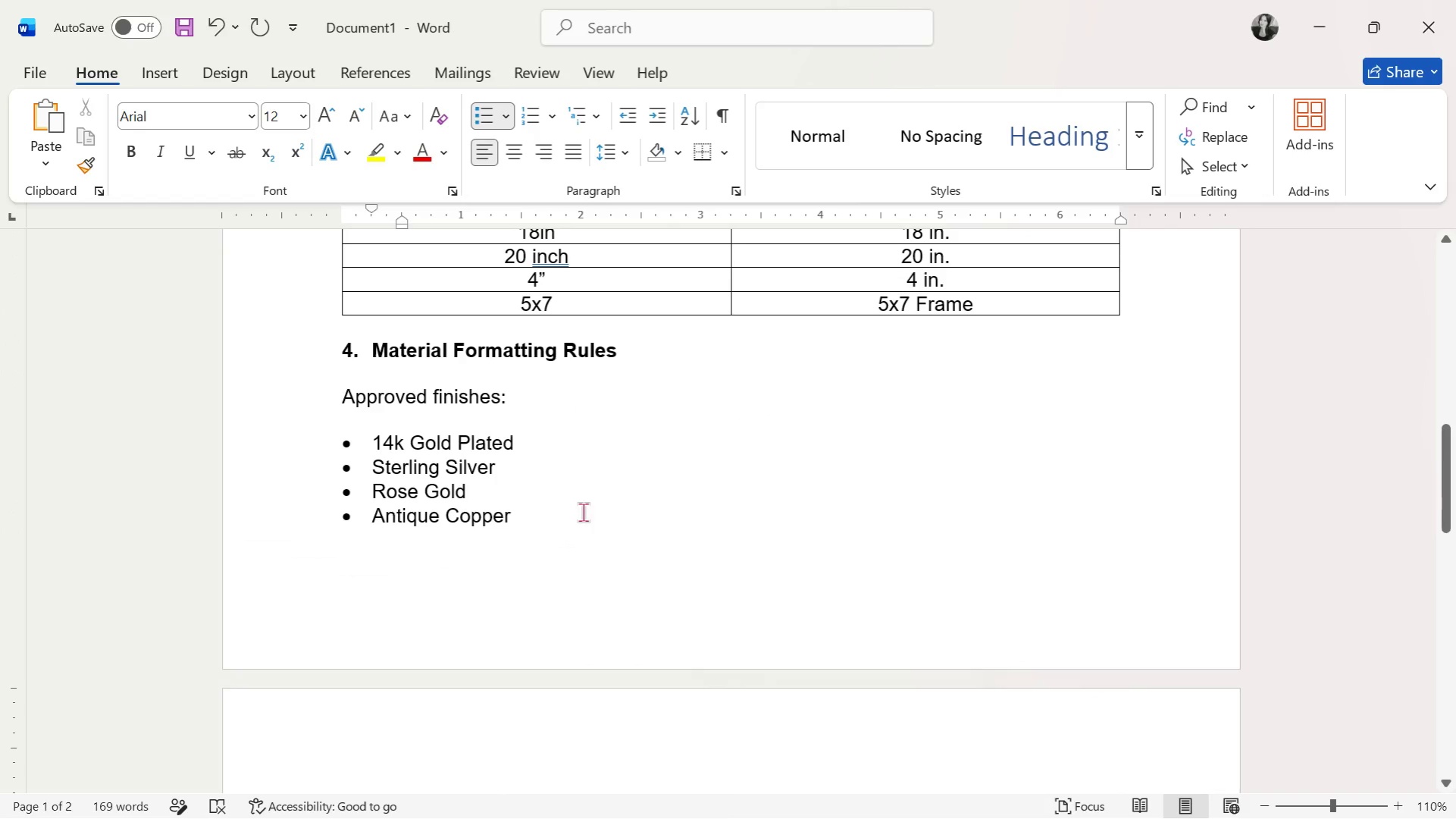 
scroll: coordinate [449, 447], scroll_direction: down, amount: 12.0
 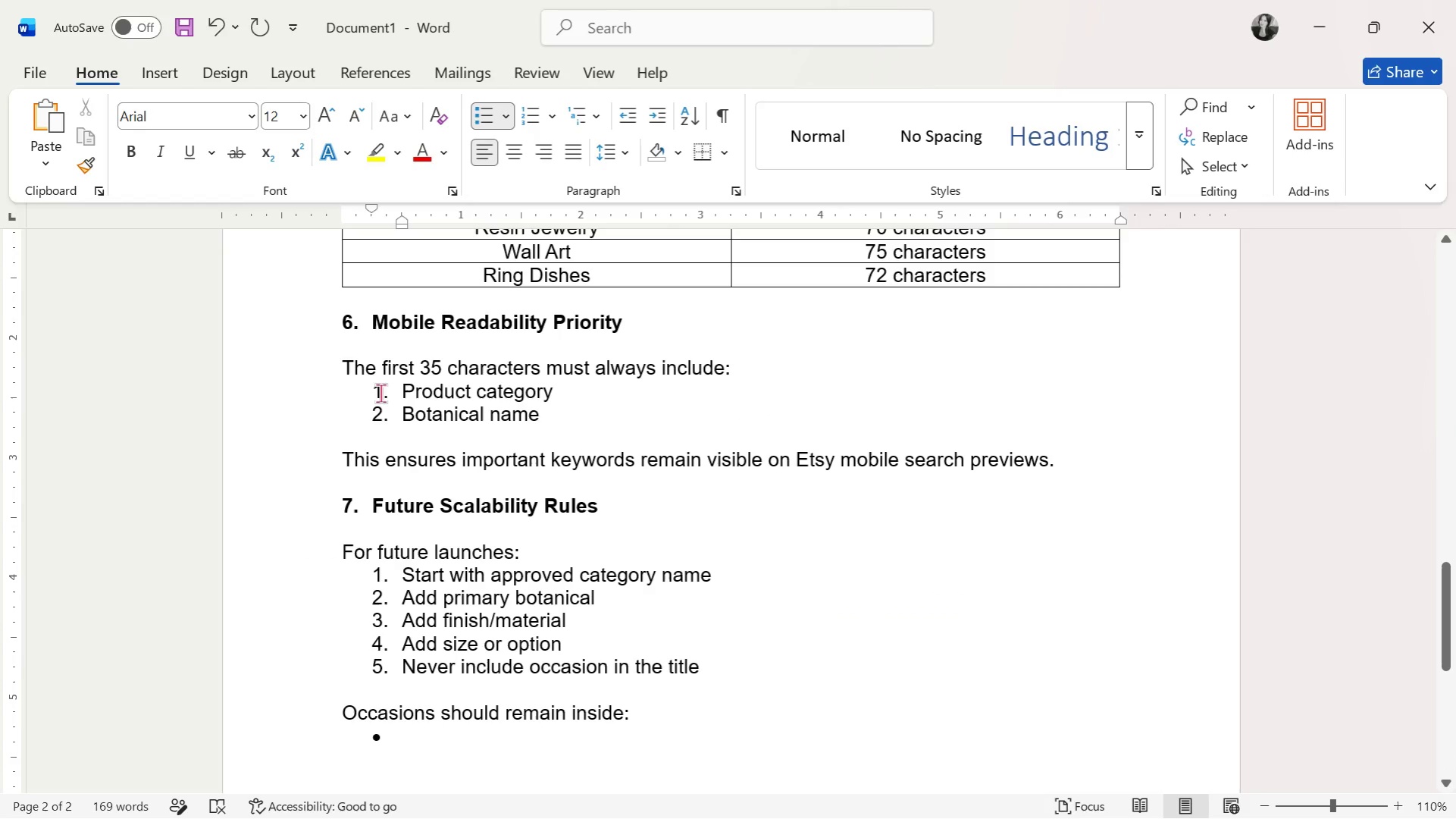 
left_click_drag(start_coordinate=[370, 390], to_coordinate=[424, 428])
 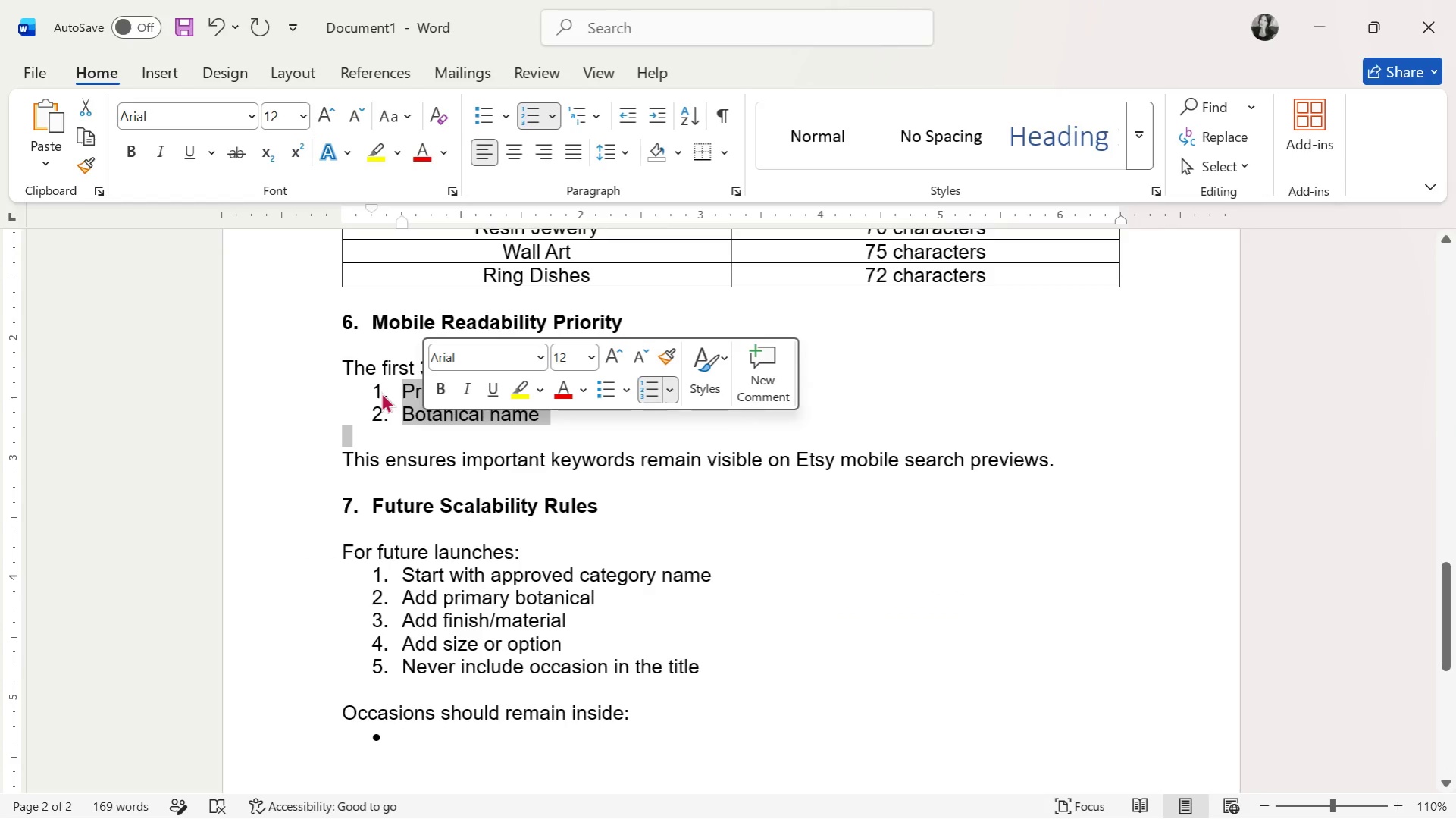 
left_click([375, 390])
 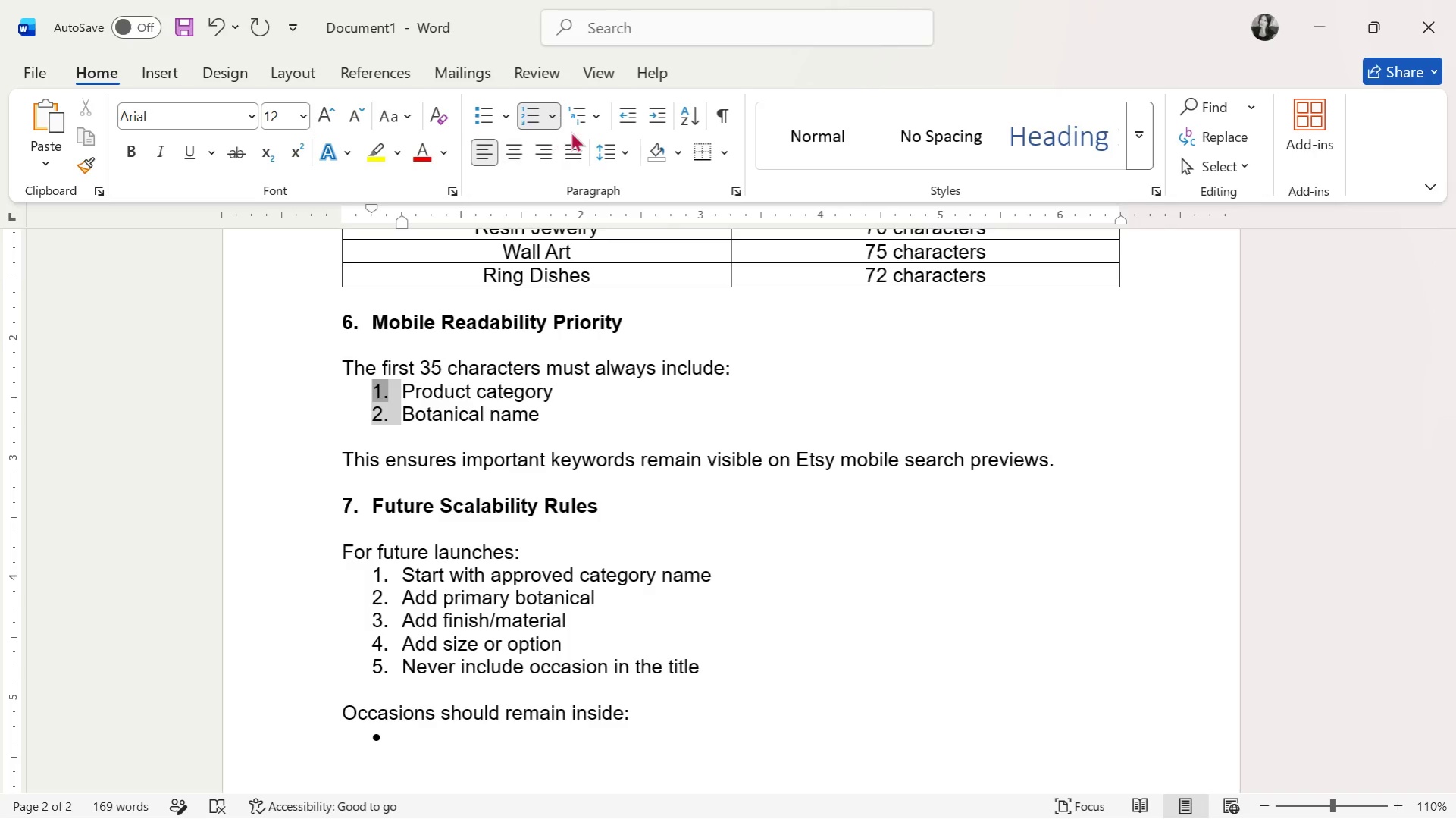 
left_click([628, 118])
 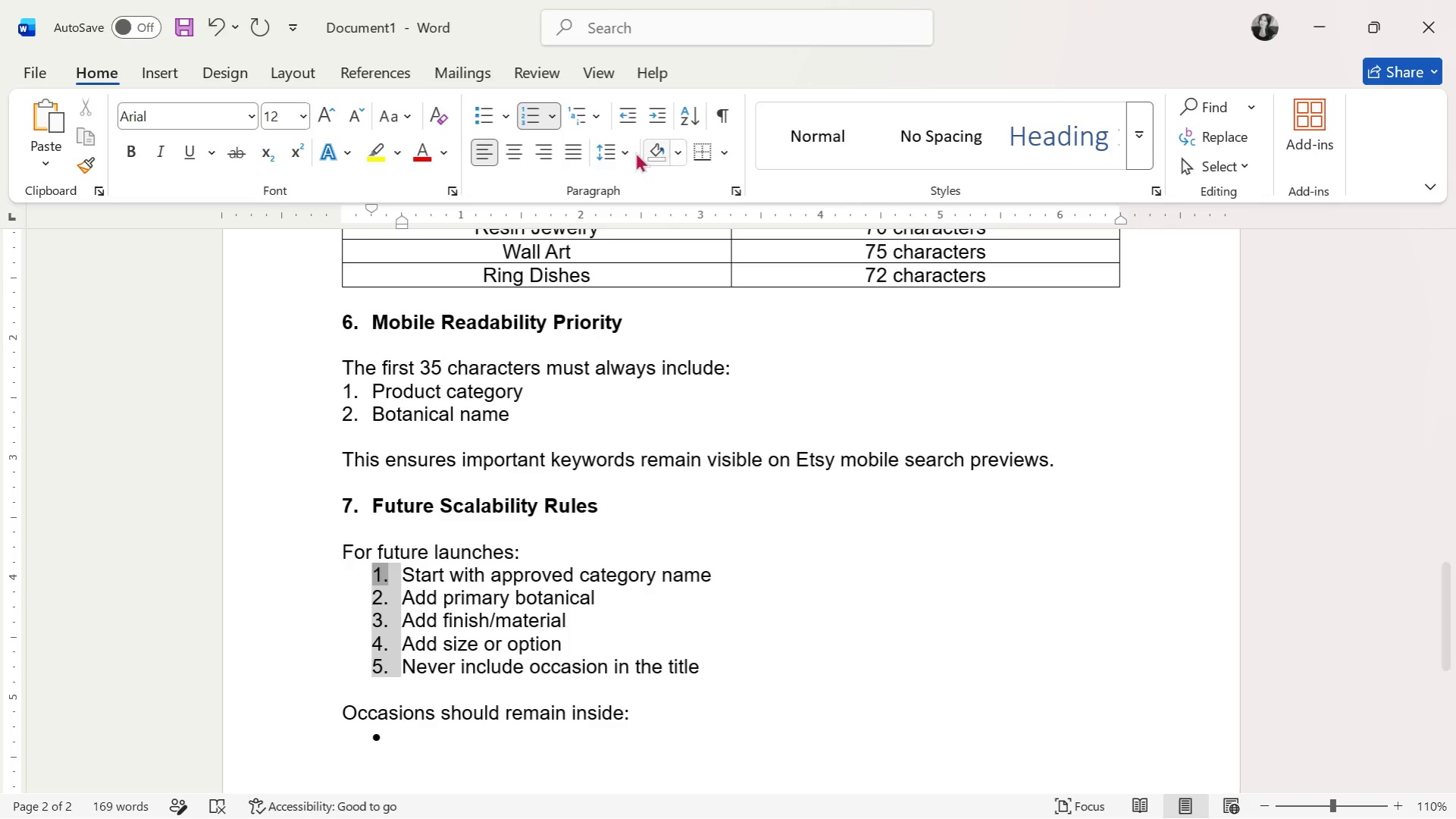 
left_click([628, 117])
 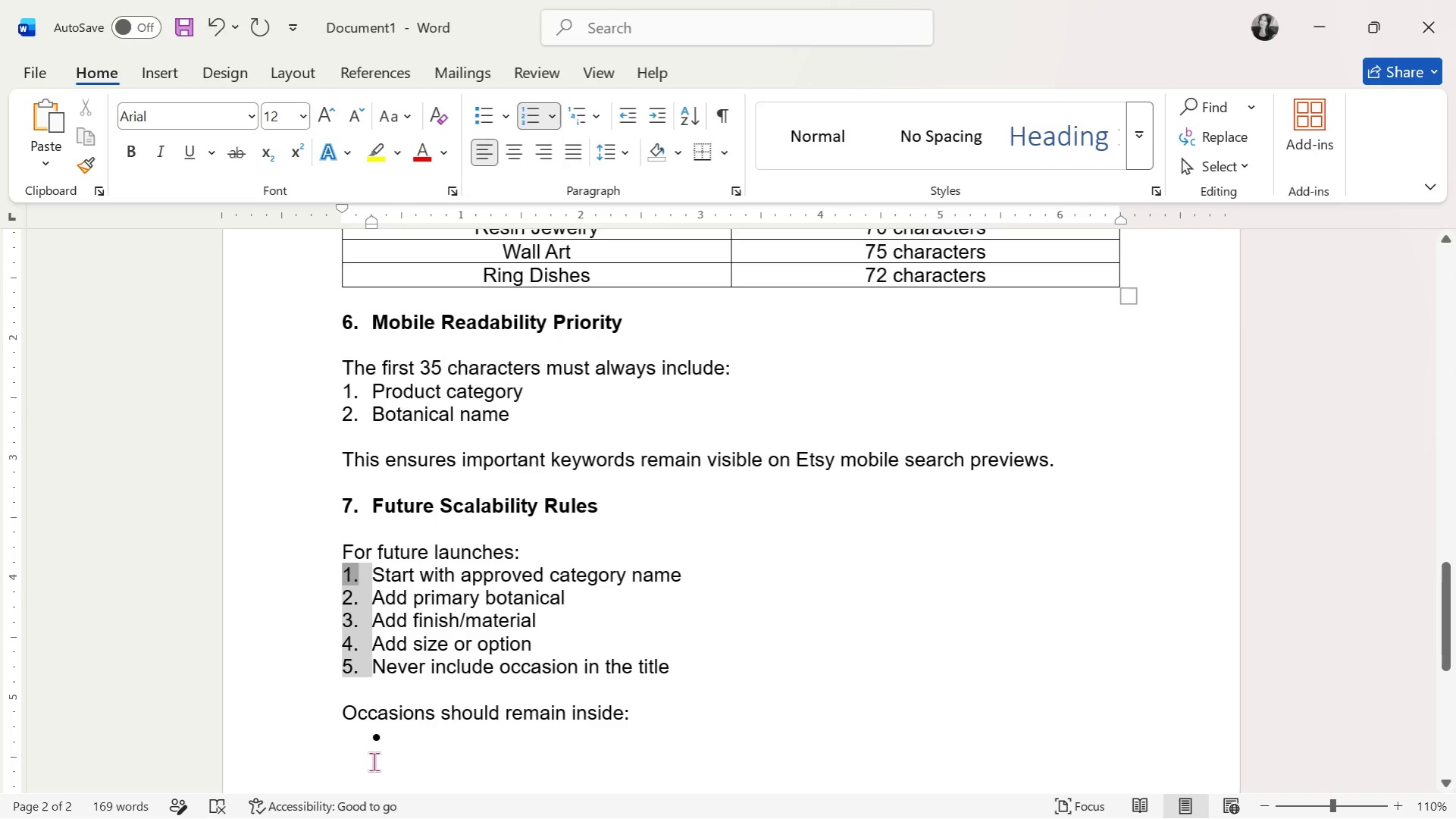 
left_click([377, 739])
 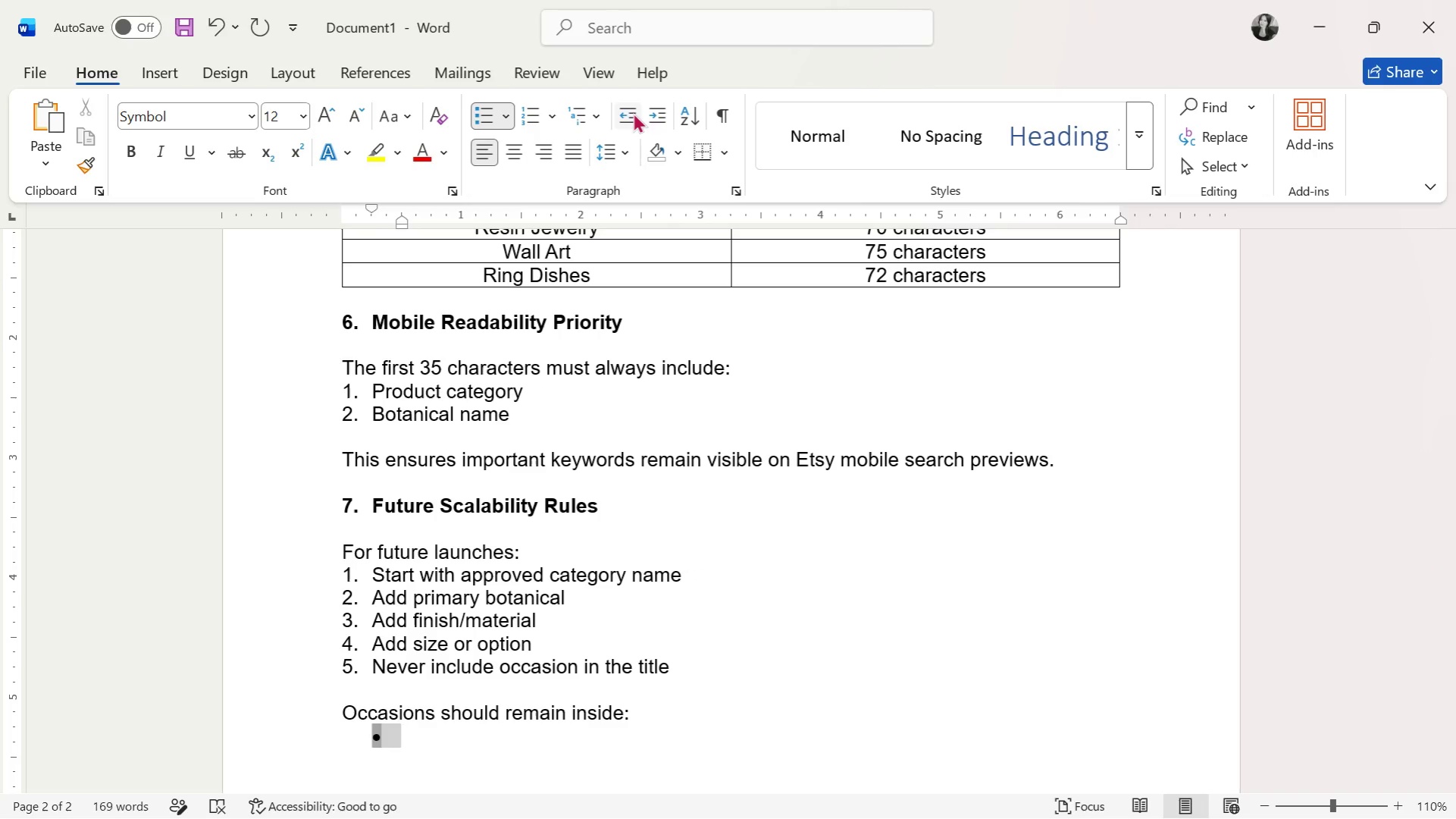 
scroll: coordinate [636, 316], scroll_direction: down, amount: 6.0
 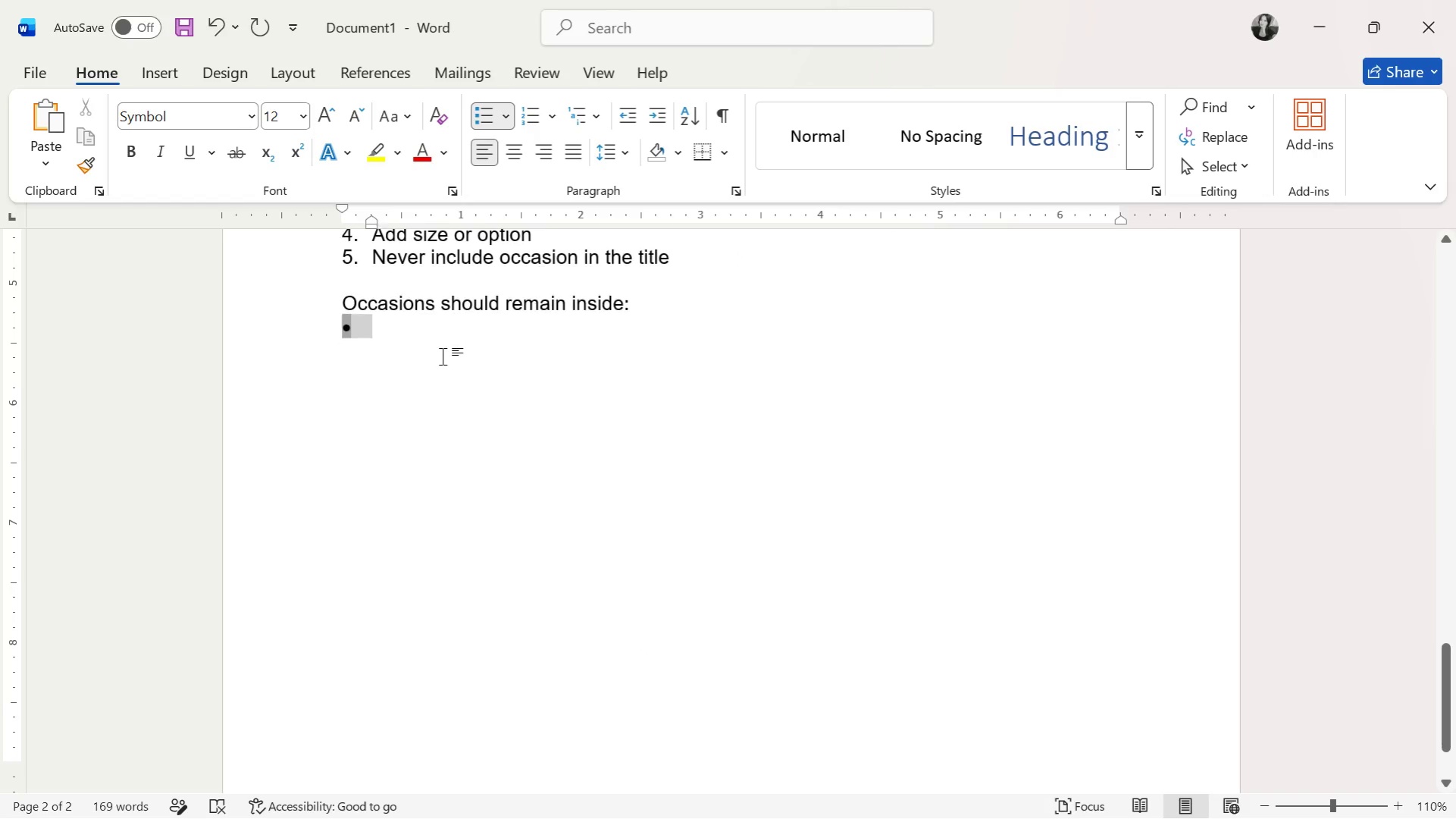 
left_click([438, 363])
 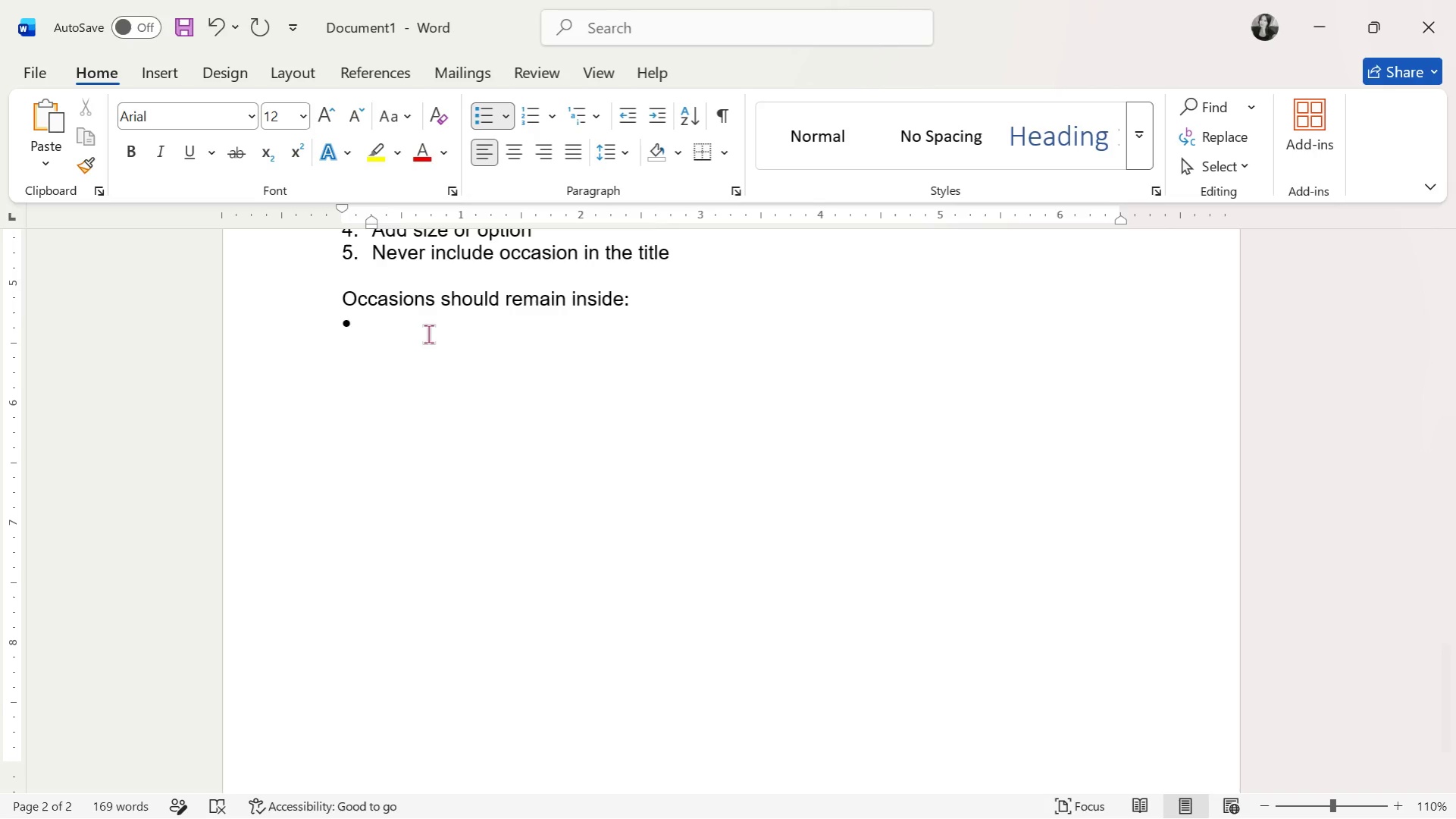 
wait(7.61)
 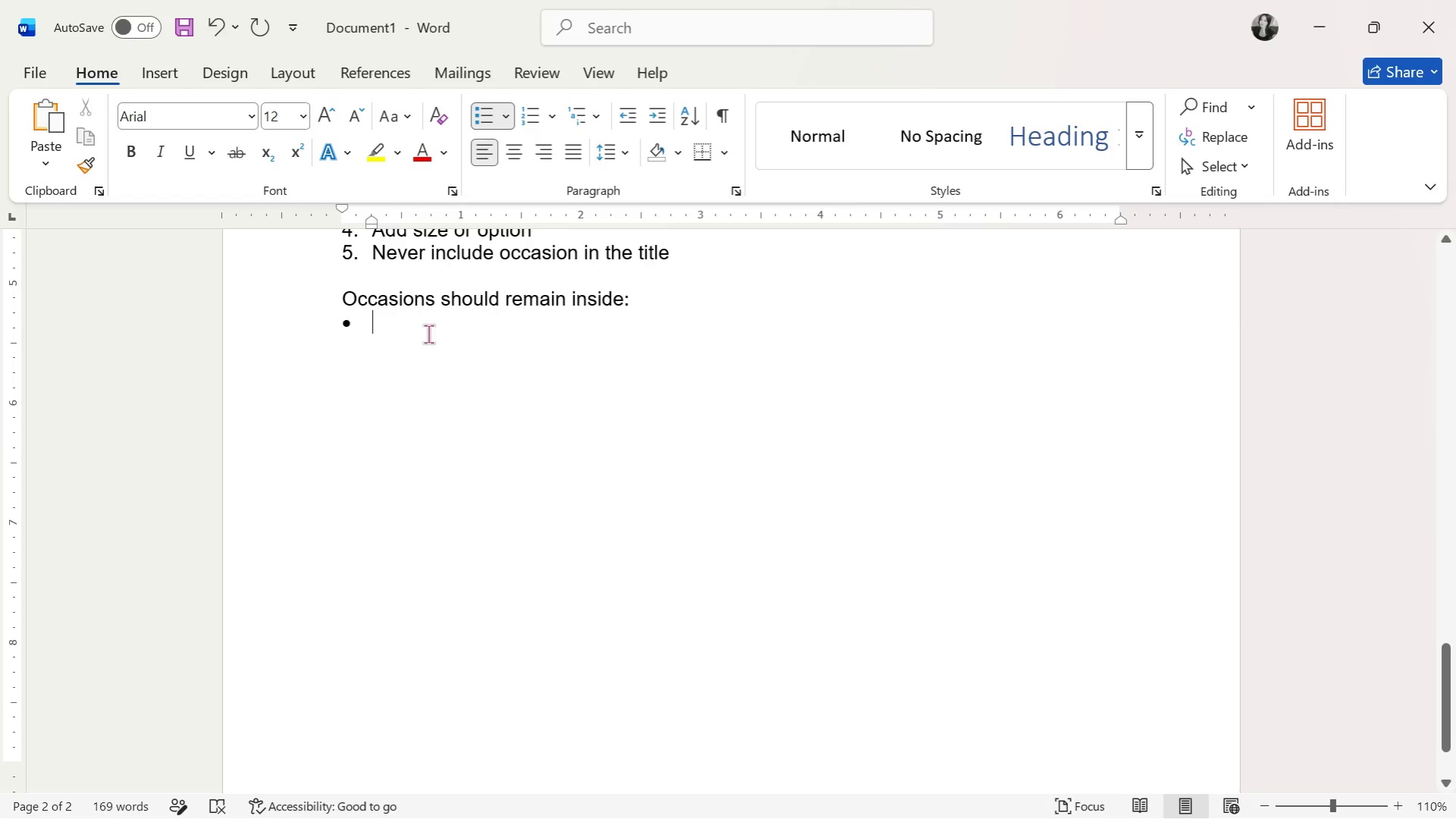 
type(Etsy tags)
 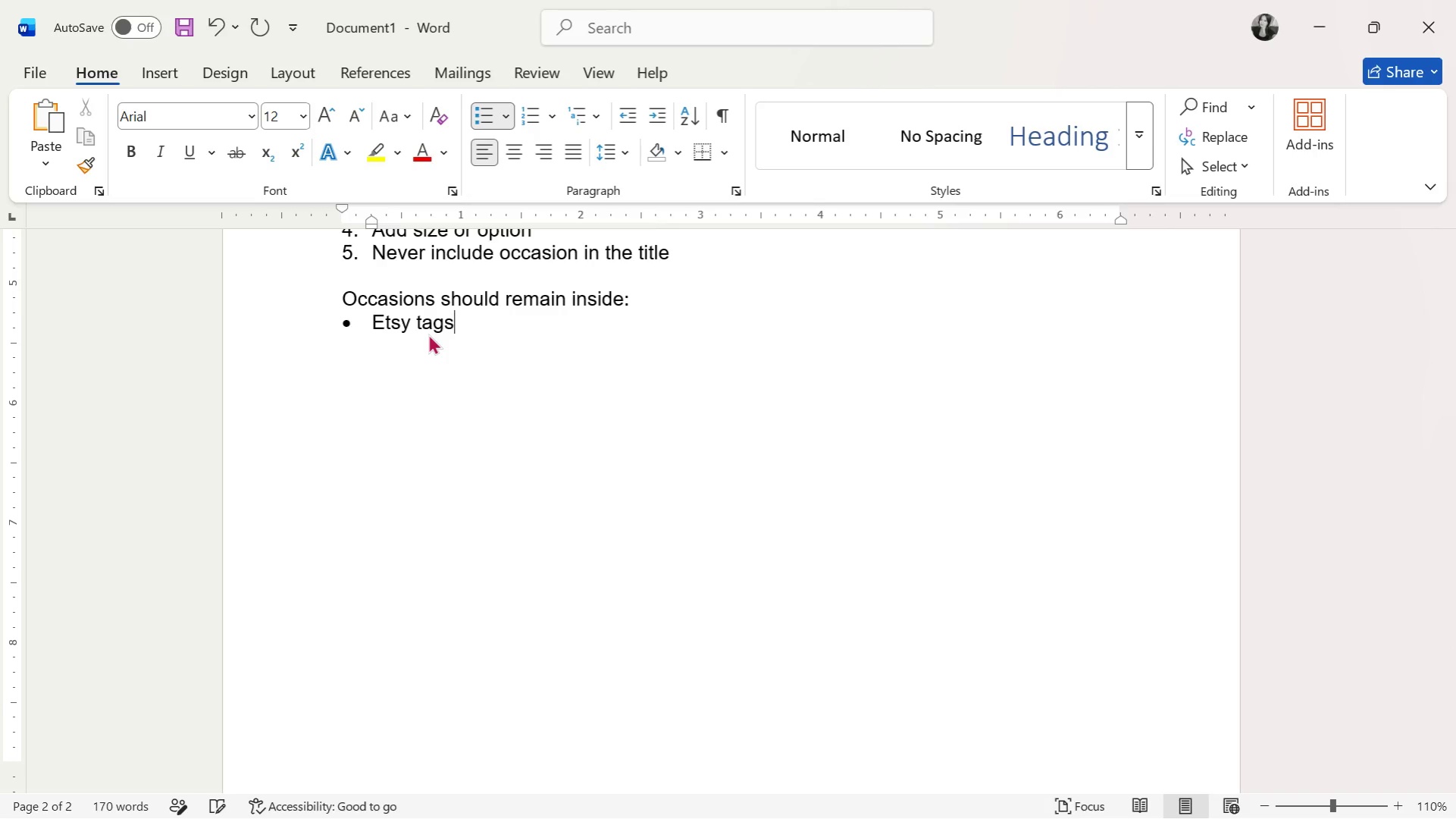 
key(Enter)
 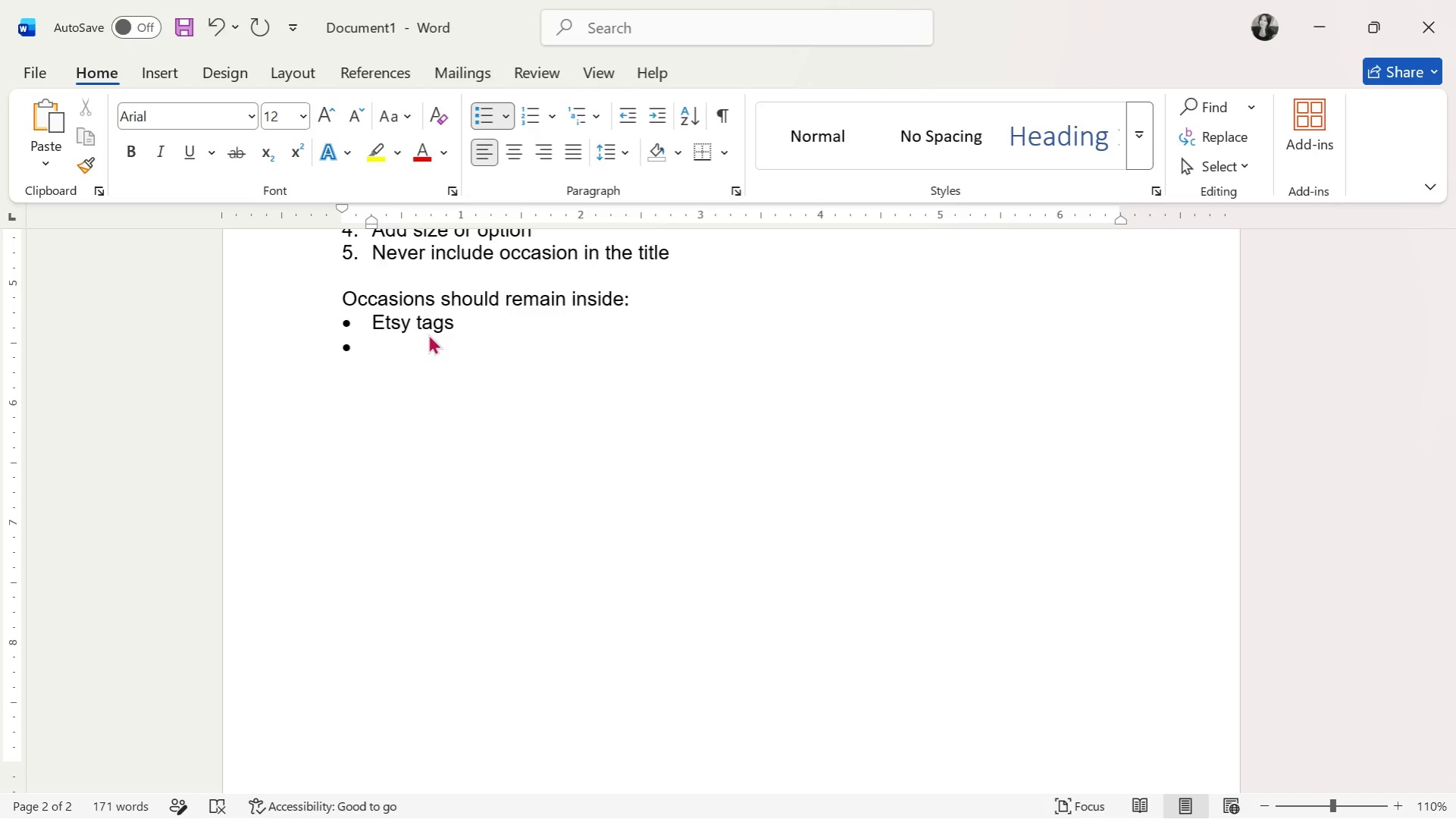 
type(attributes)
 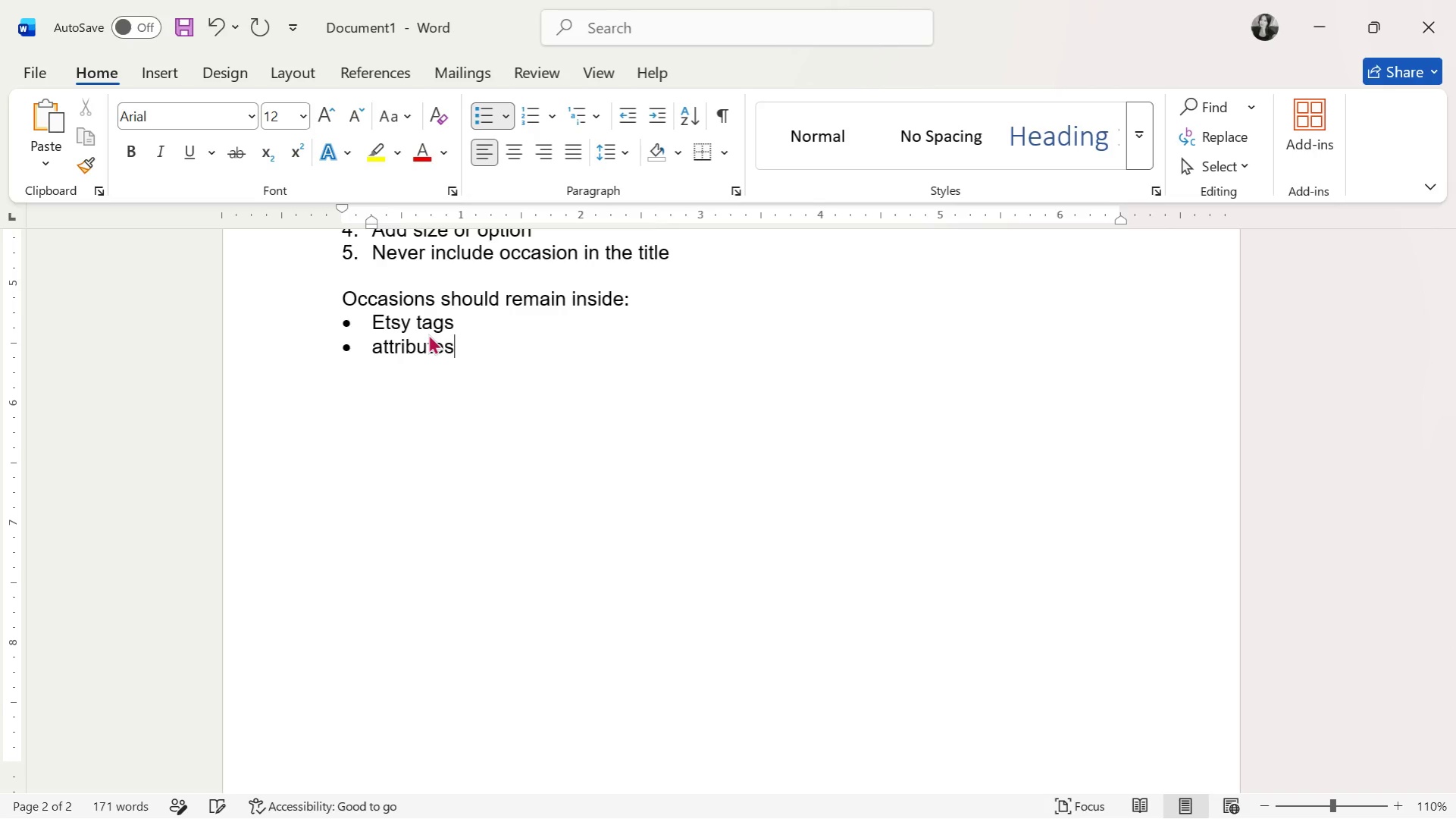 
key(Enter)
 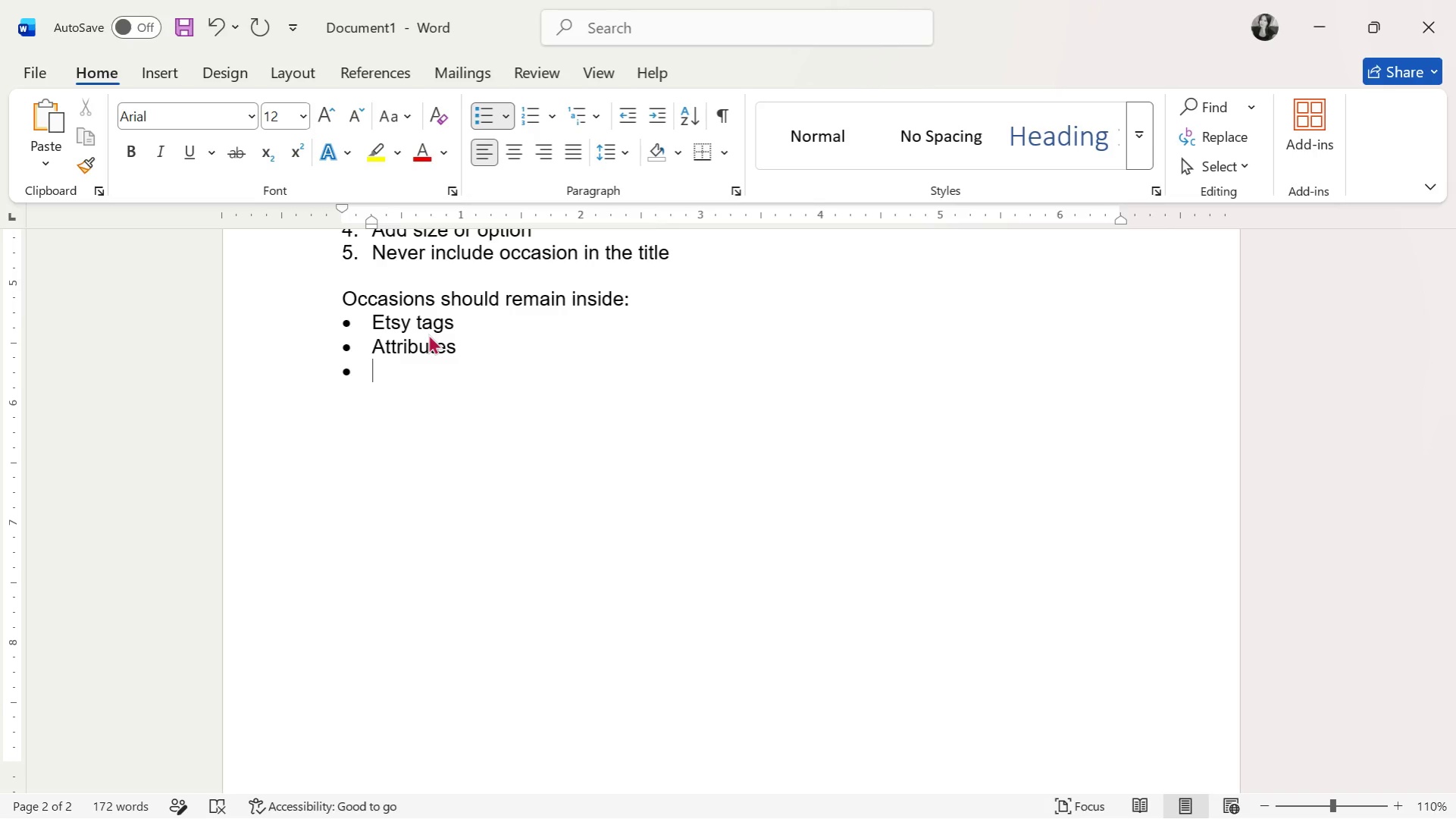 
type(descriptions)
 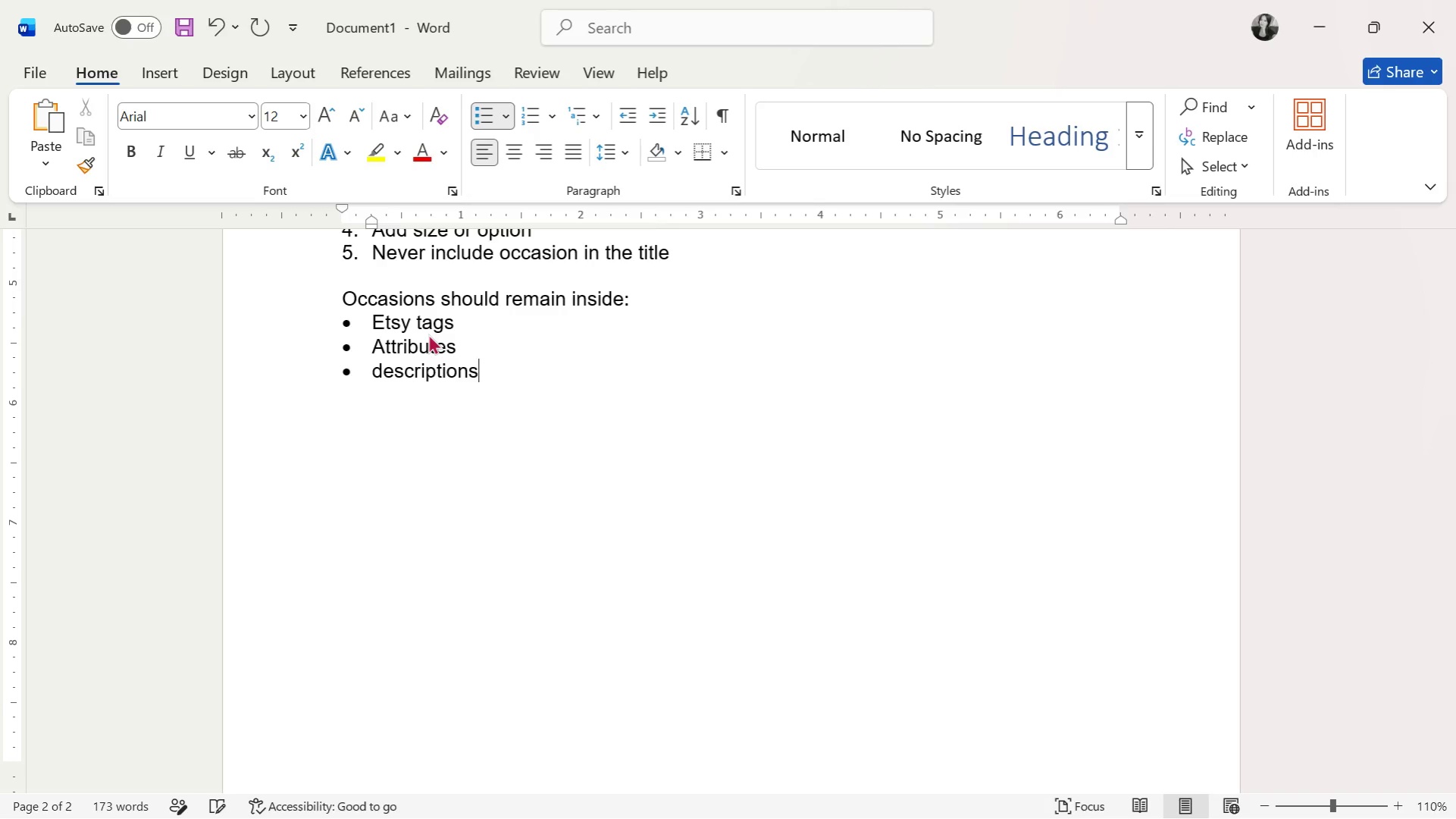 
key(Enter)
 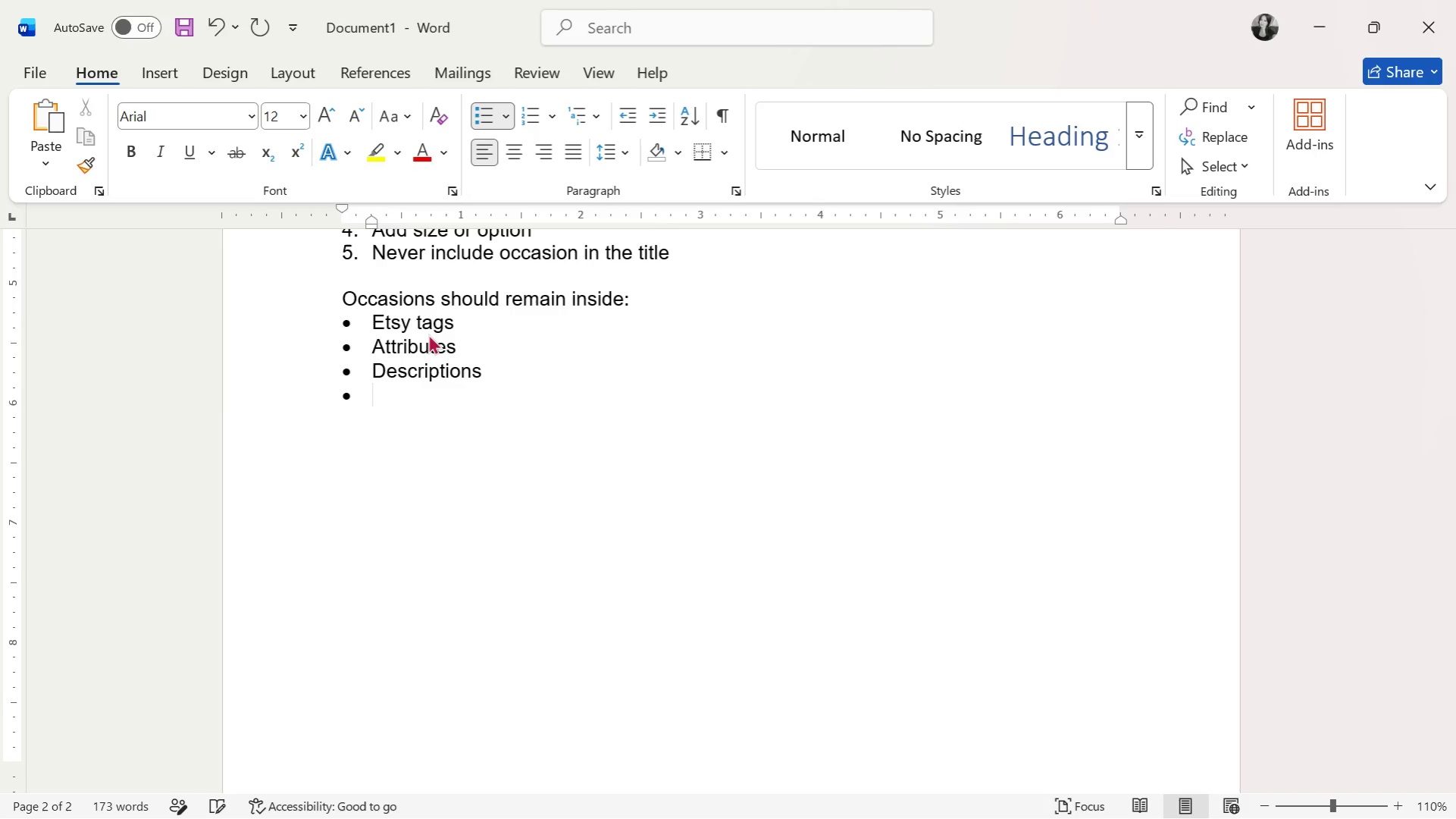 
key(Enter)
 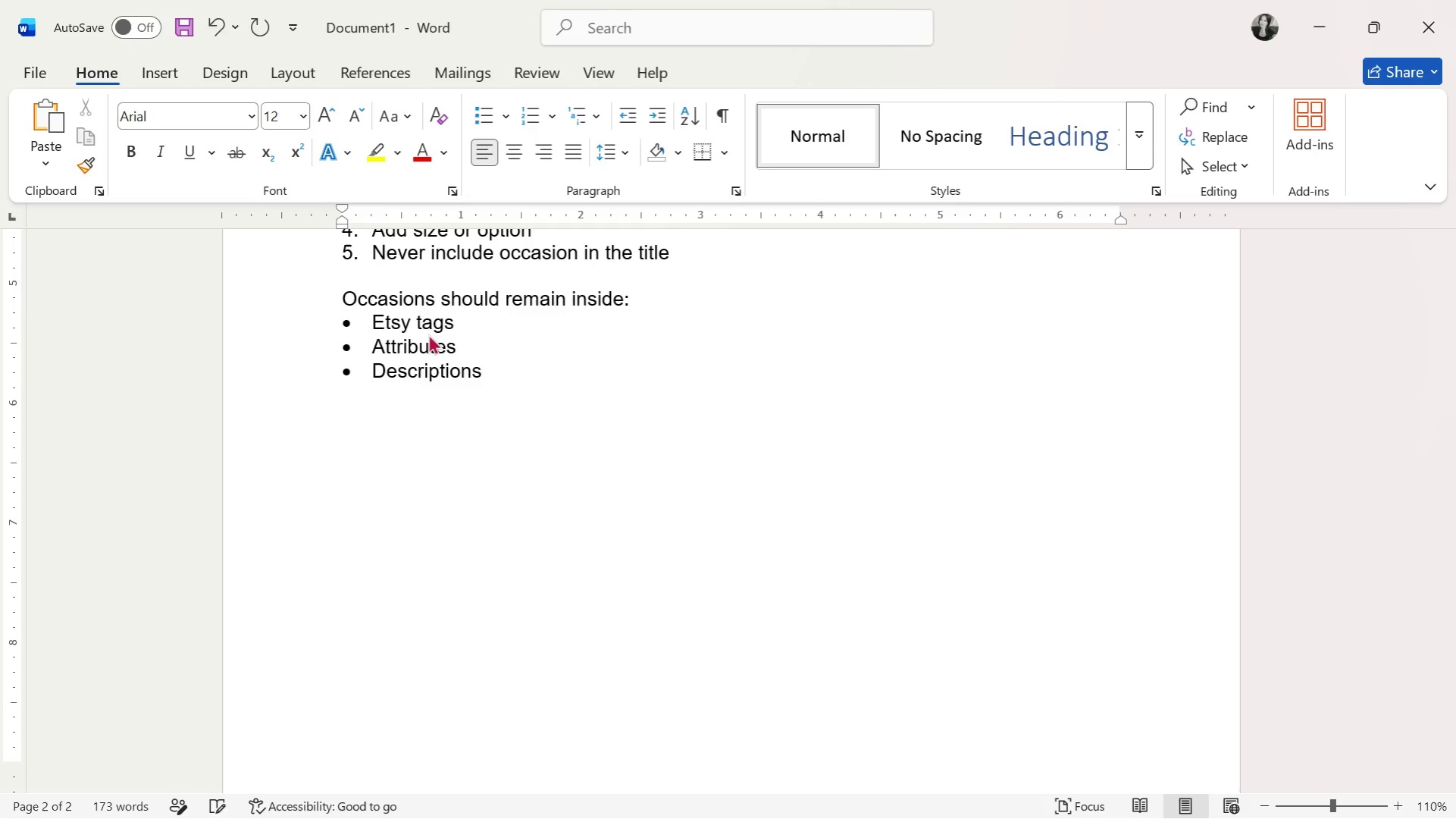 
key(Enter)
 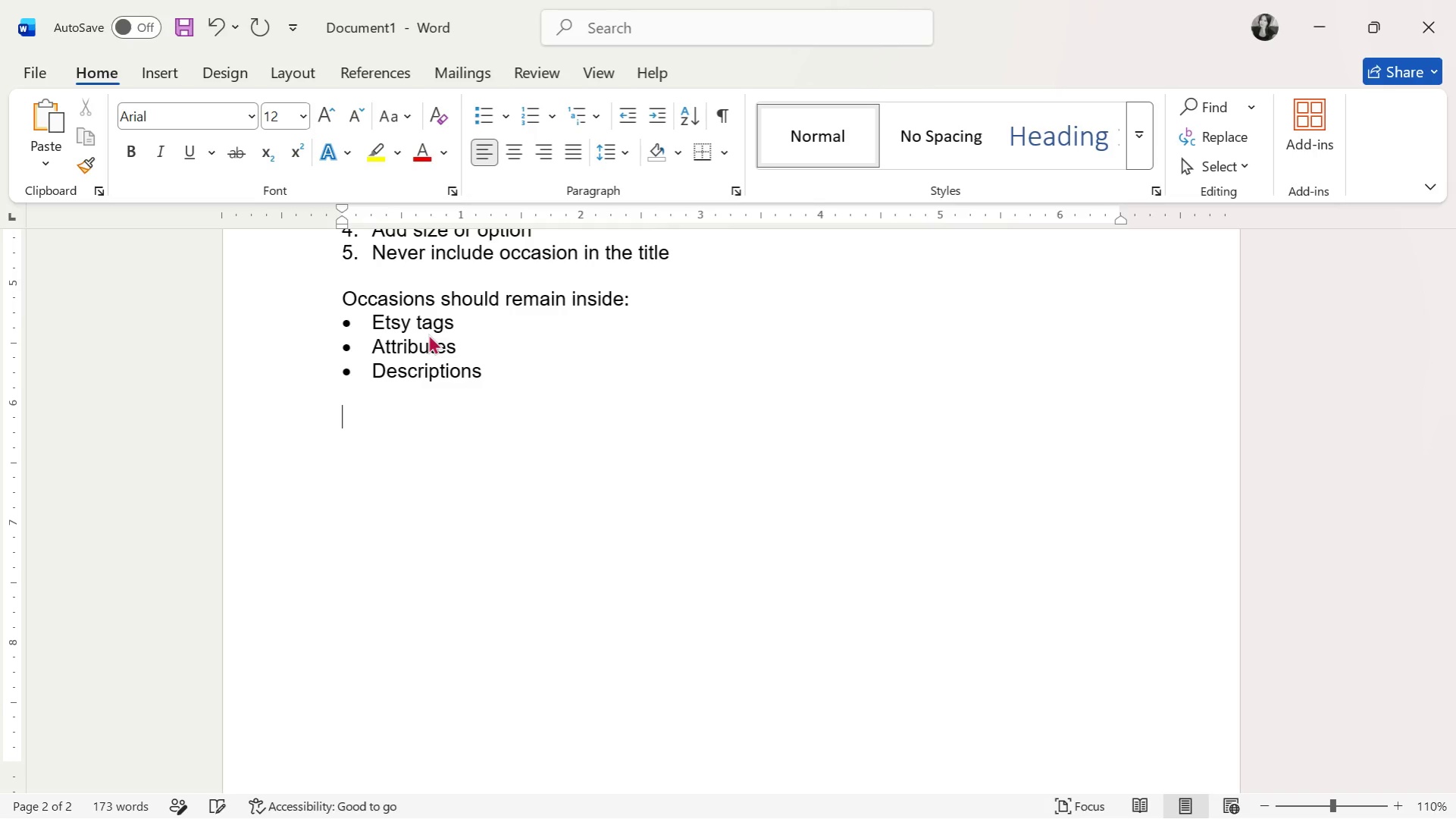 
type(Not Titles.)
 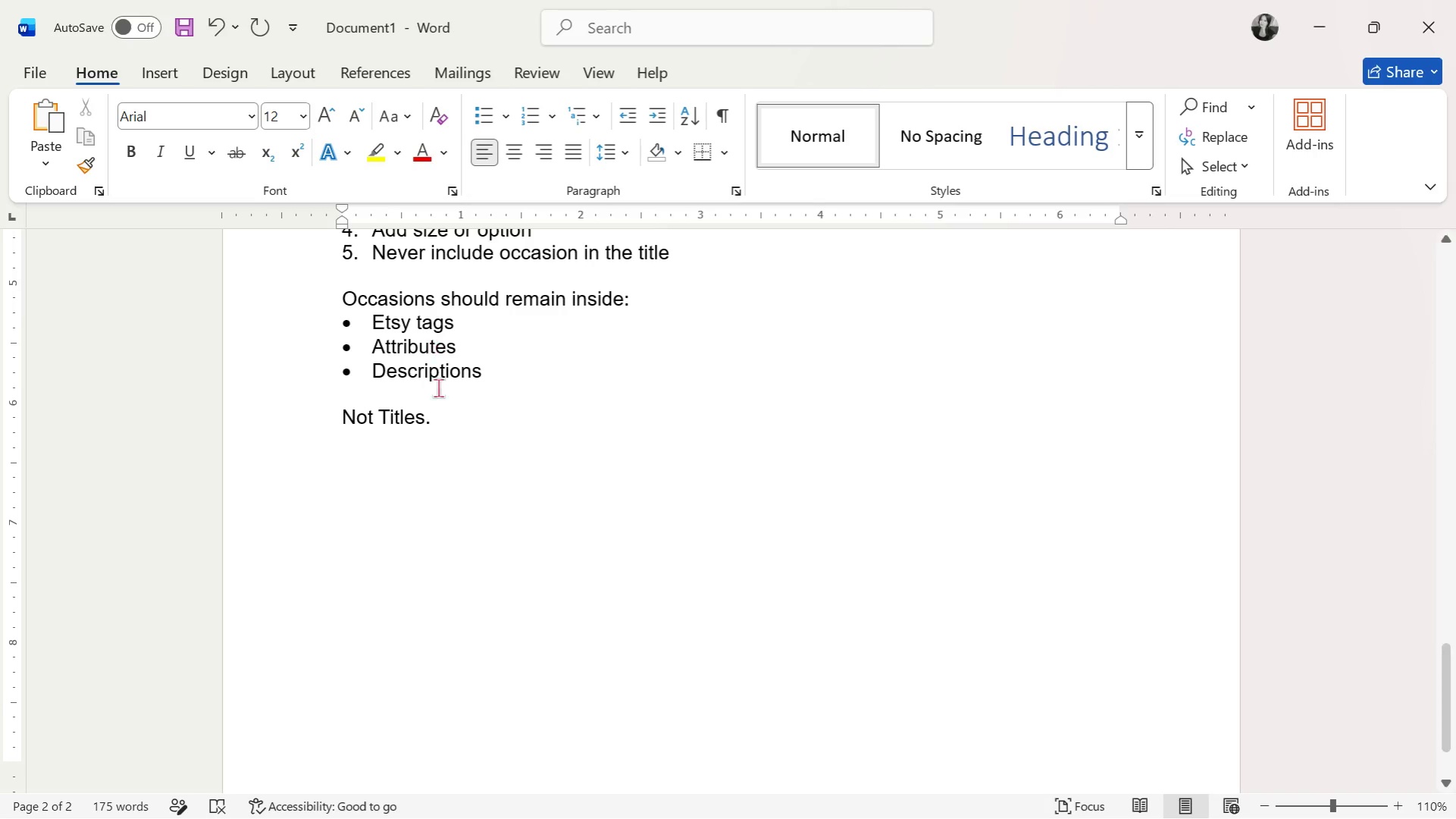 
scroll: coordinate [562, 532], scroll_direction: up, amount: 34.0
 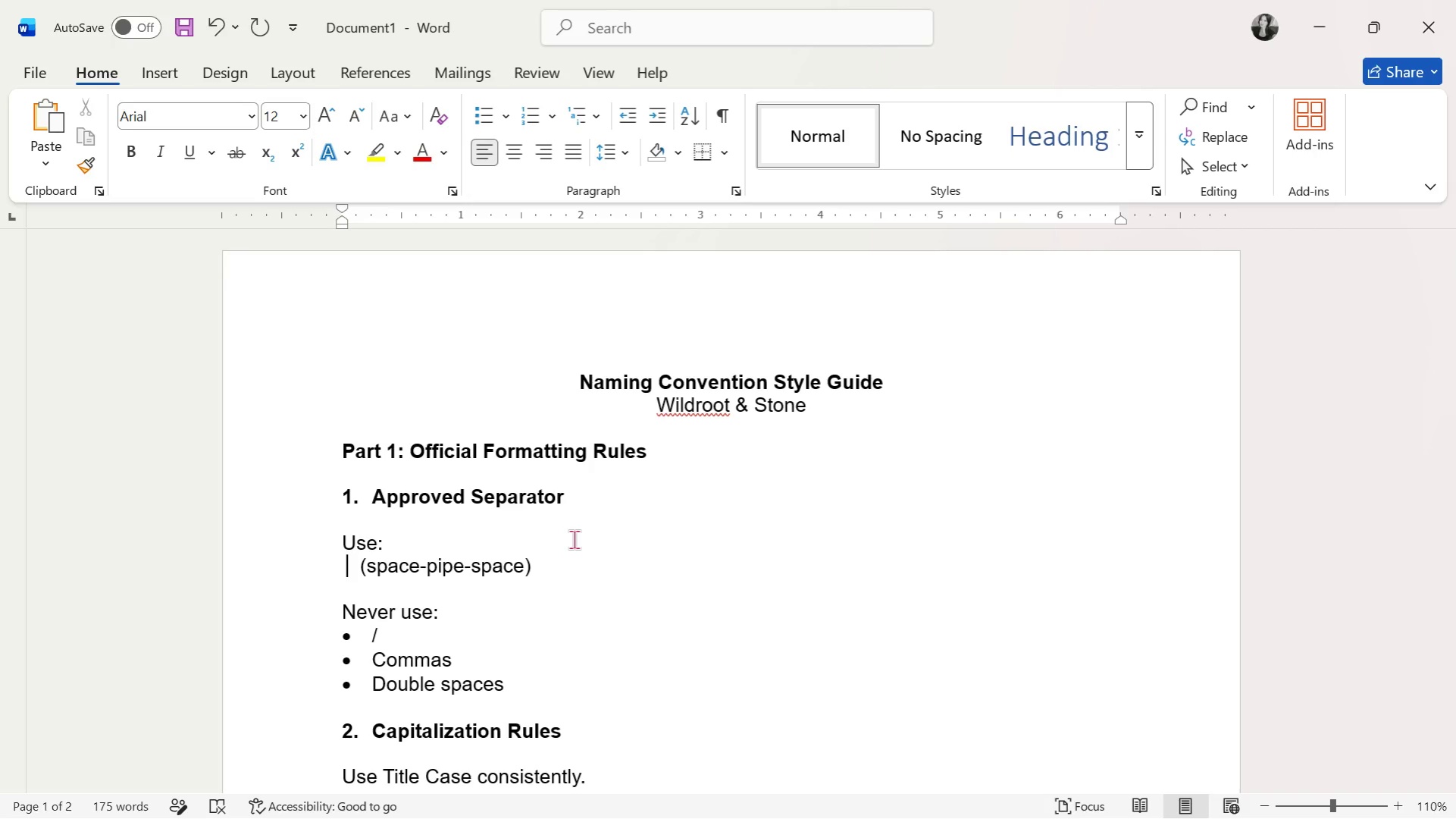 
wait(113.3)
 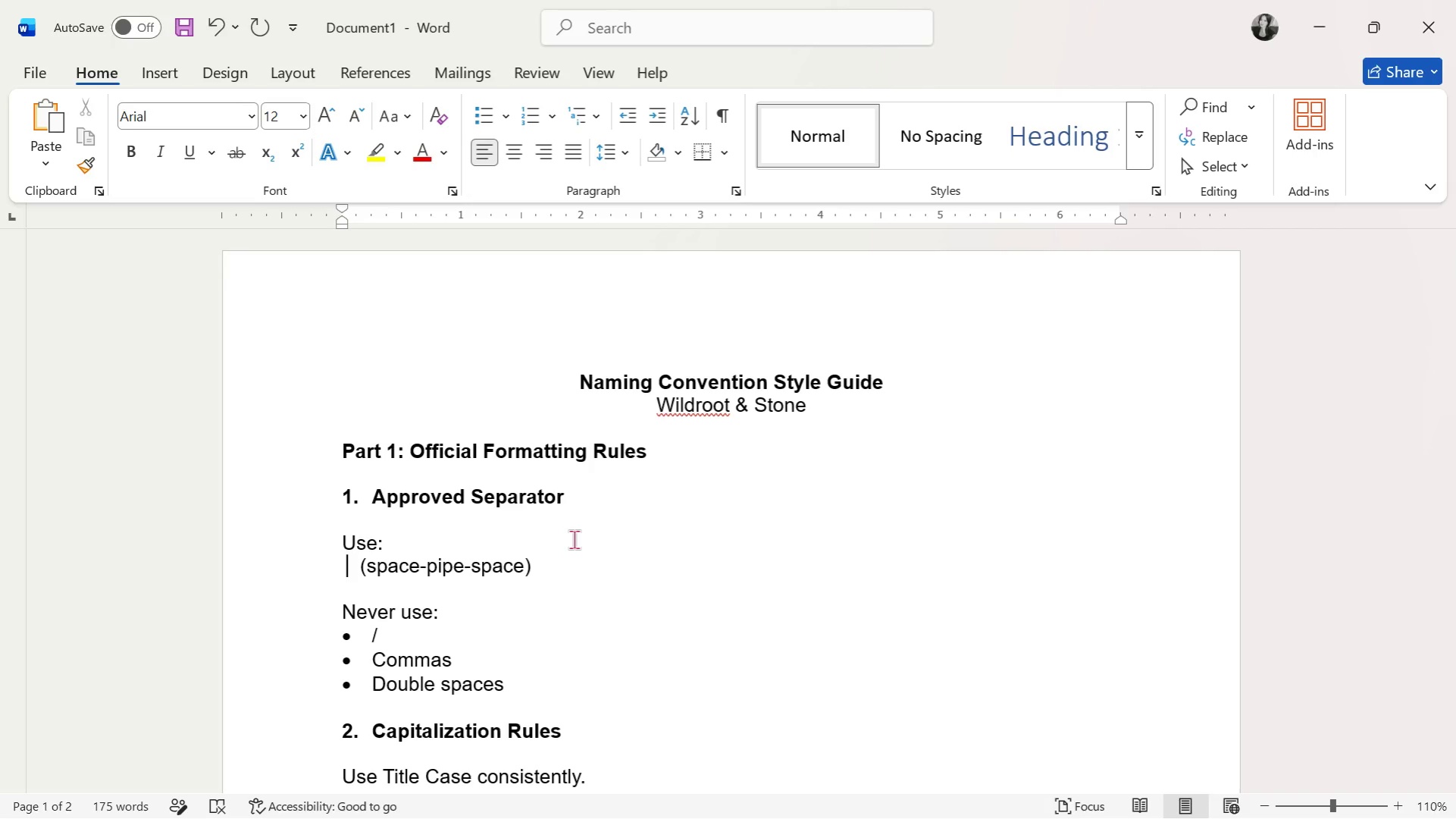 
left_click_drag(start_coordinate=[582, 374], to_coordinate=[903, 408])
 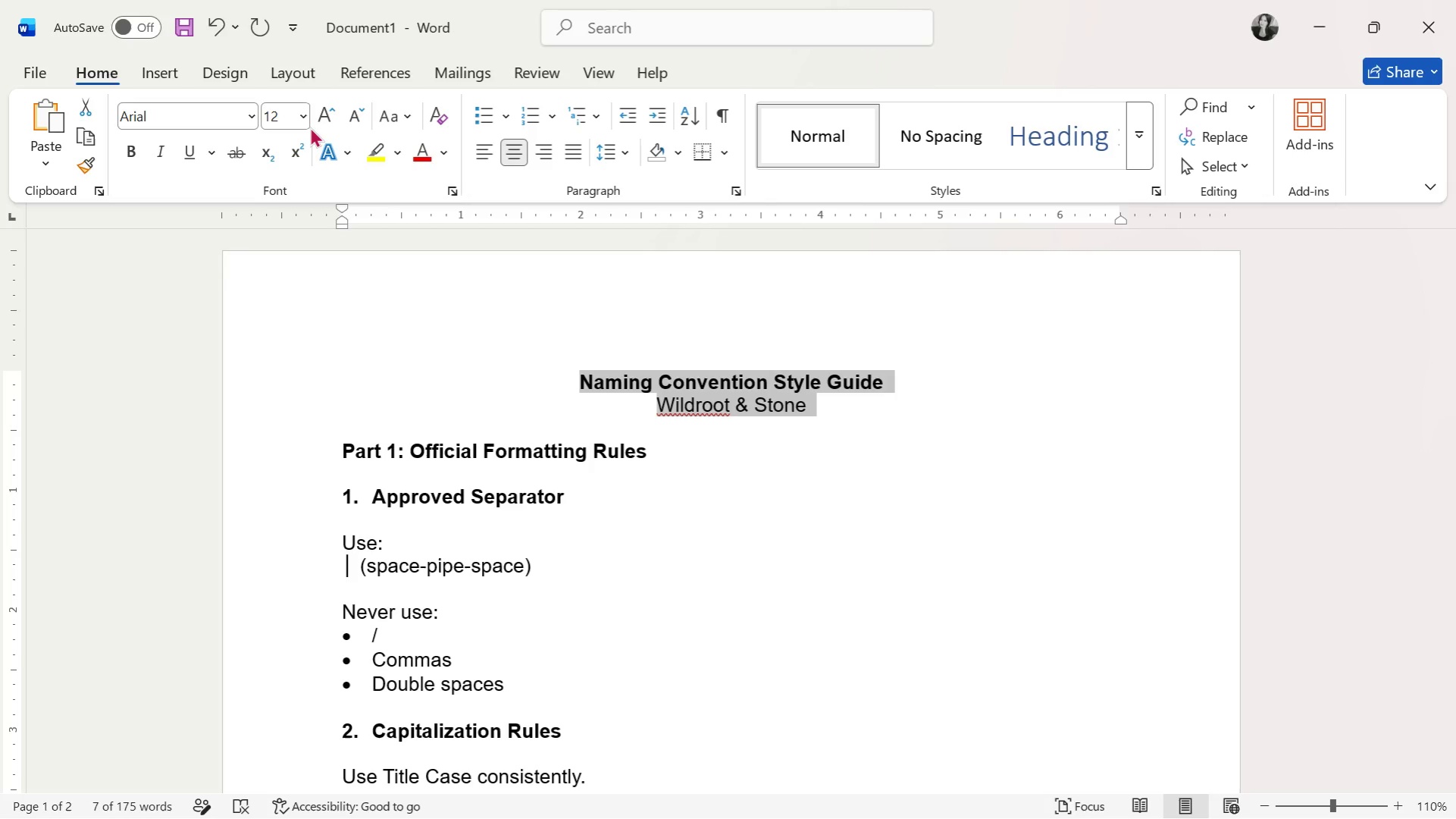 
left_click([303, 117])
 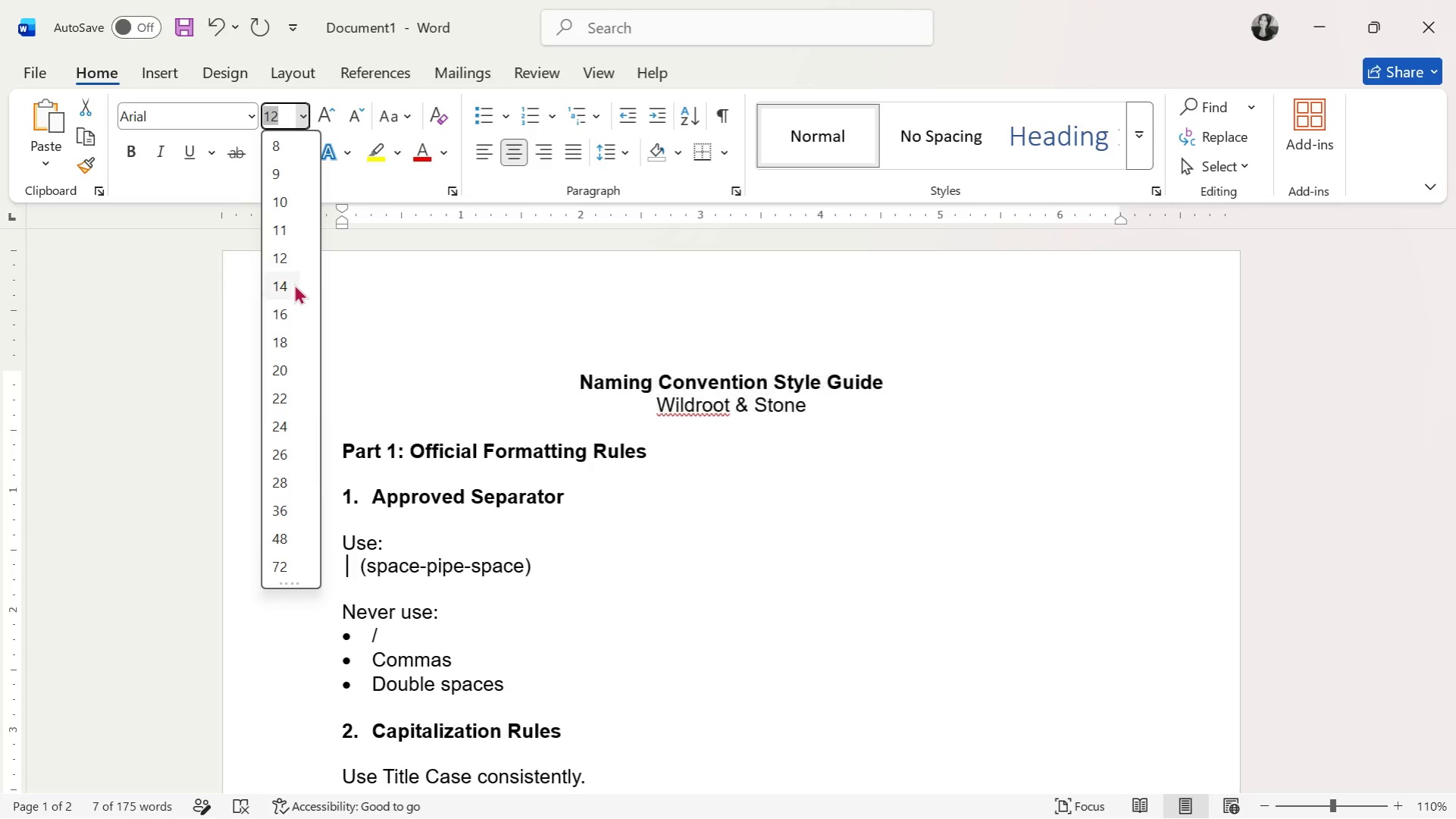 
left_click([293, 284])
 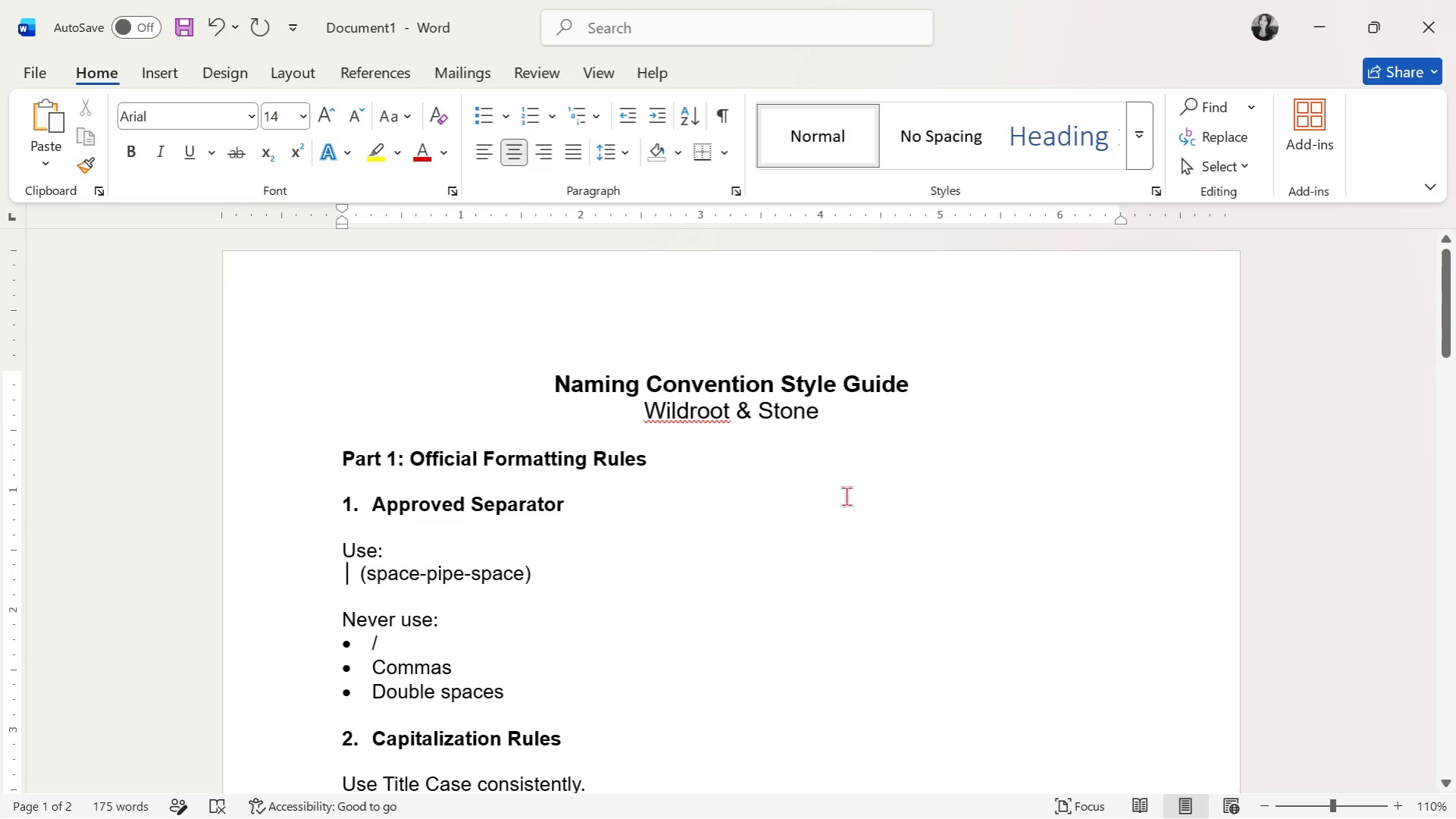 
key(Alt+AltLeft)
 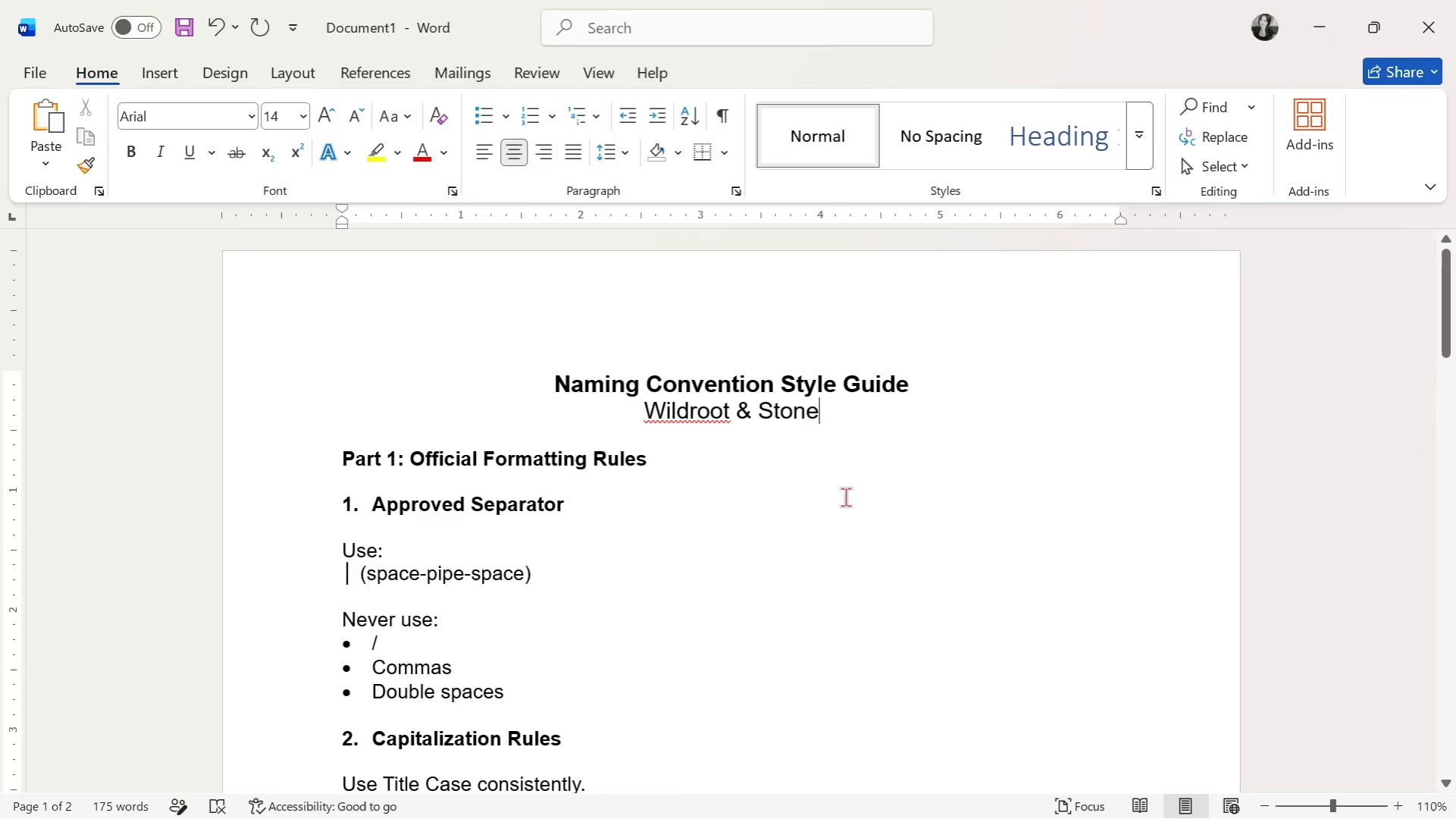 
key(Alt+Tab)